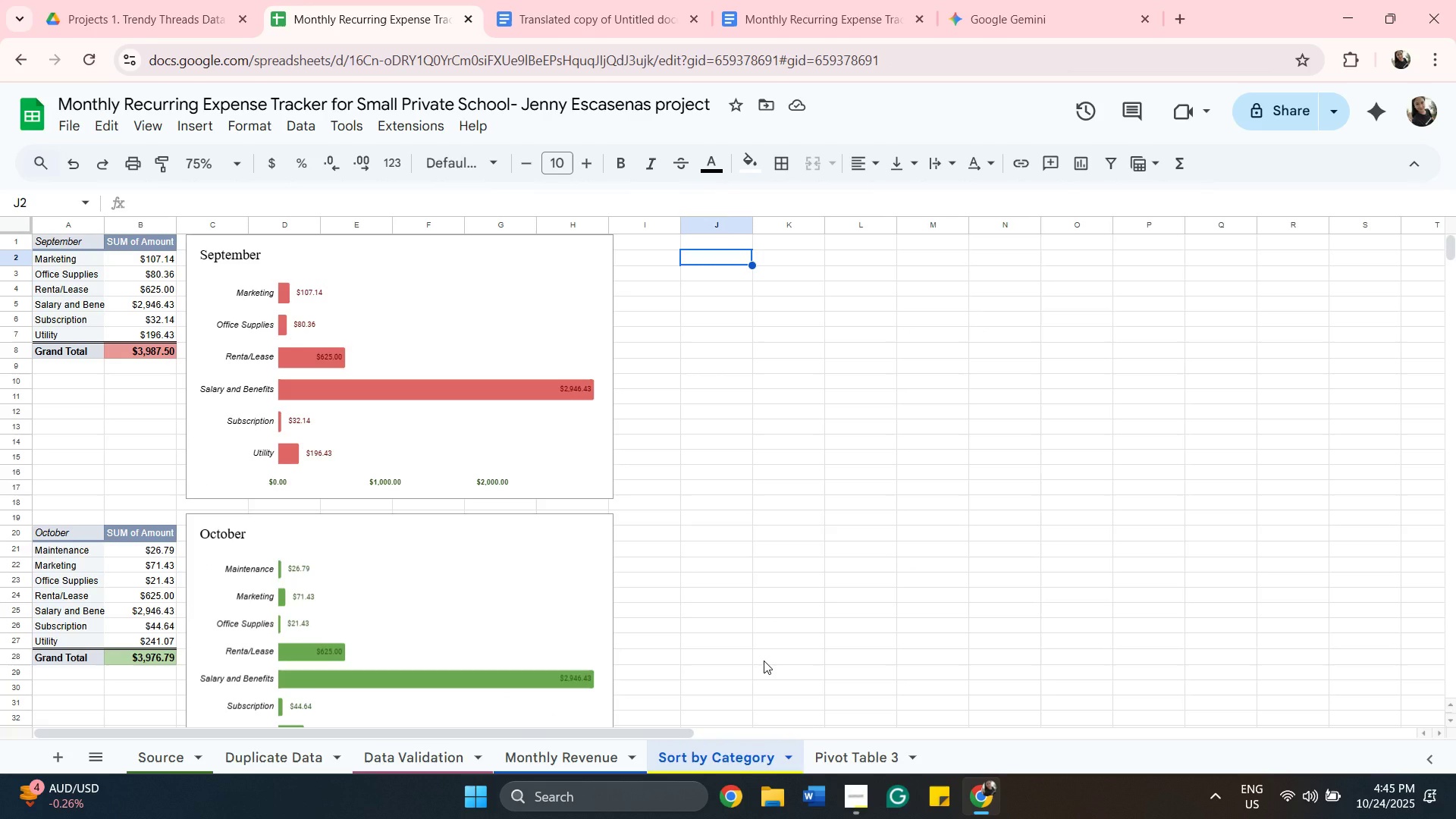 
left_click([836, 755])
 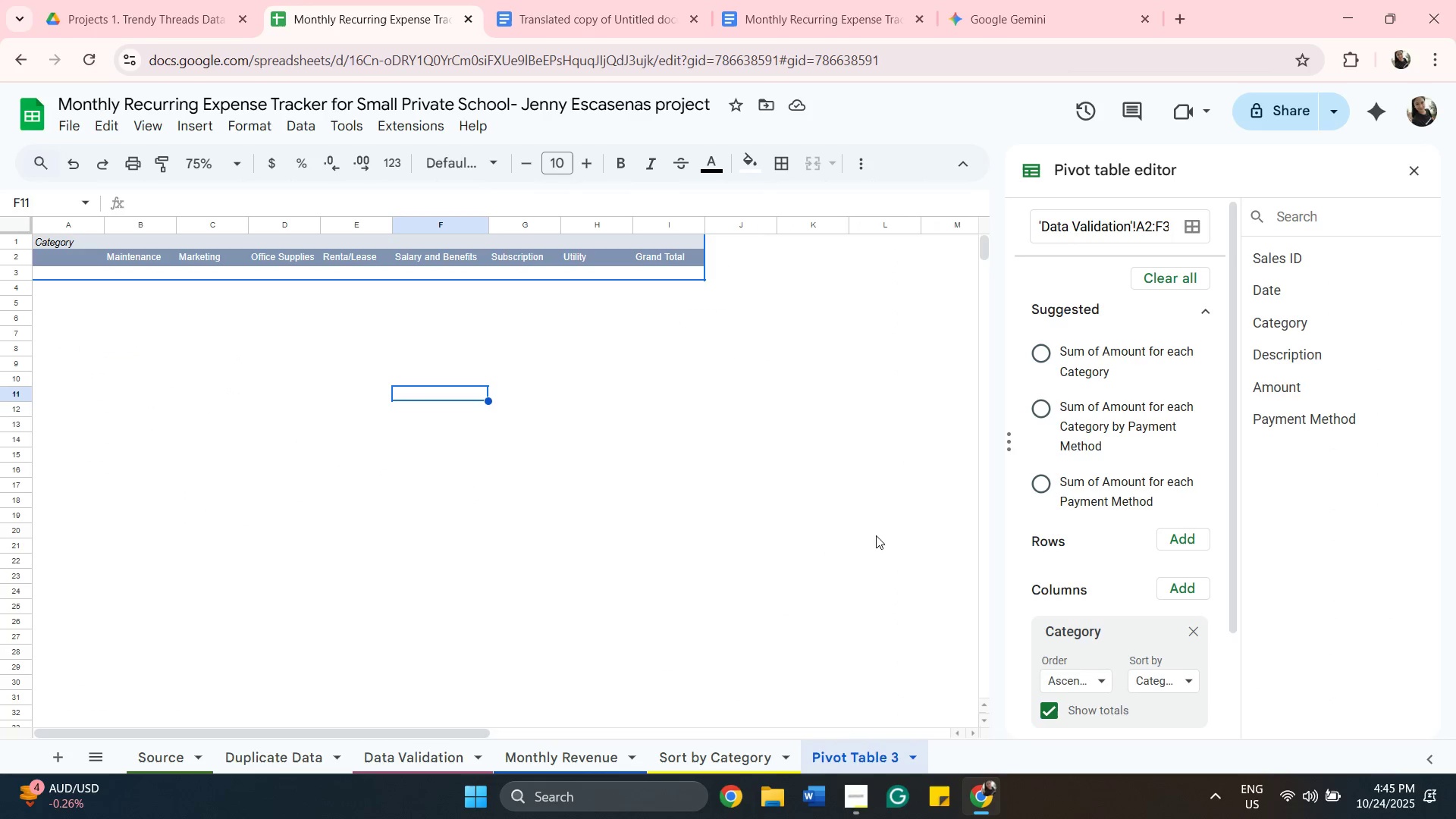 
scroll: coordinate [877, 557], scroll_direction: up, amount: 2.0
 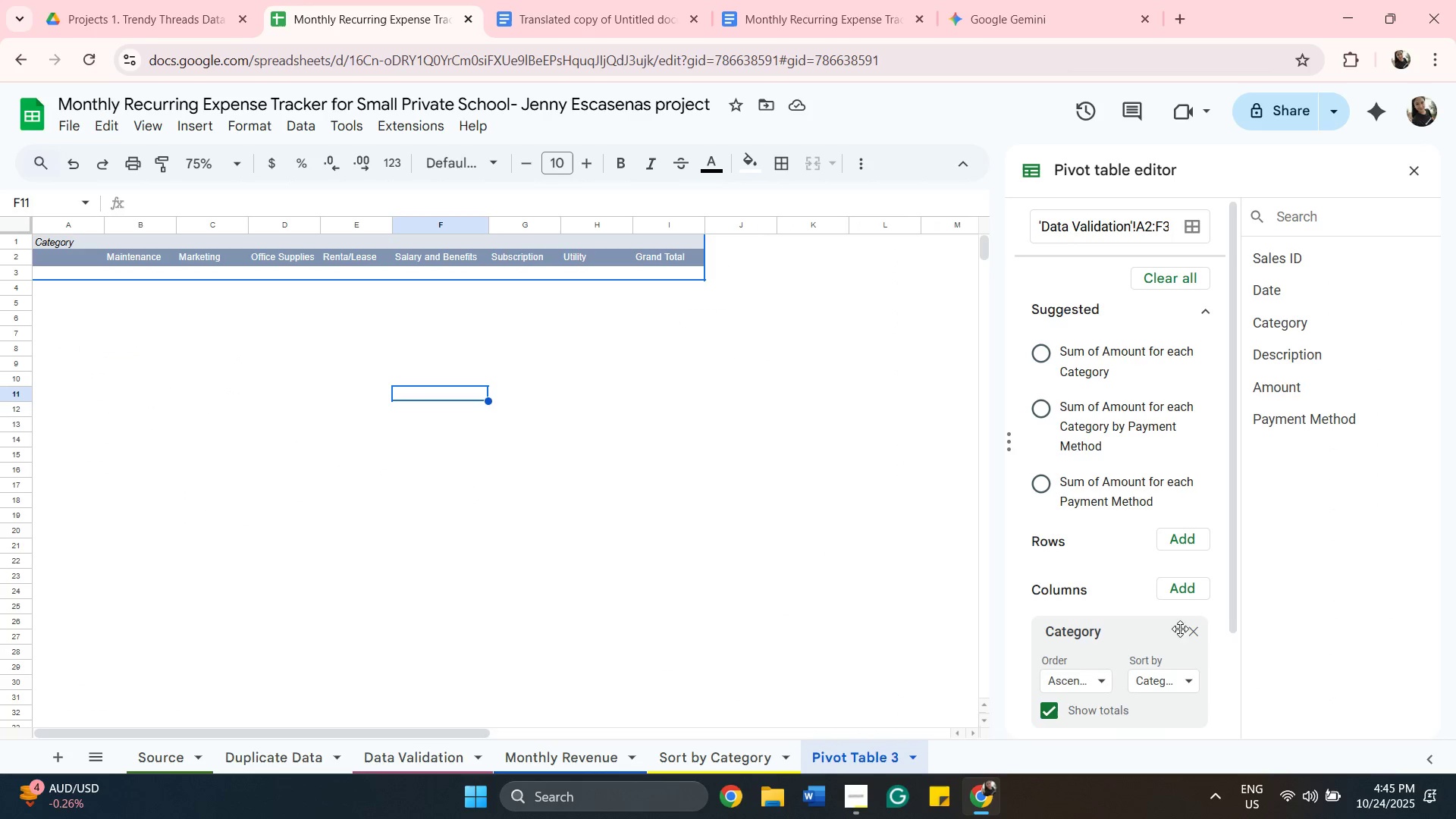 
left_click_drag(start_coordinate=[1167, 641], to_coordinate=[1147, 588])
 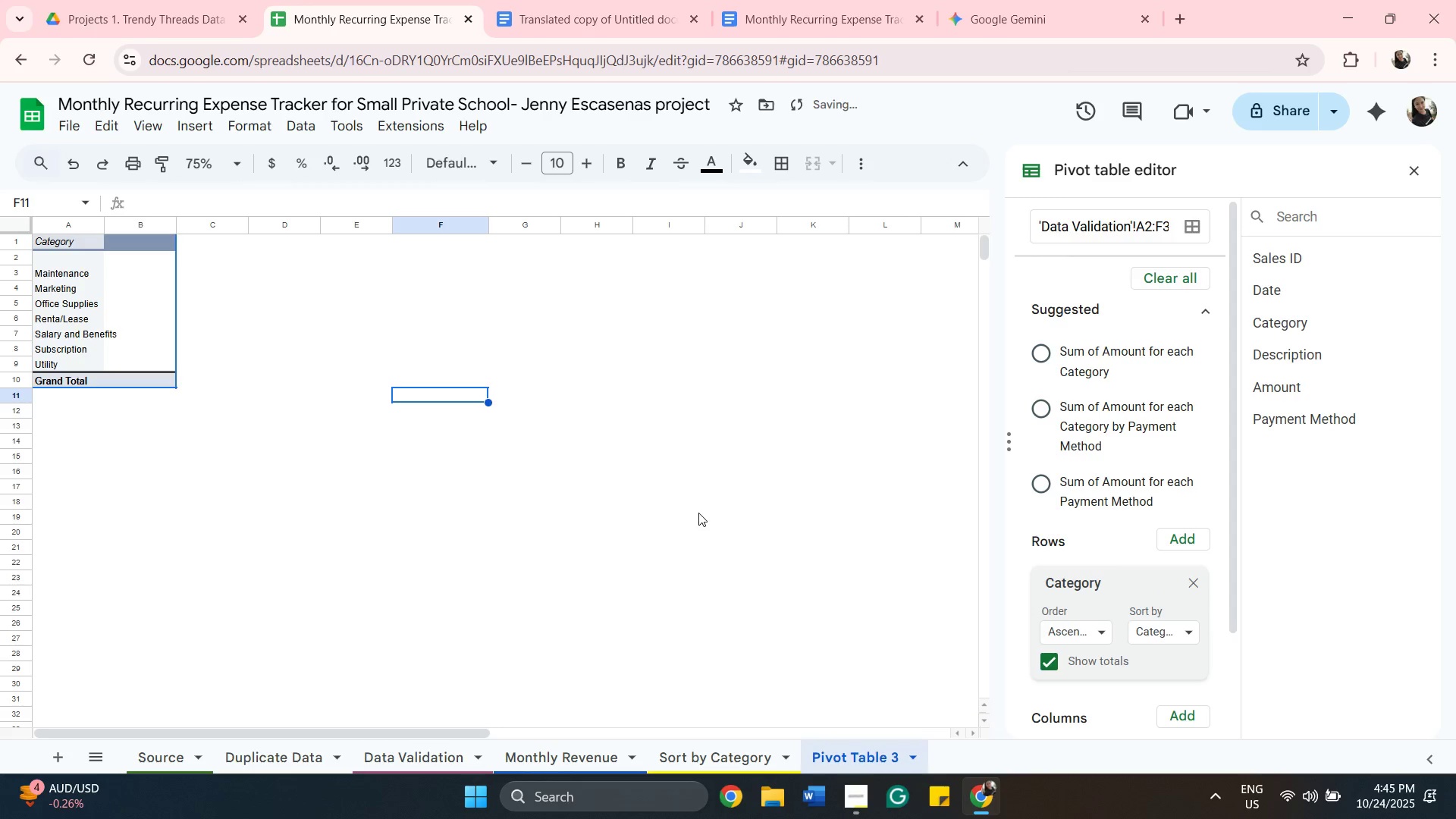 
scroll: coordinate [703, 484], scroll_direction: up, amount: 1.0
 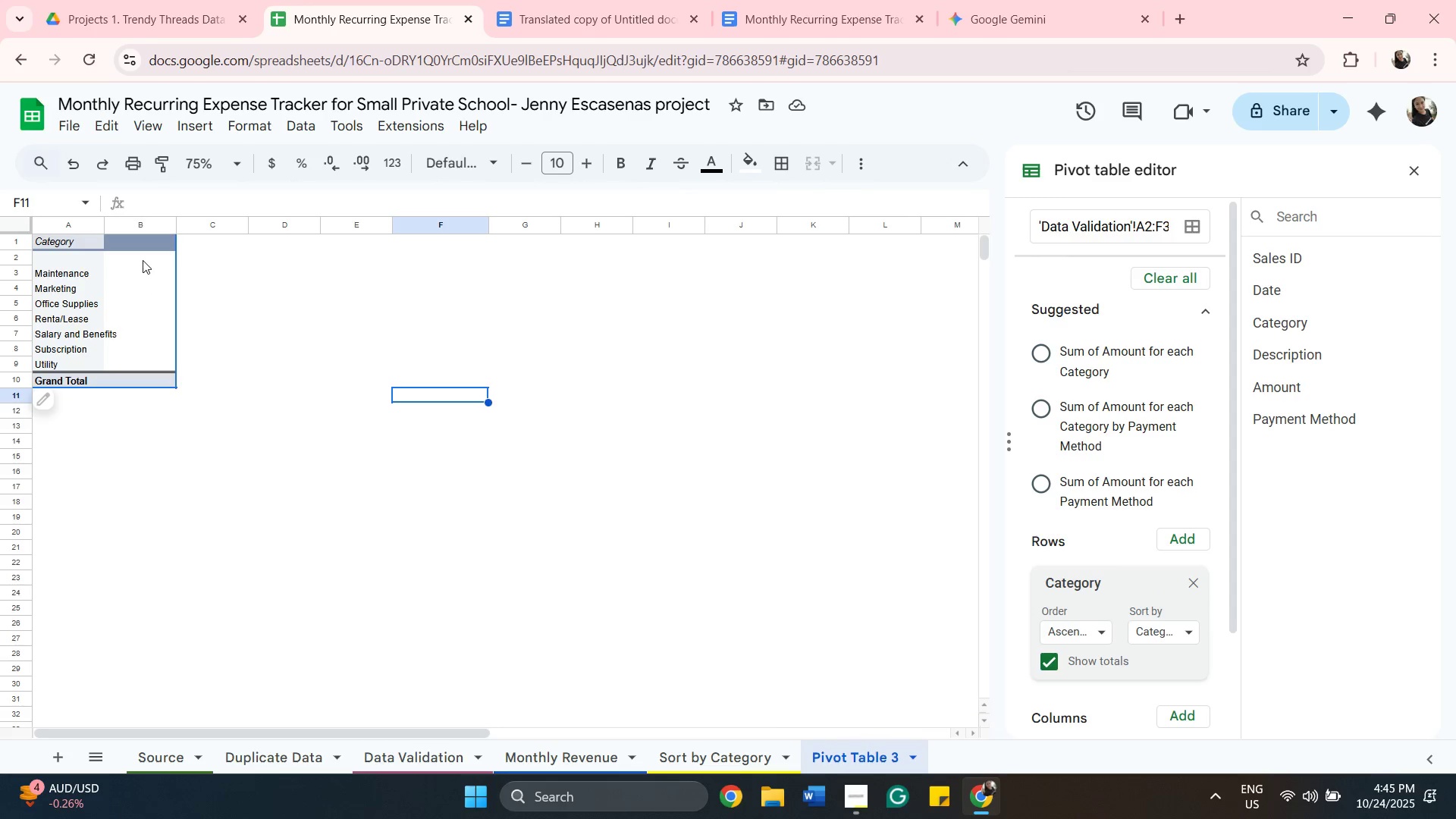 
wait(6.32)
 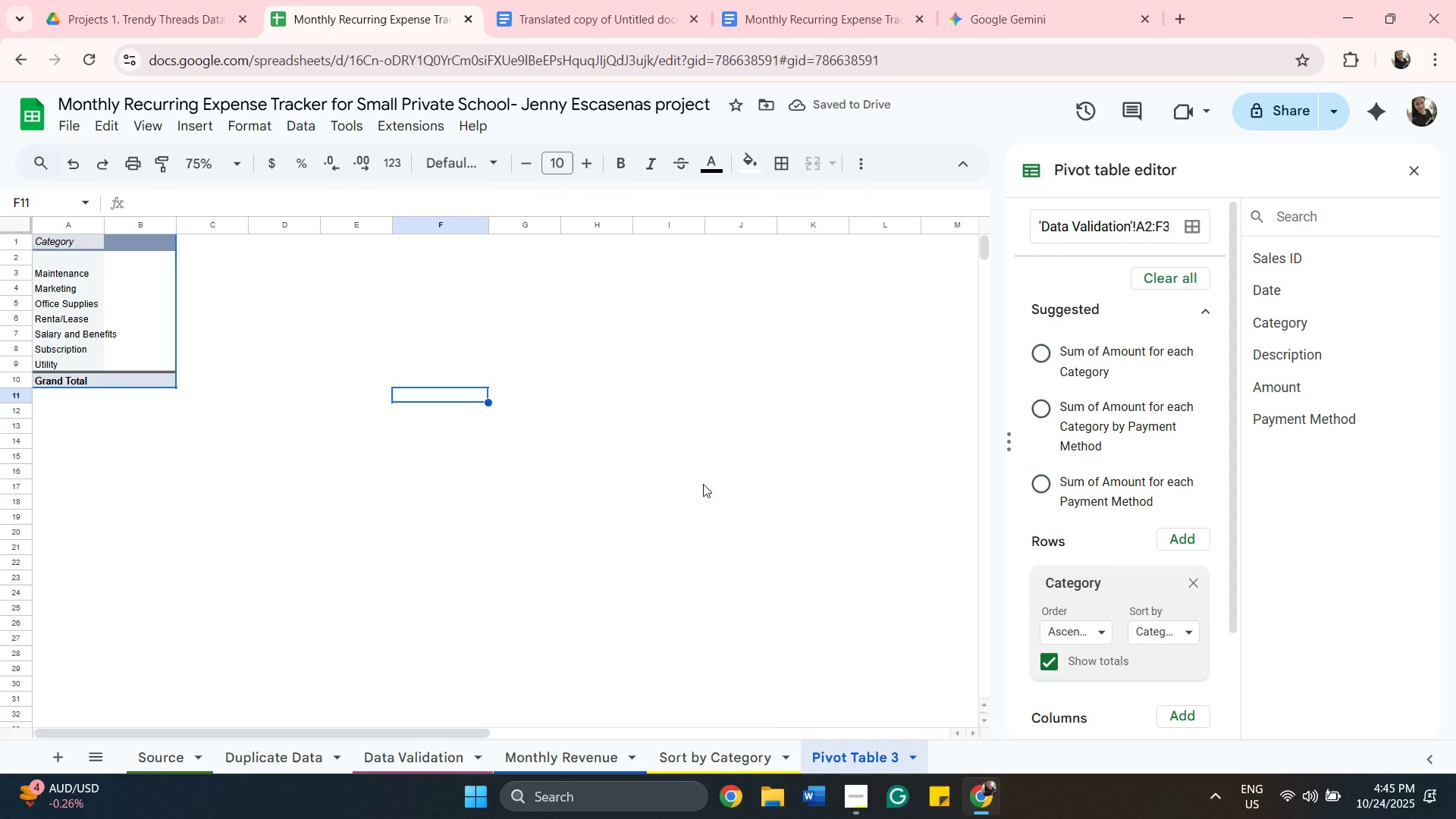 
left_click([146, 239])
 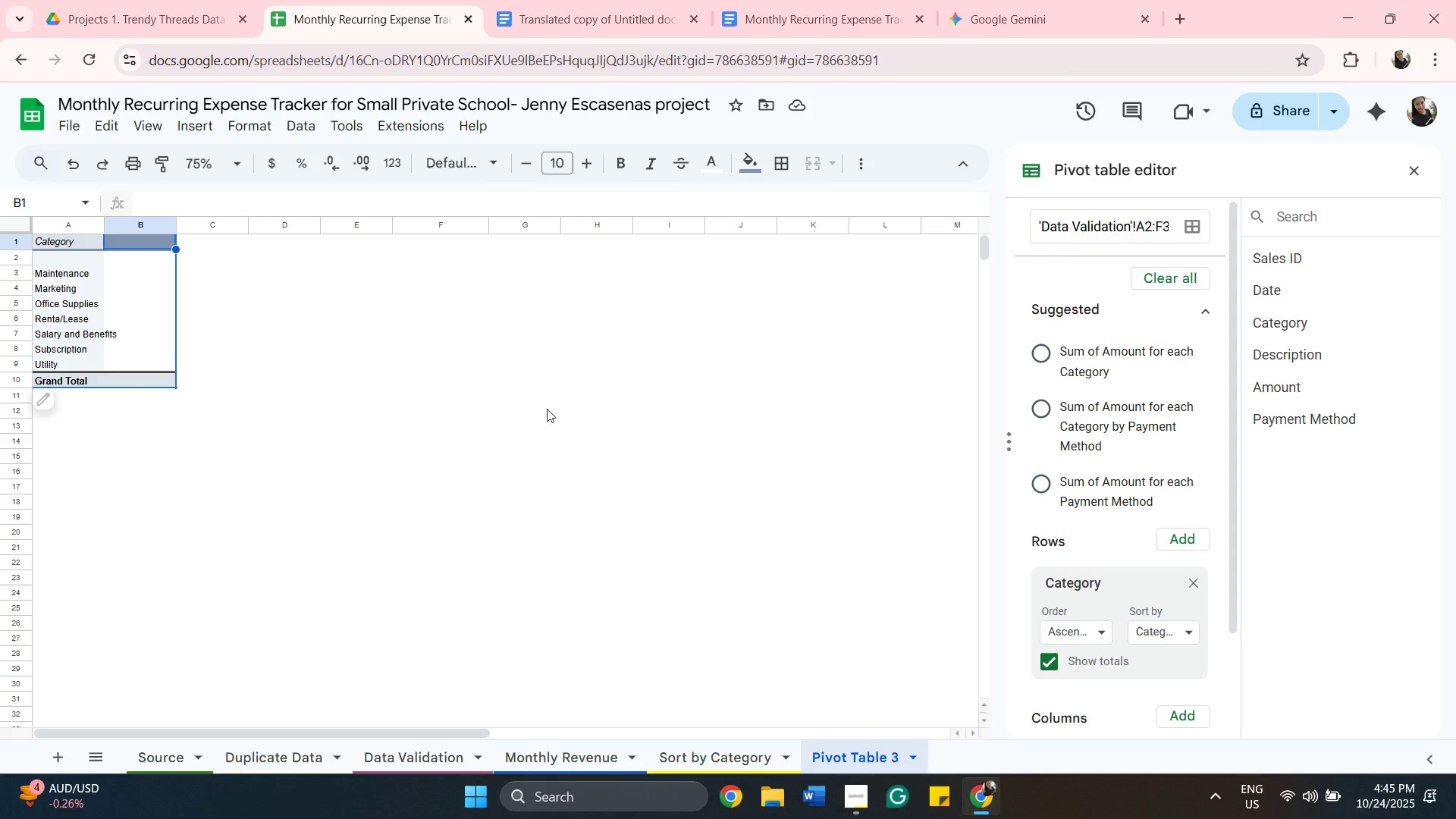 
wait(5.19)
 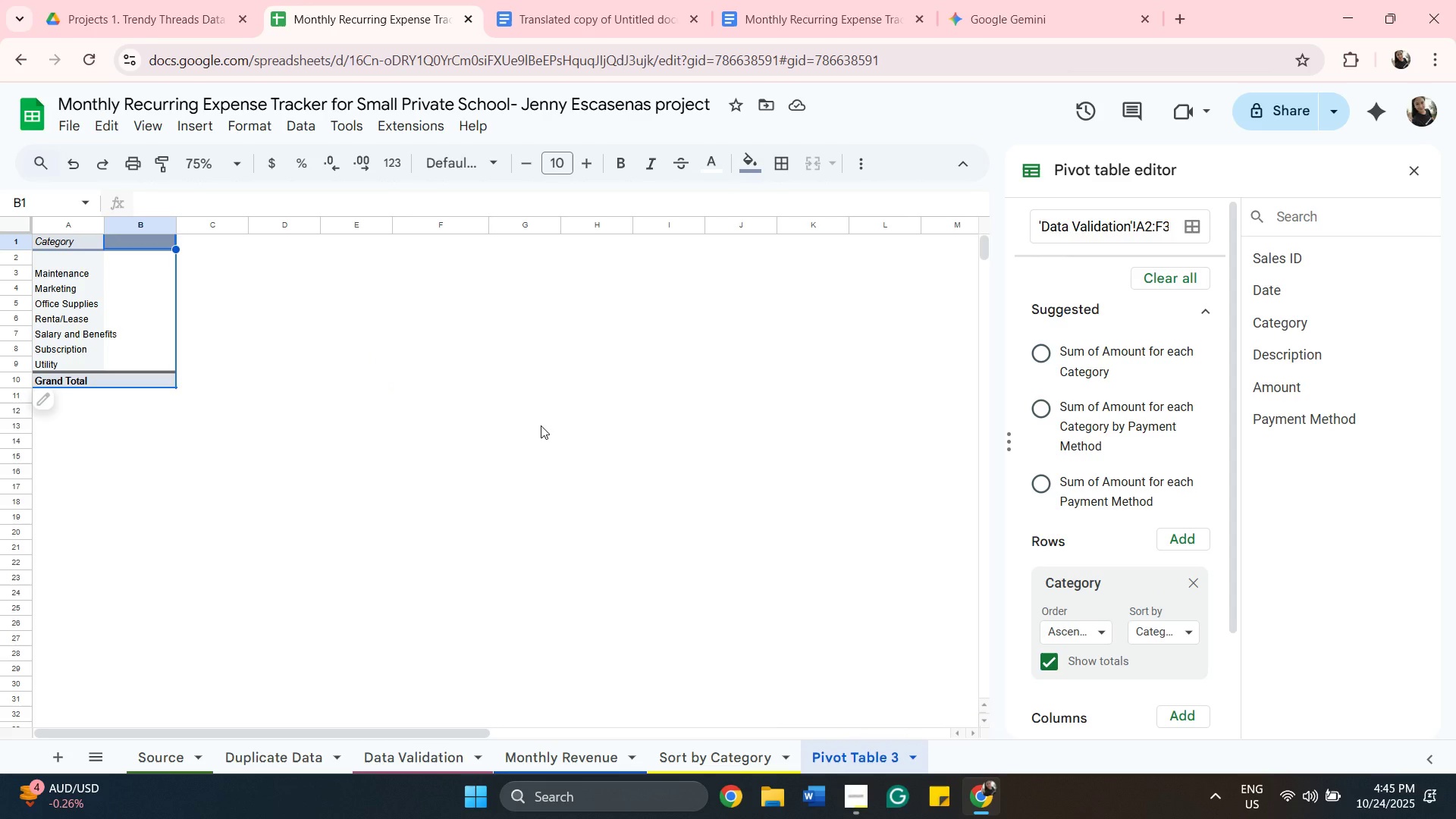 
scroll: coordinate [1111, 553], scroll_direction: down, amount: 1.0
 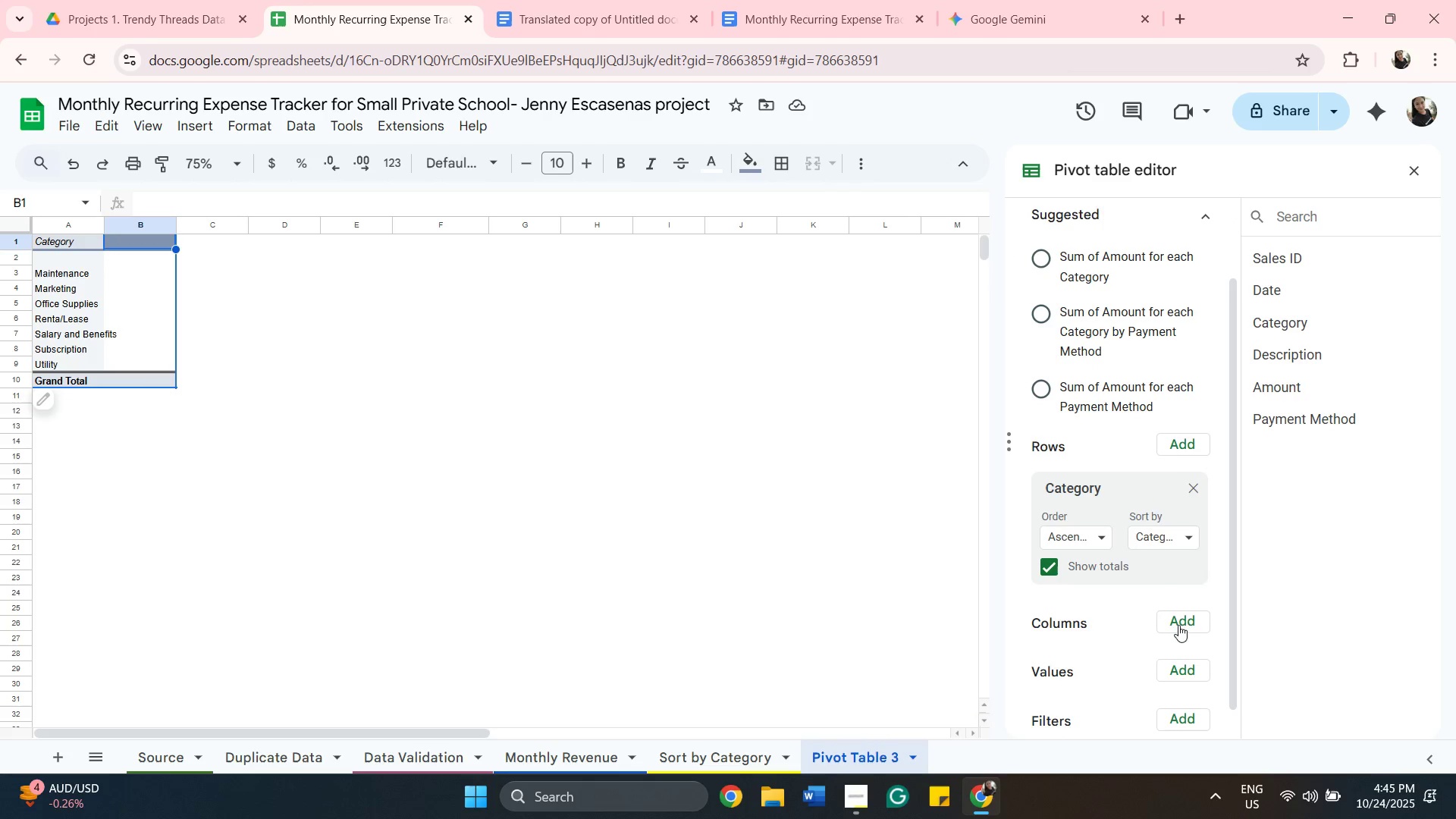 
left_click_drag(start_coordinate=[1177, 620], to_coordinate=[1184, 617])
 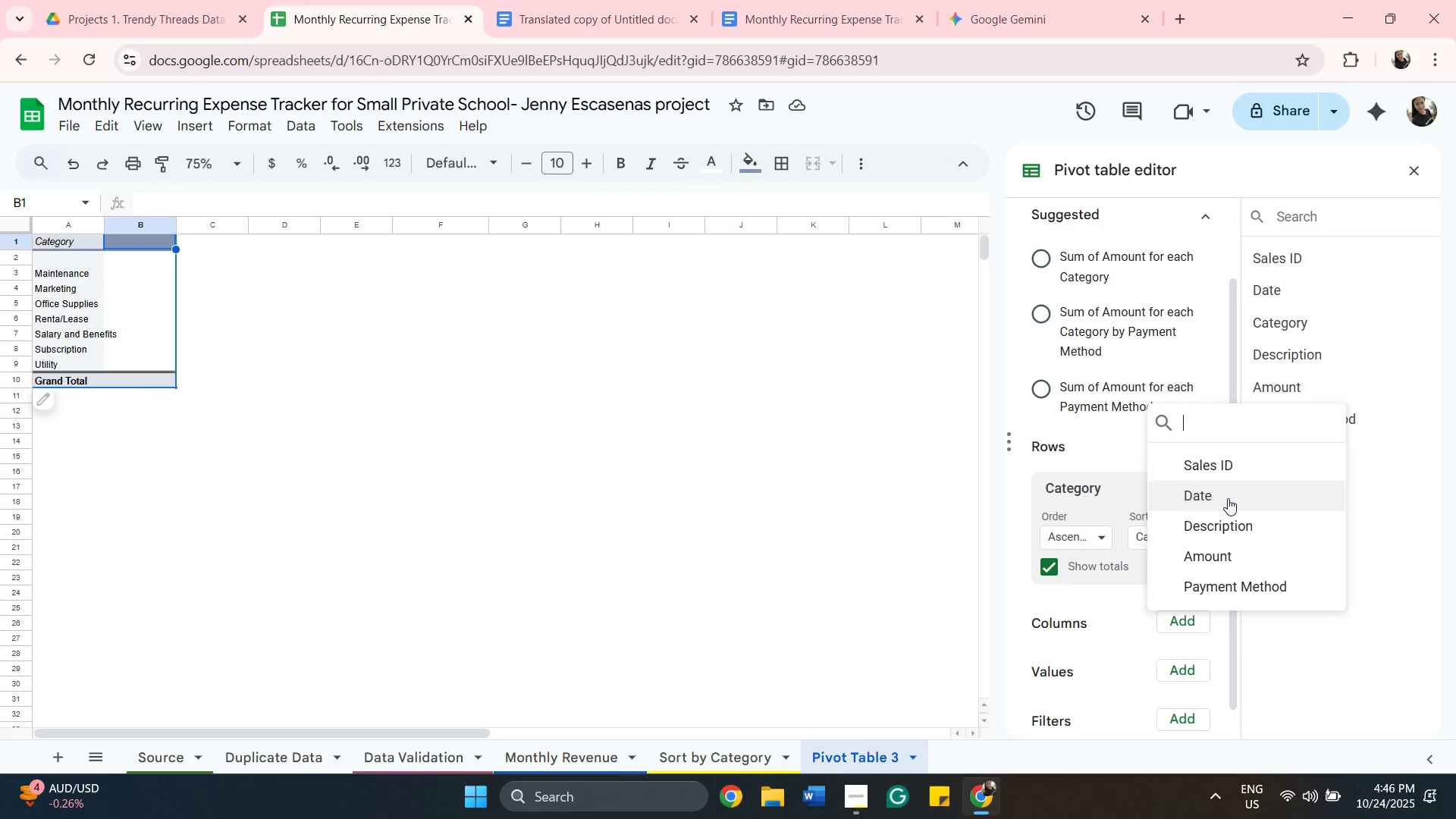 
left_click([1228, 498])
 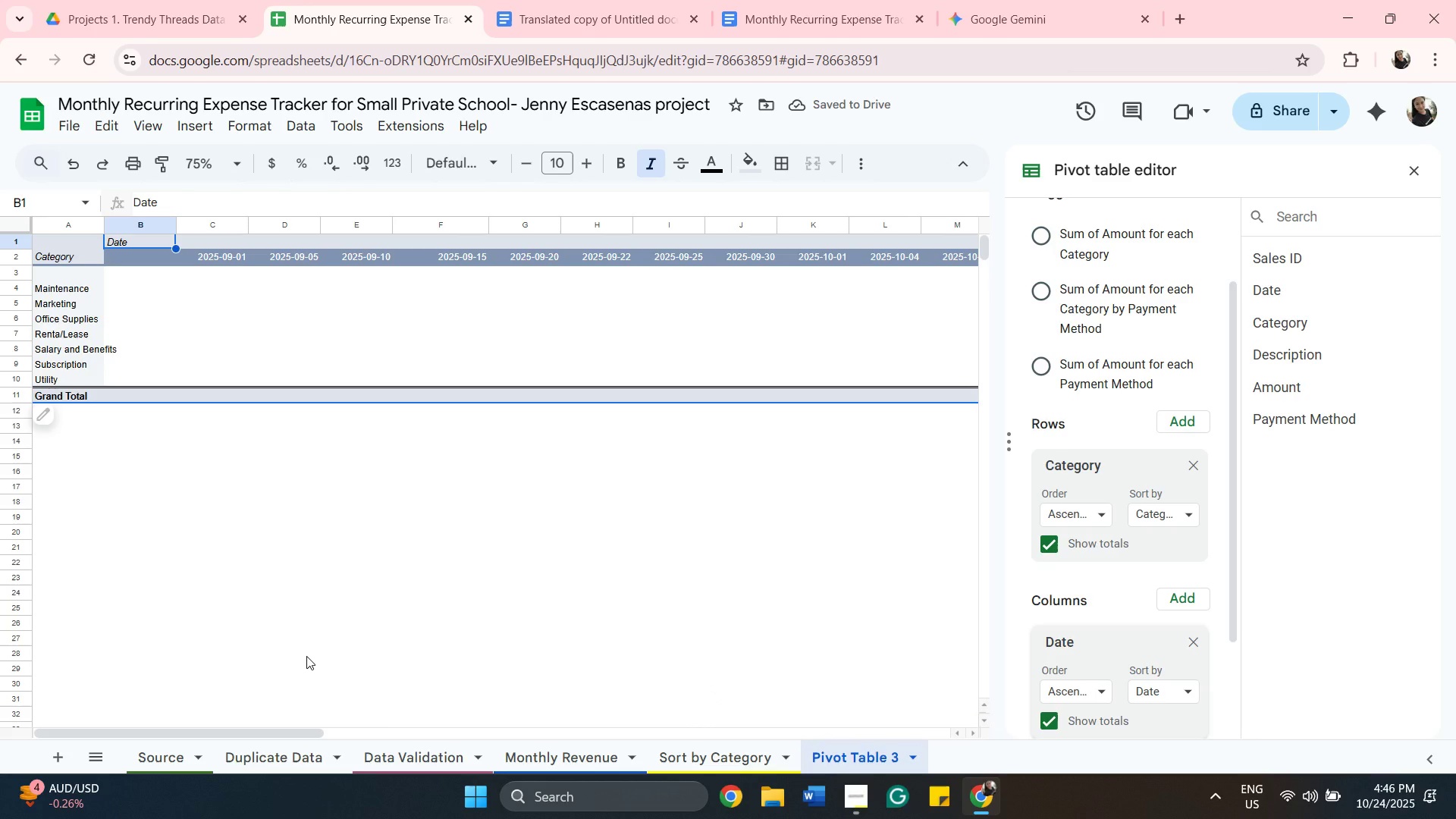 
wait(5.86)
 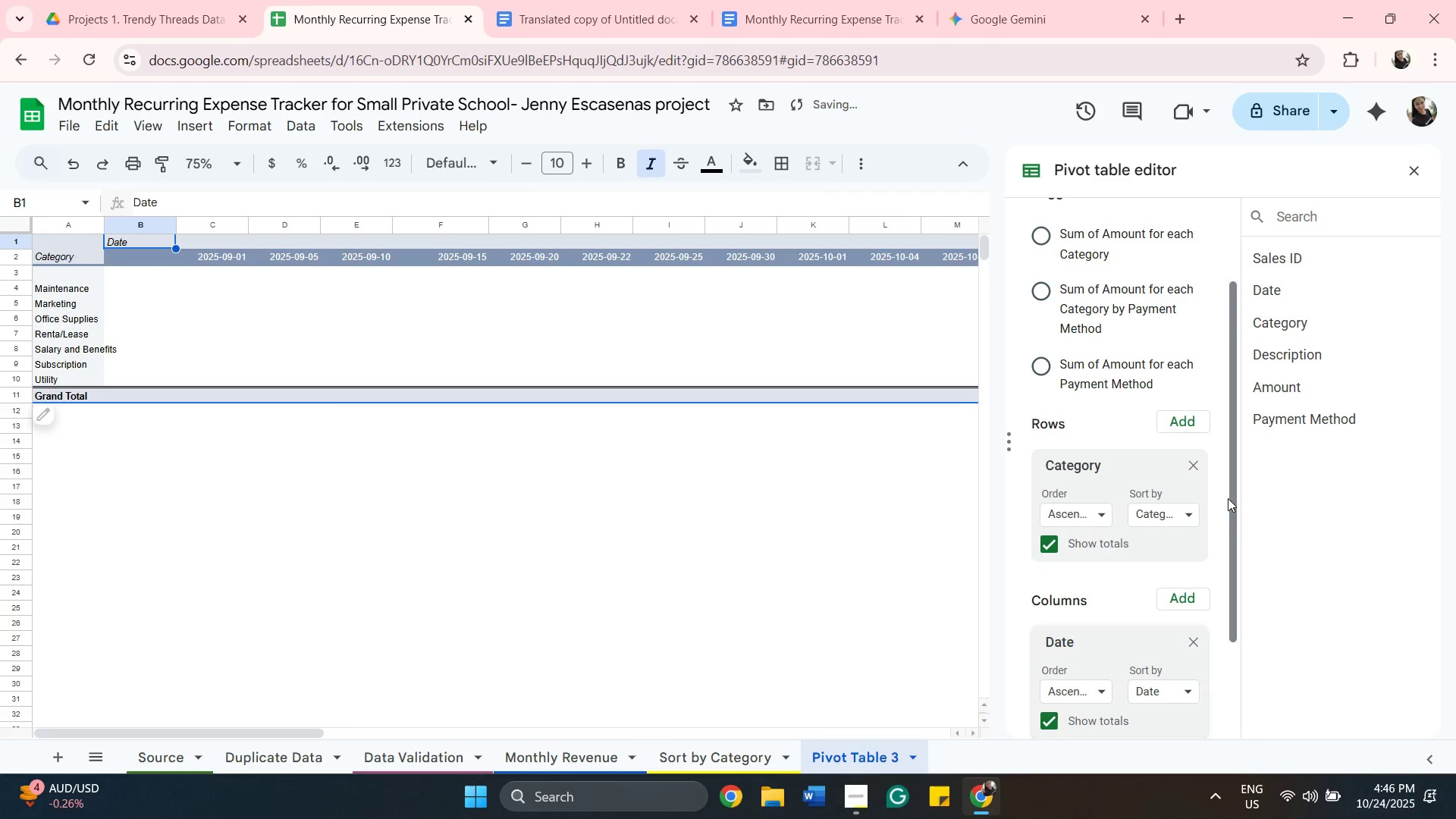 
scroll: coordinate [1121, 597], scroll_direction: down, amount: 4.0
 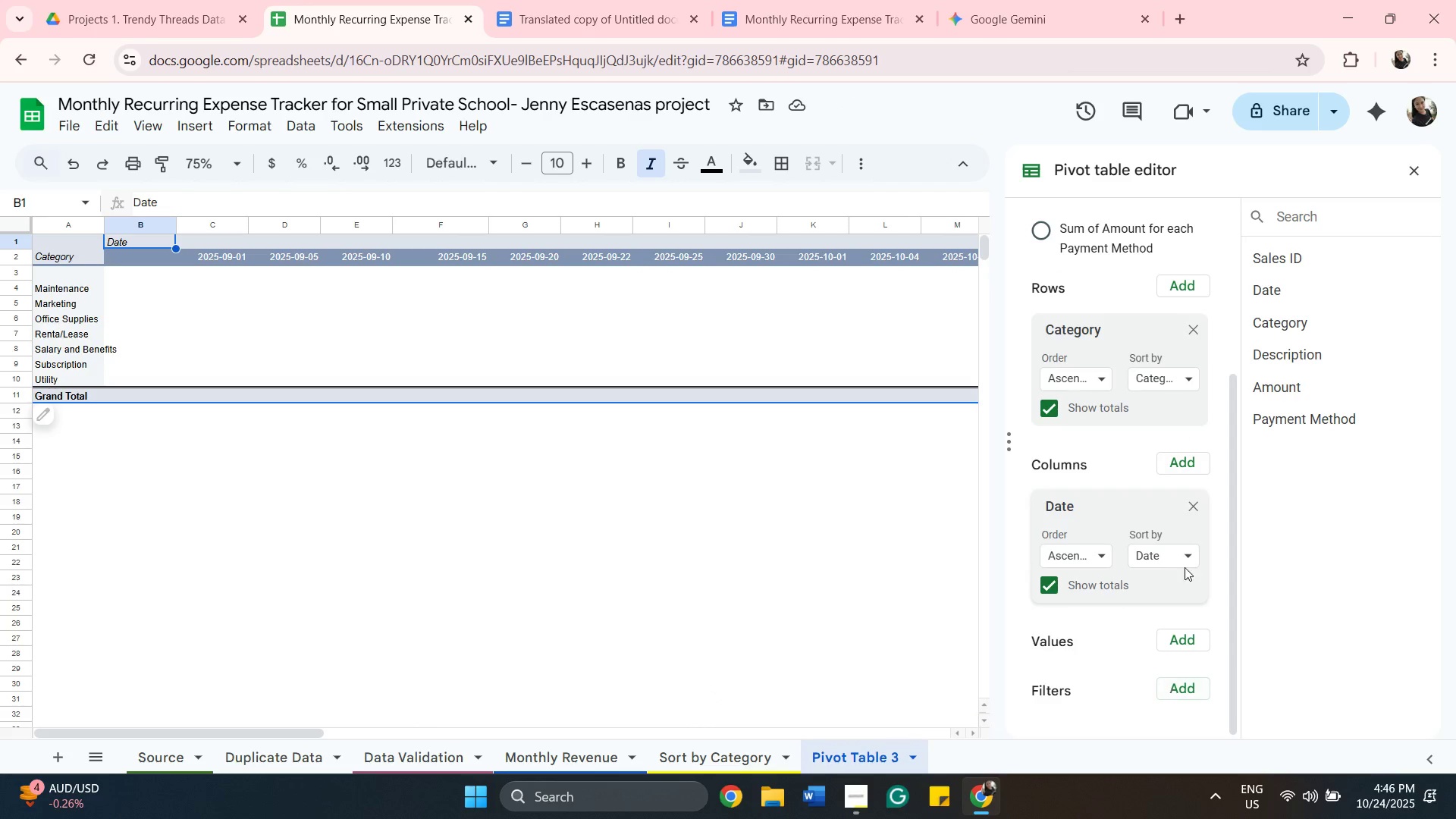 
mouse_move([1269, 309])
 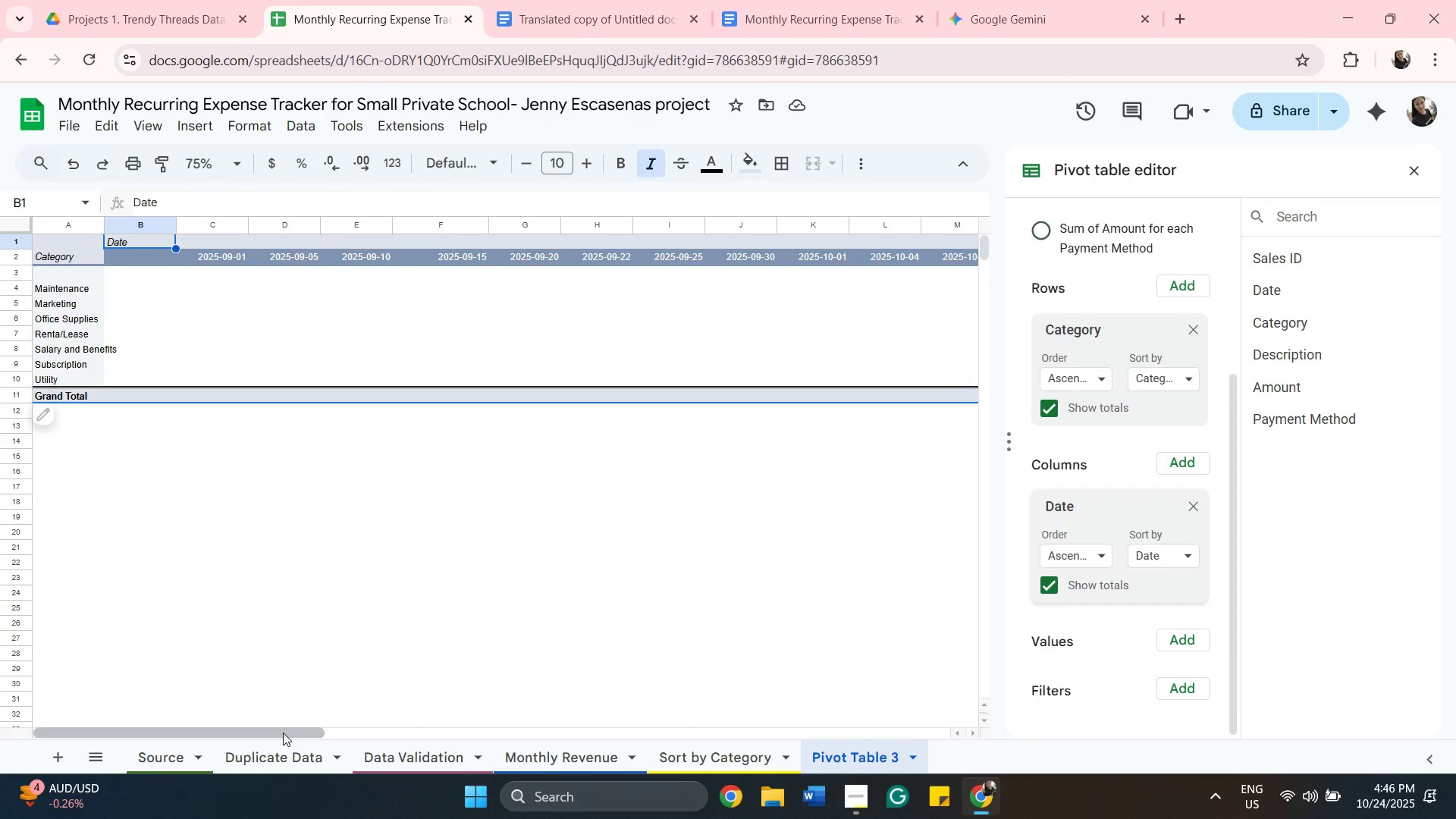 
left_click_drag(start_coordinate=[283, 733], to_coordinate=[225, 698])
 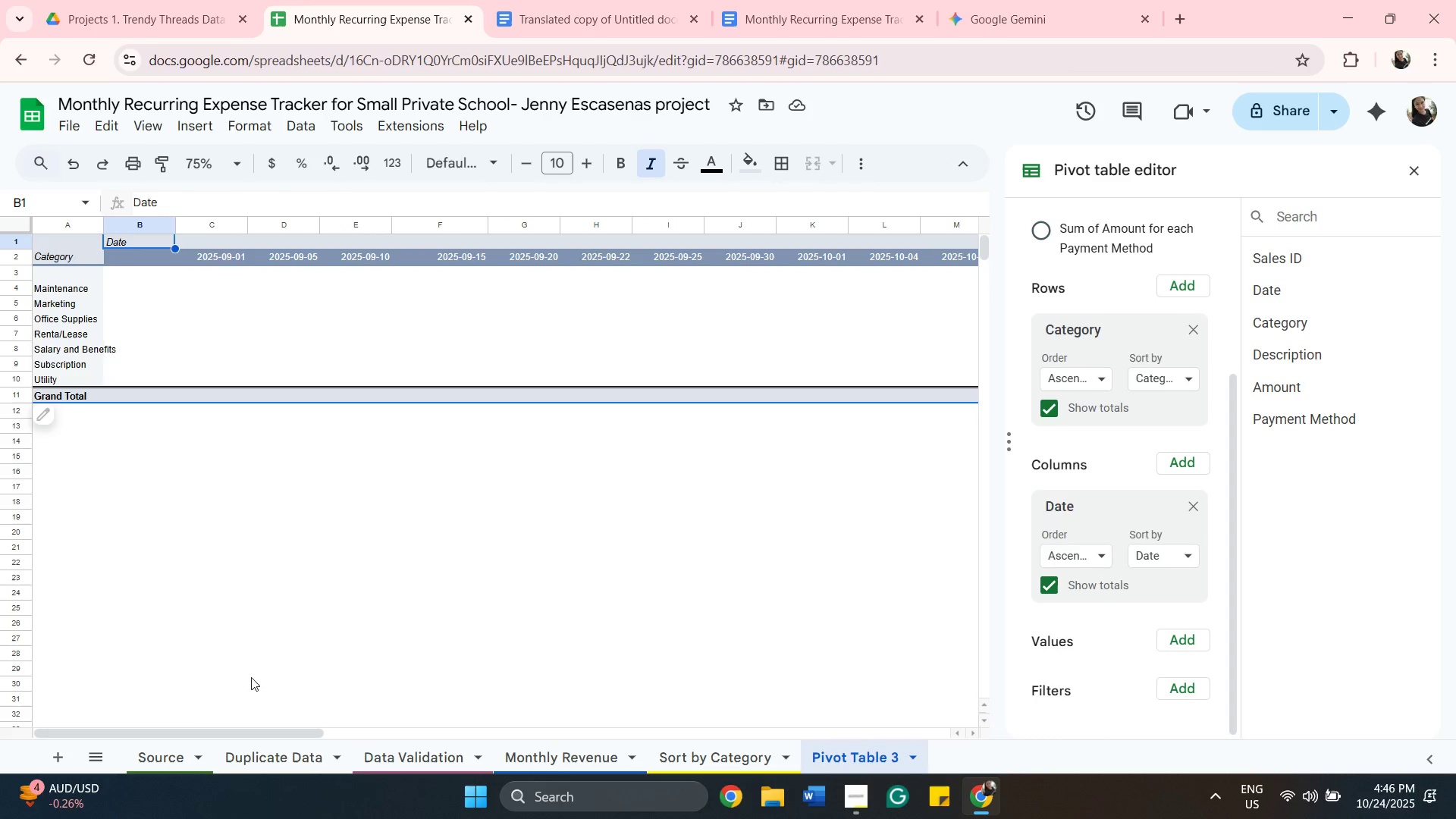 
scroll: coordinate [1199, 579], scroll_direction: down, amount: 7.0
 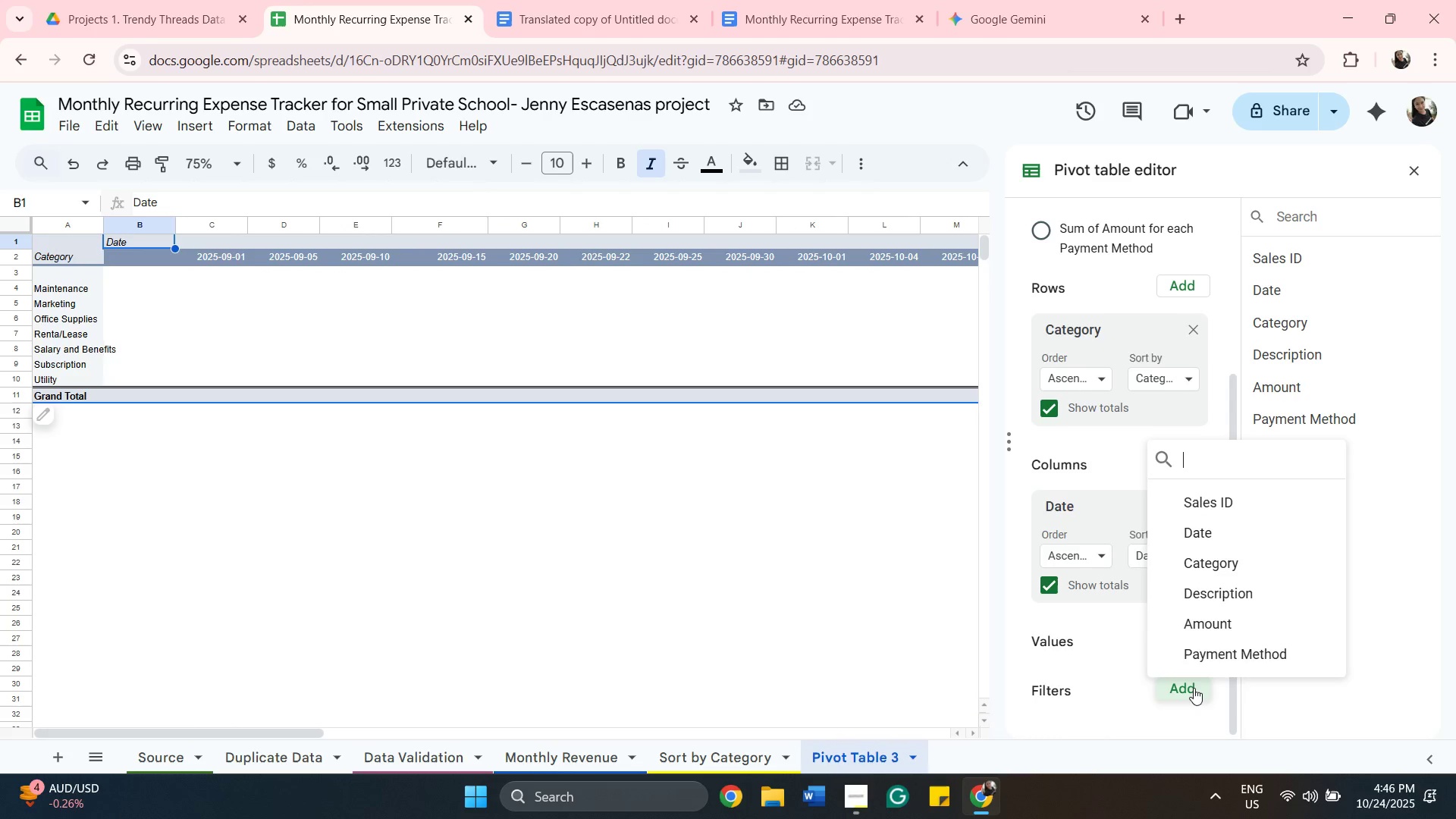 
left_click([1194, 688])
 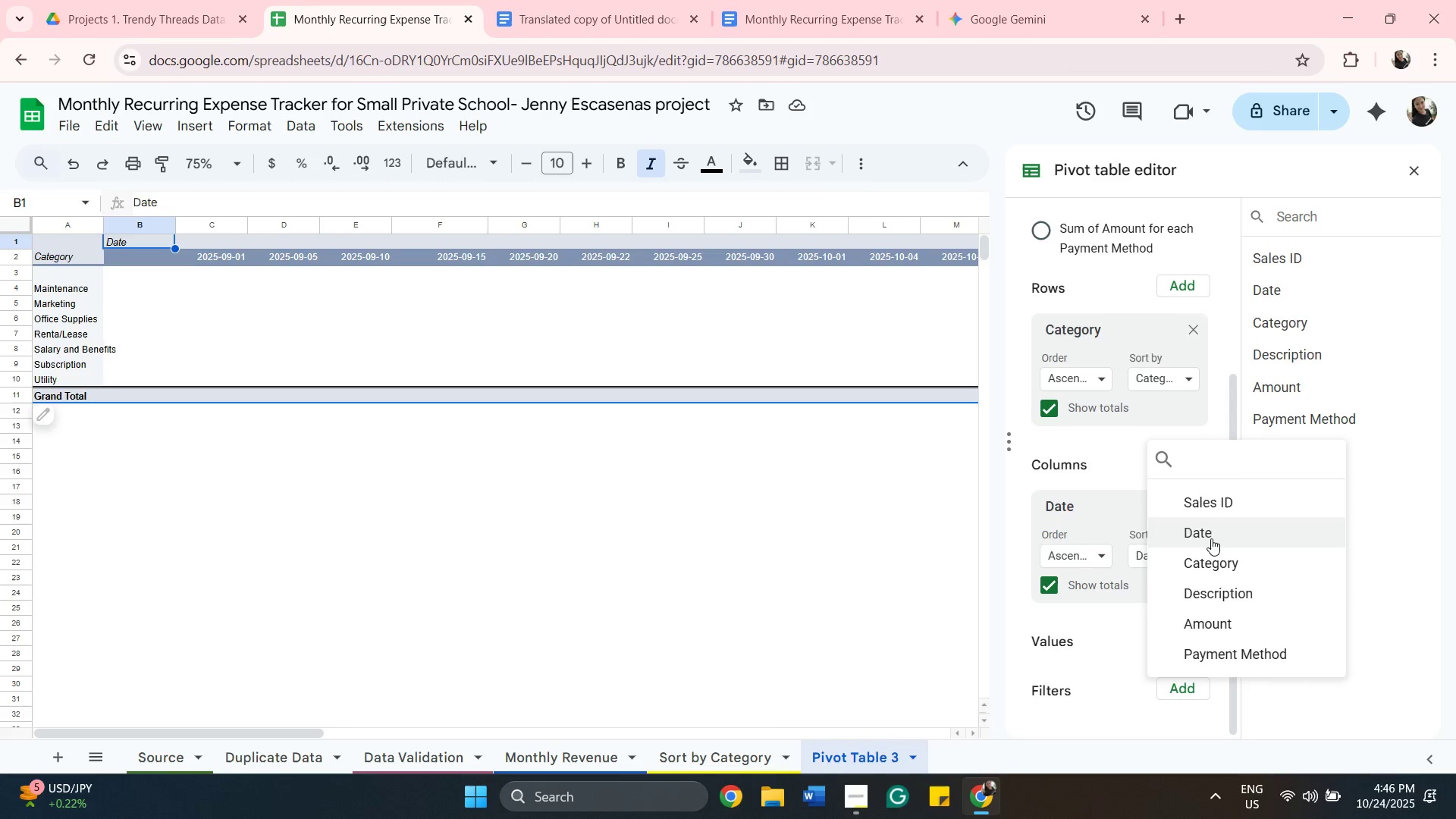 
wait(12.81)
 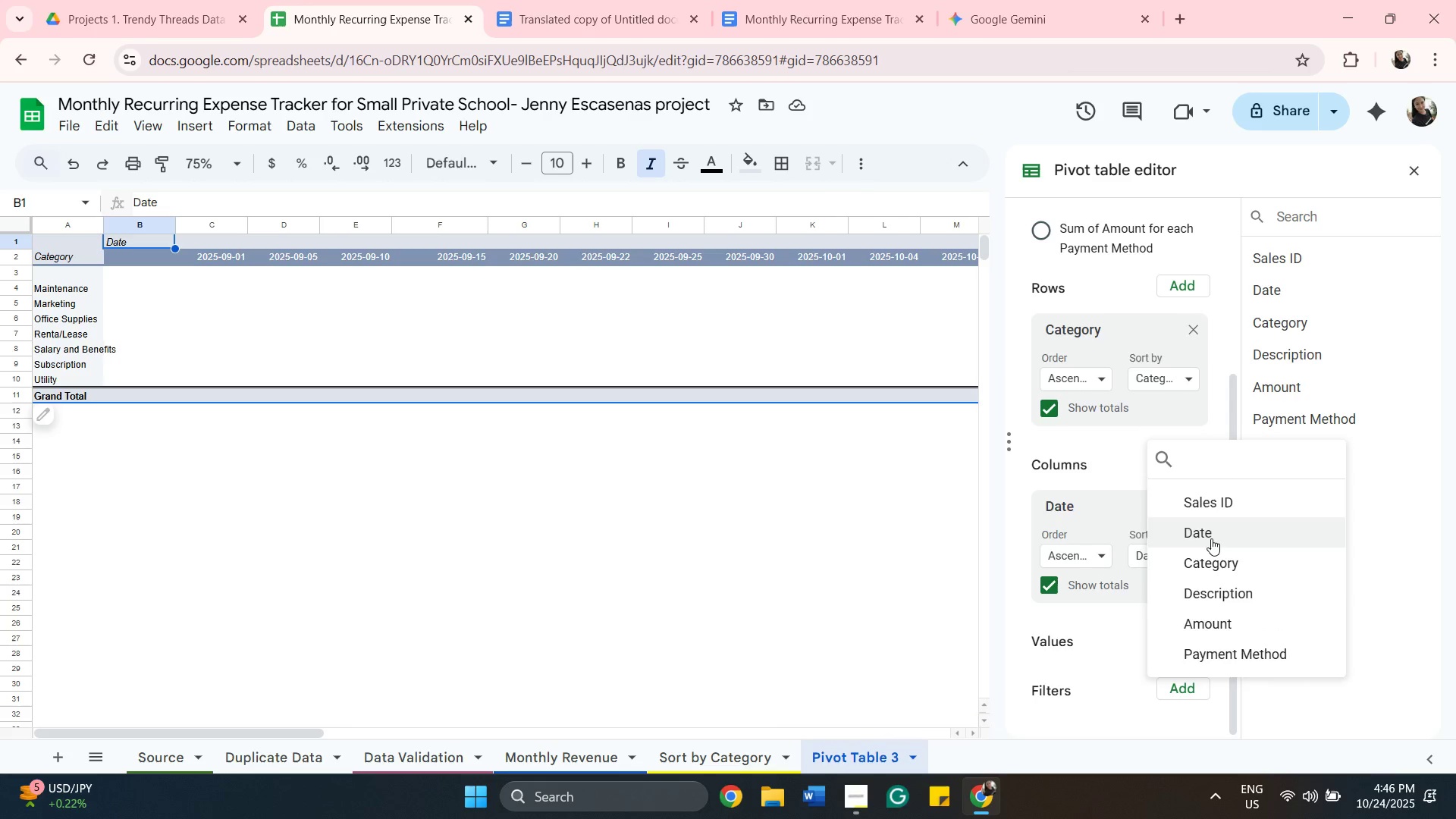 
left_click([899, 645])
 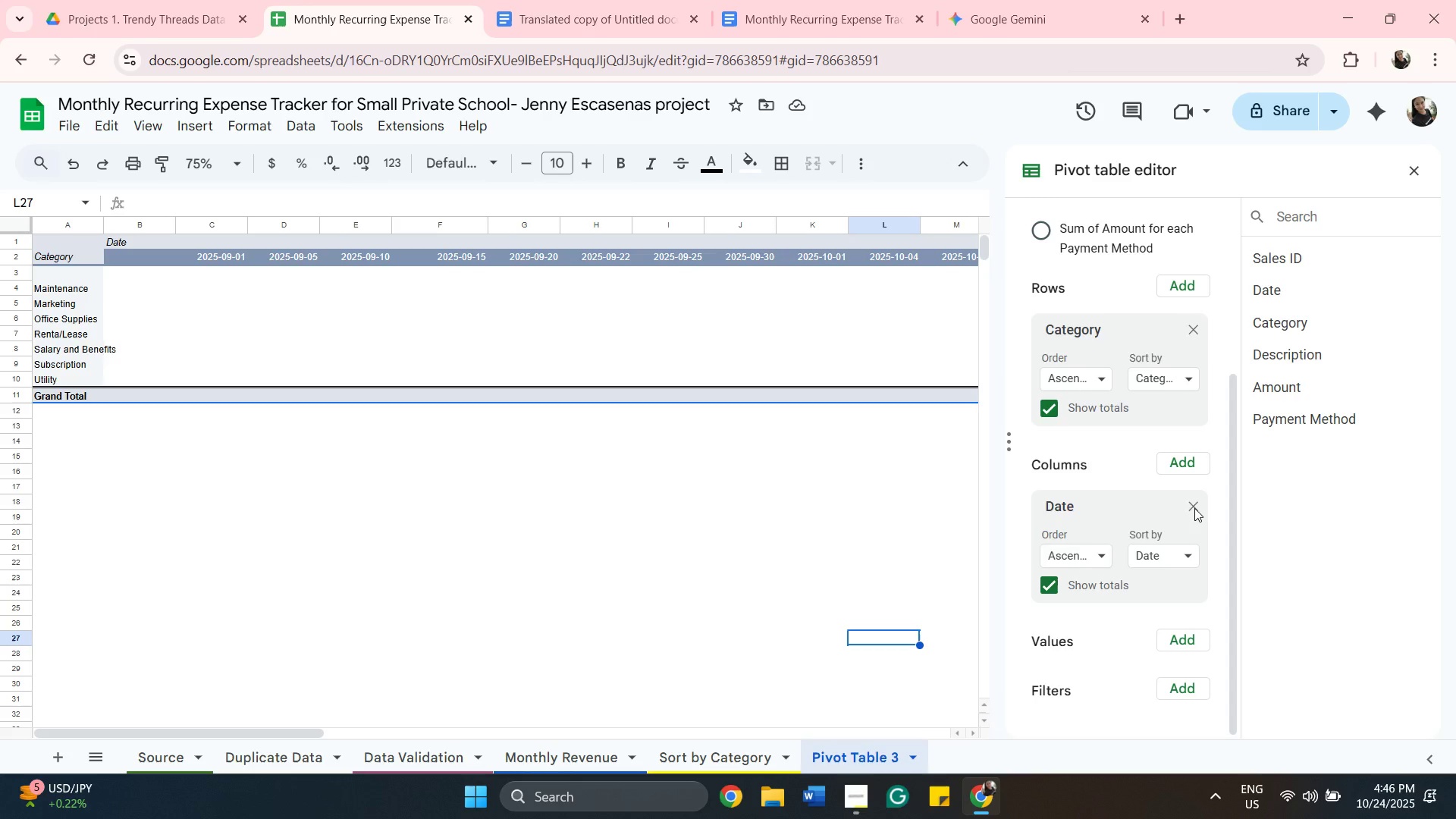 
left_click([1194, 508])
 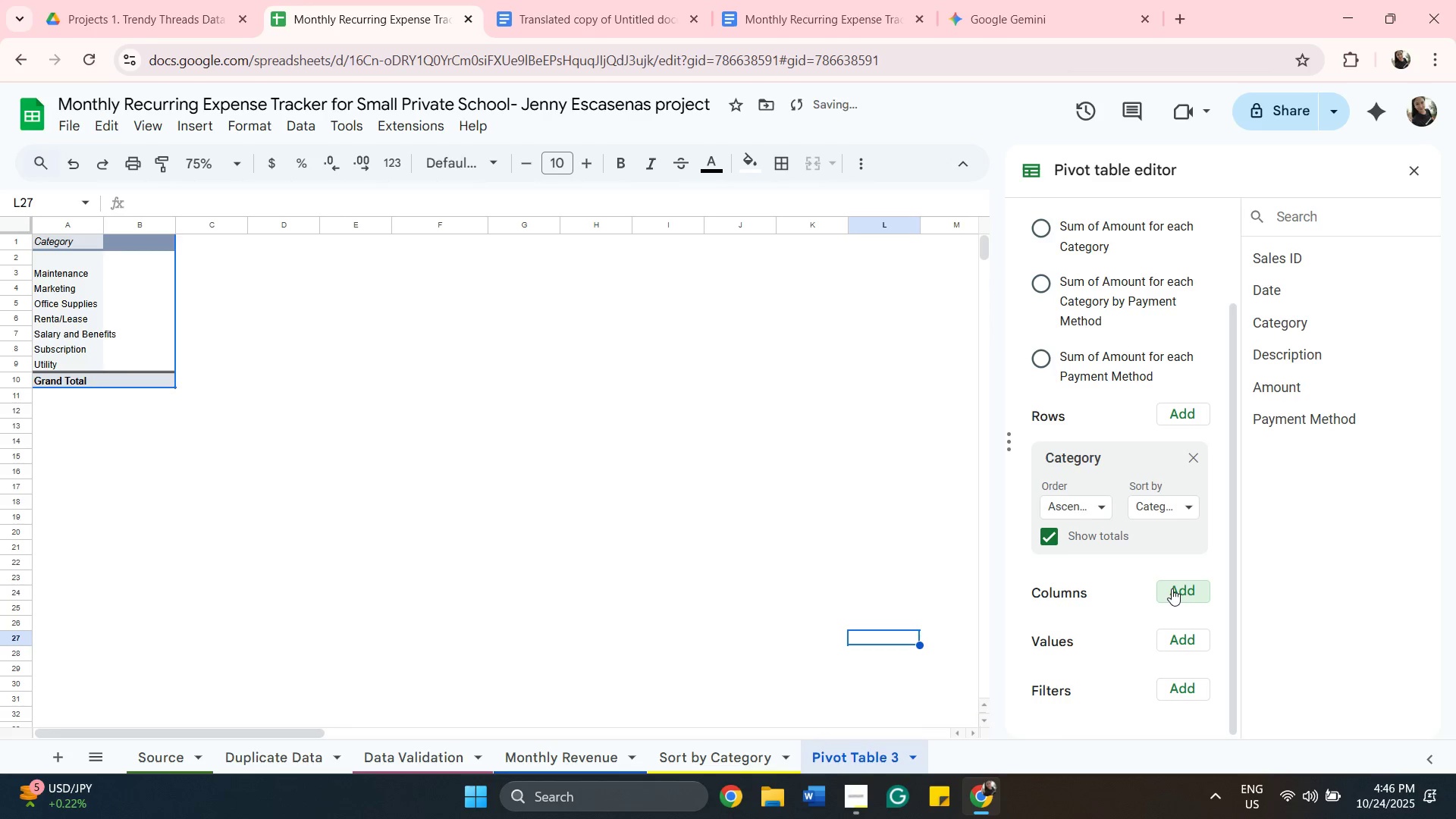 
left_click([1172, 588])
 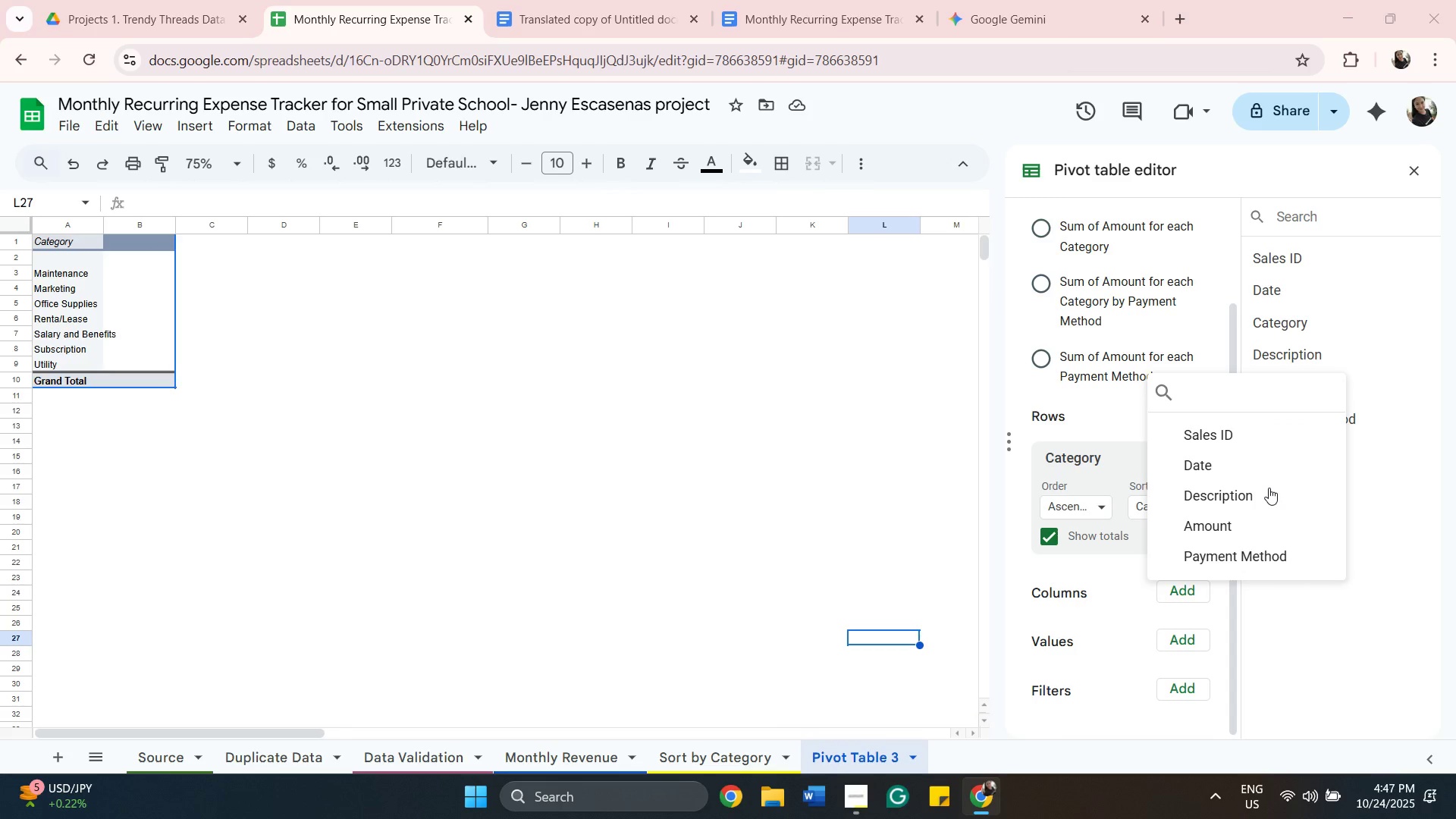 
wait(18.05)
 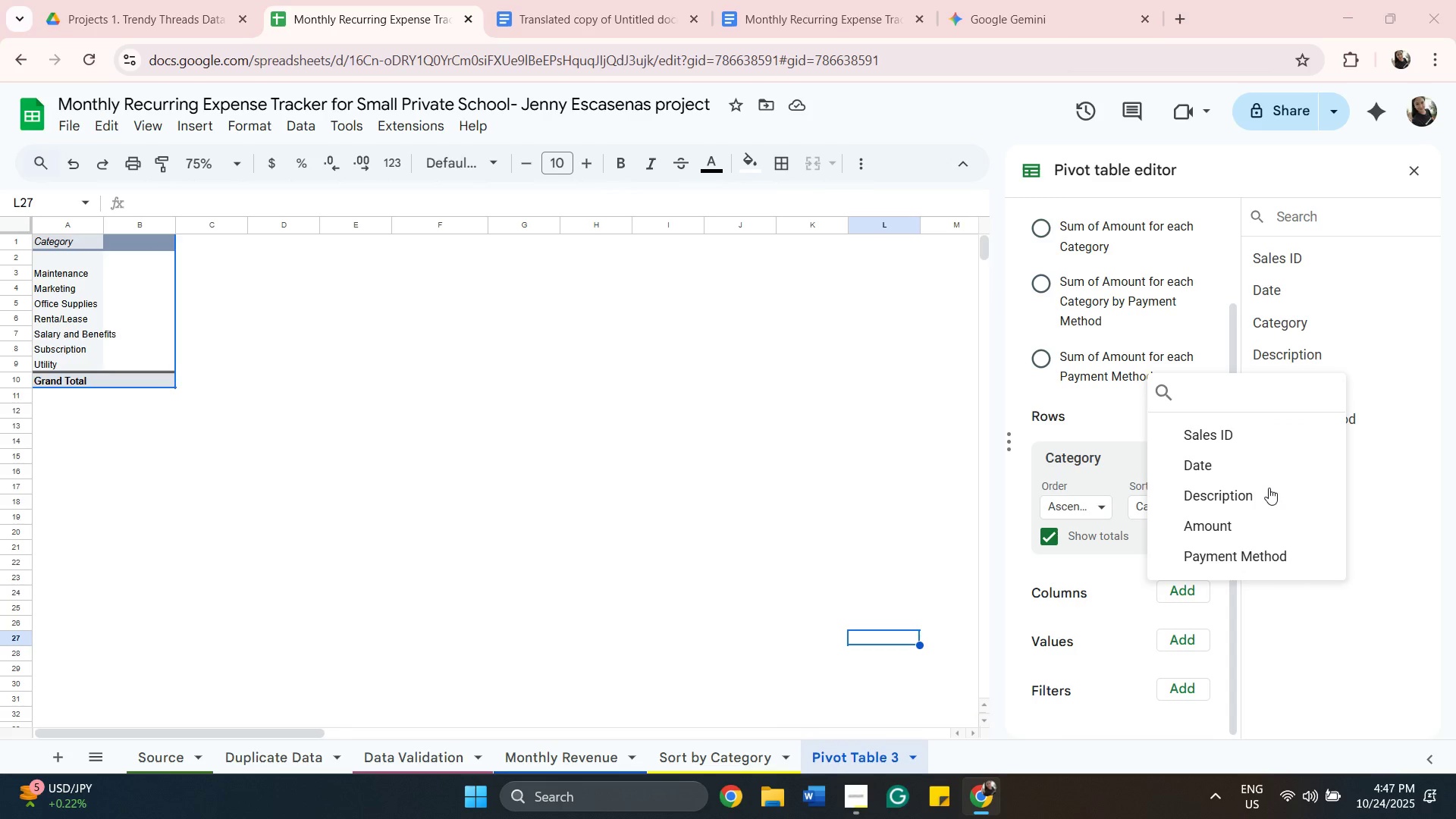 
left_click([1194, 585])
 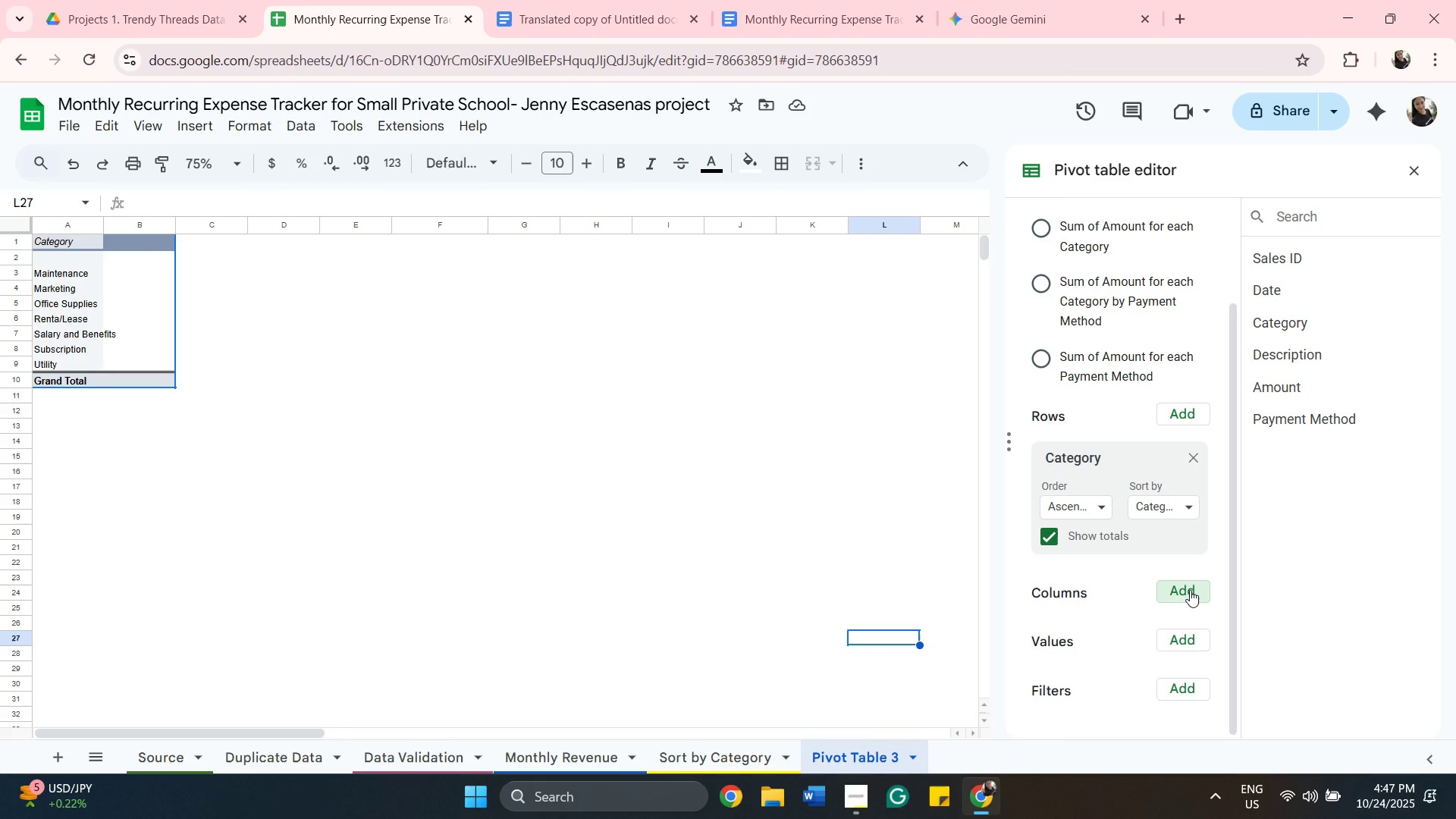 
wait(6.74)
 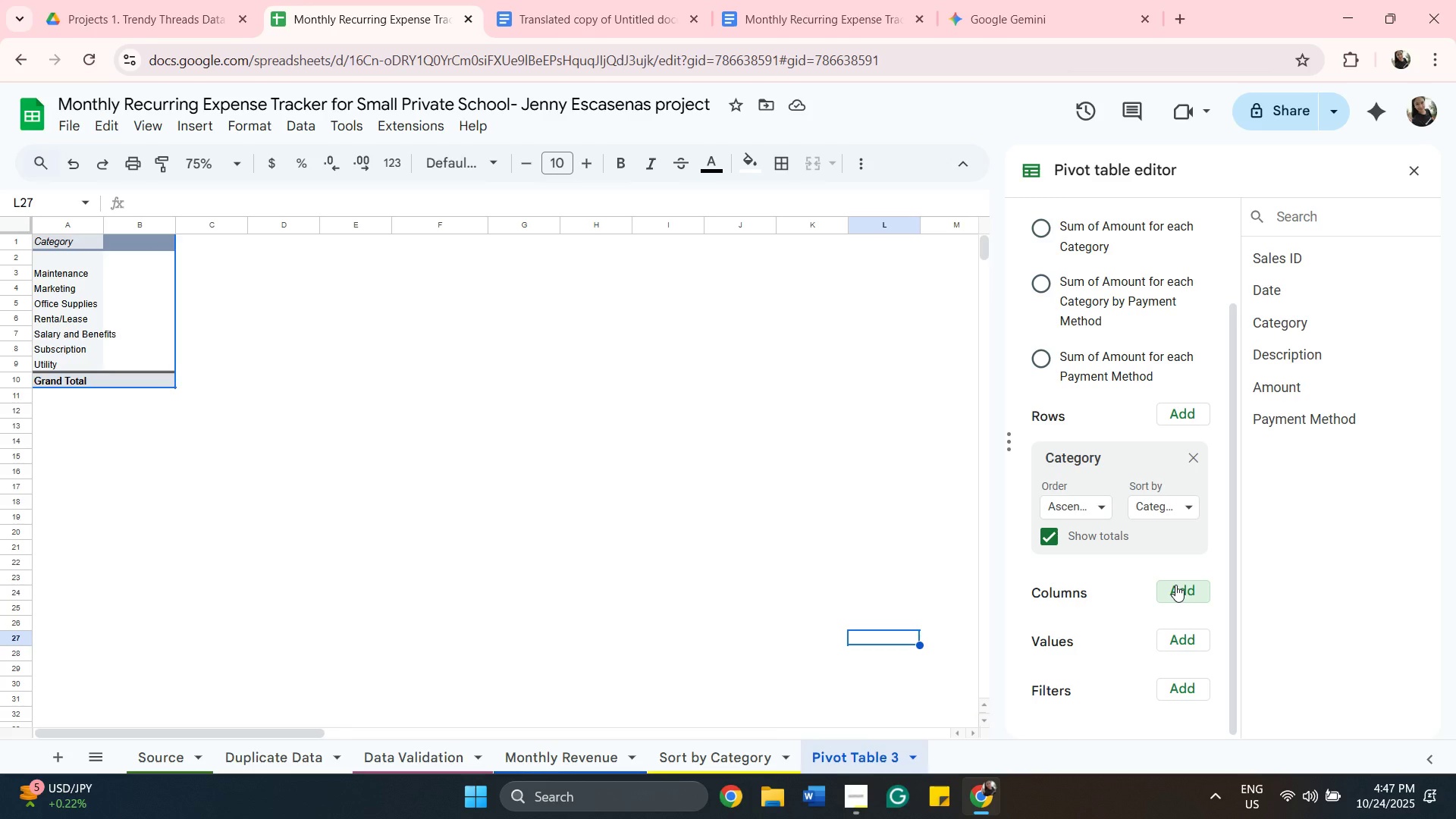 
left_click([1190, 590])
 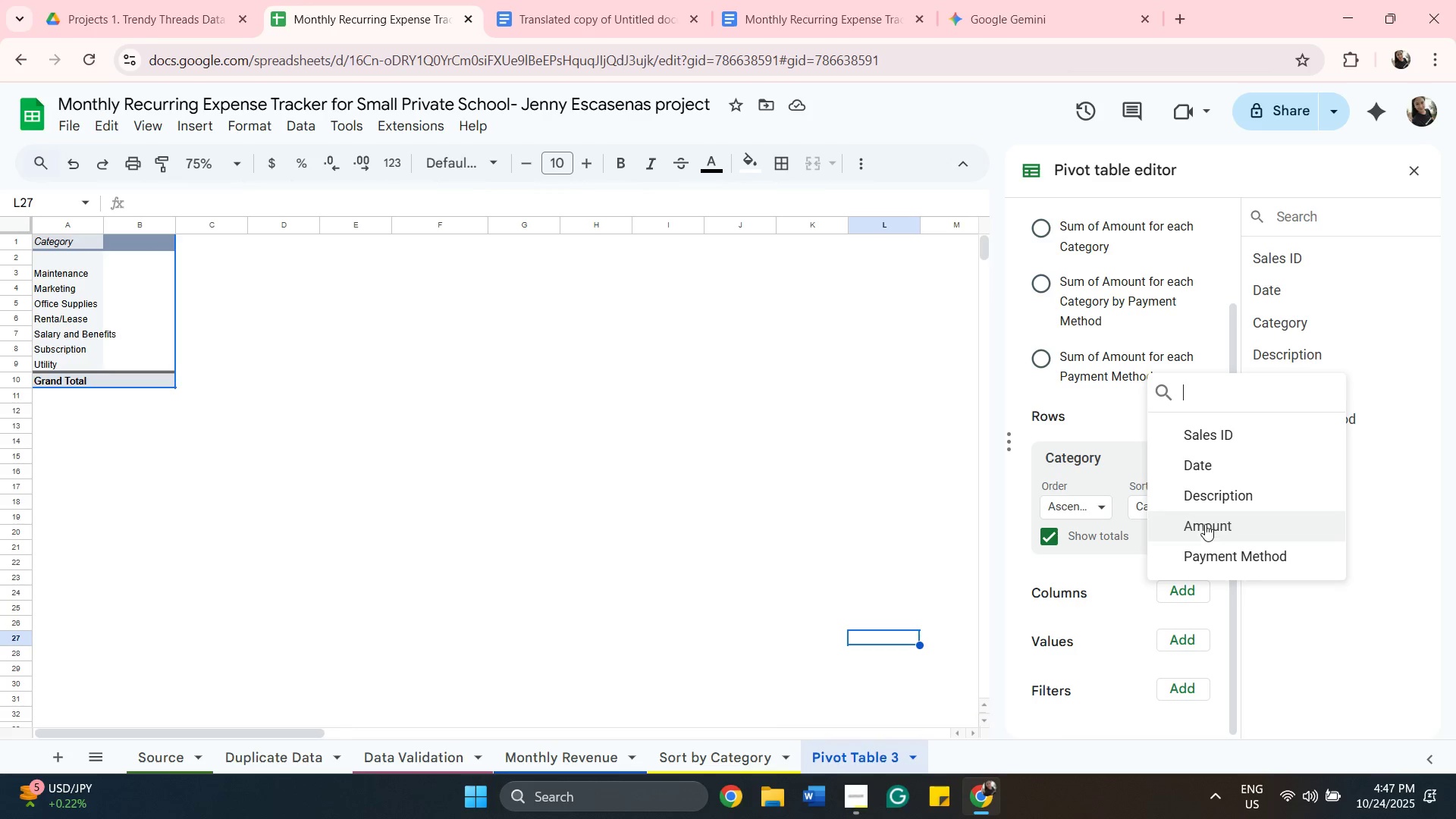 
left_click([1208, 466])
 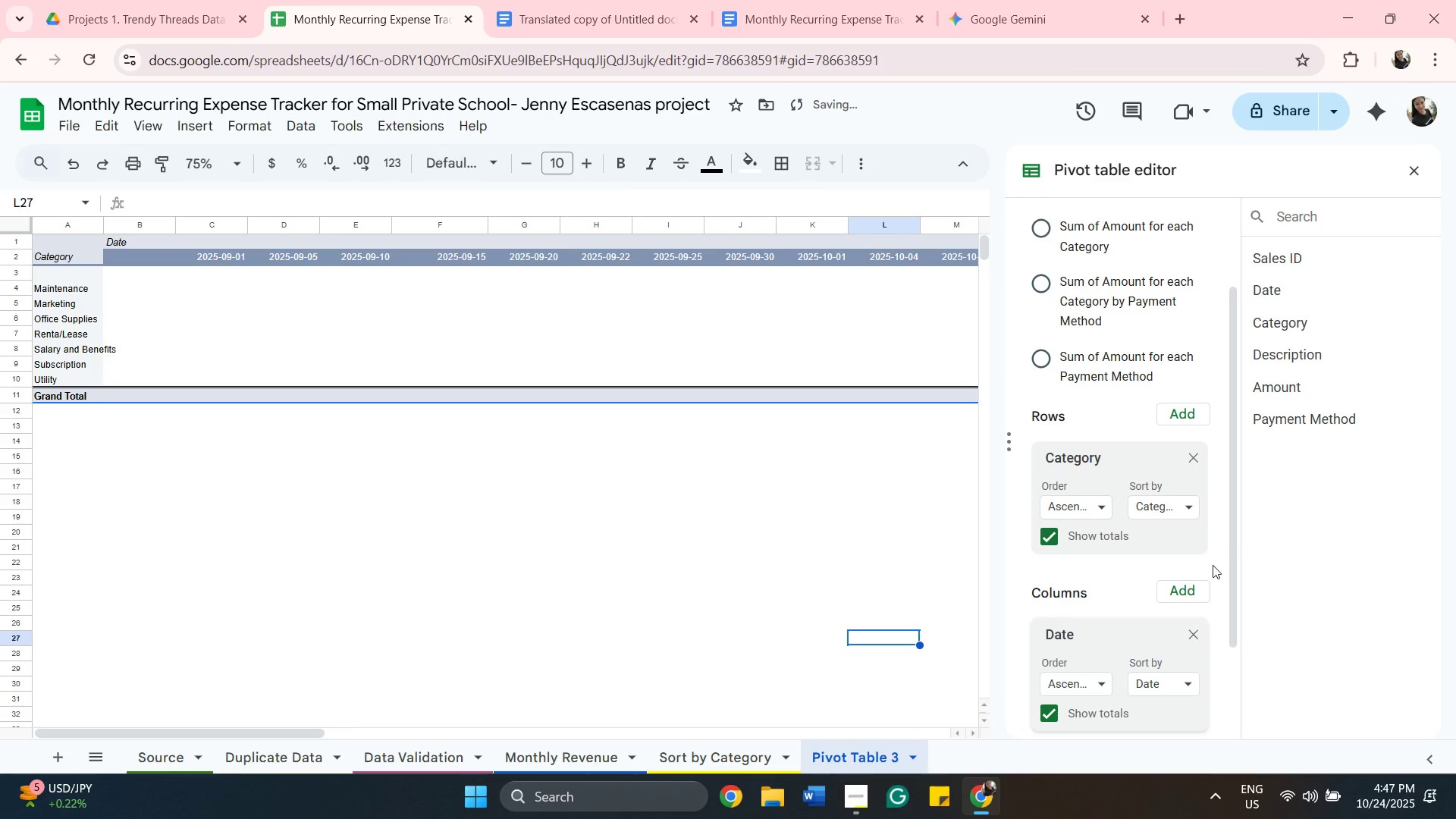 
scroll: coordinate [1213, 565], scroll_direction: down, amount: 9.0
 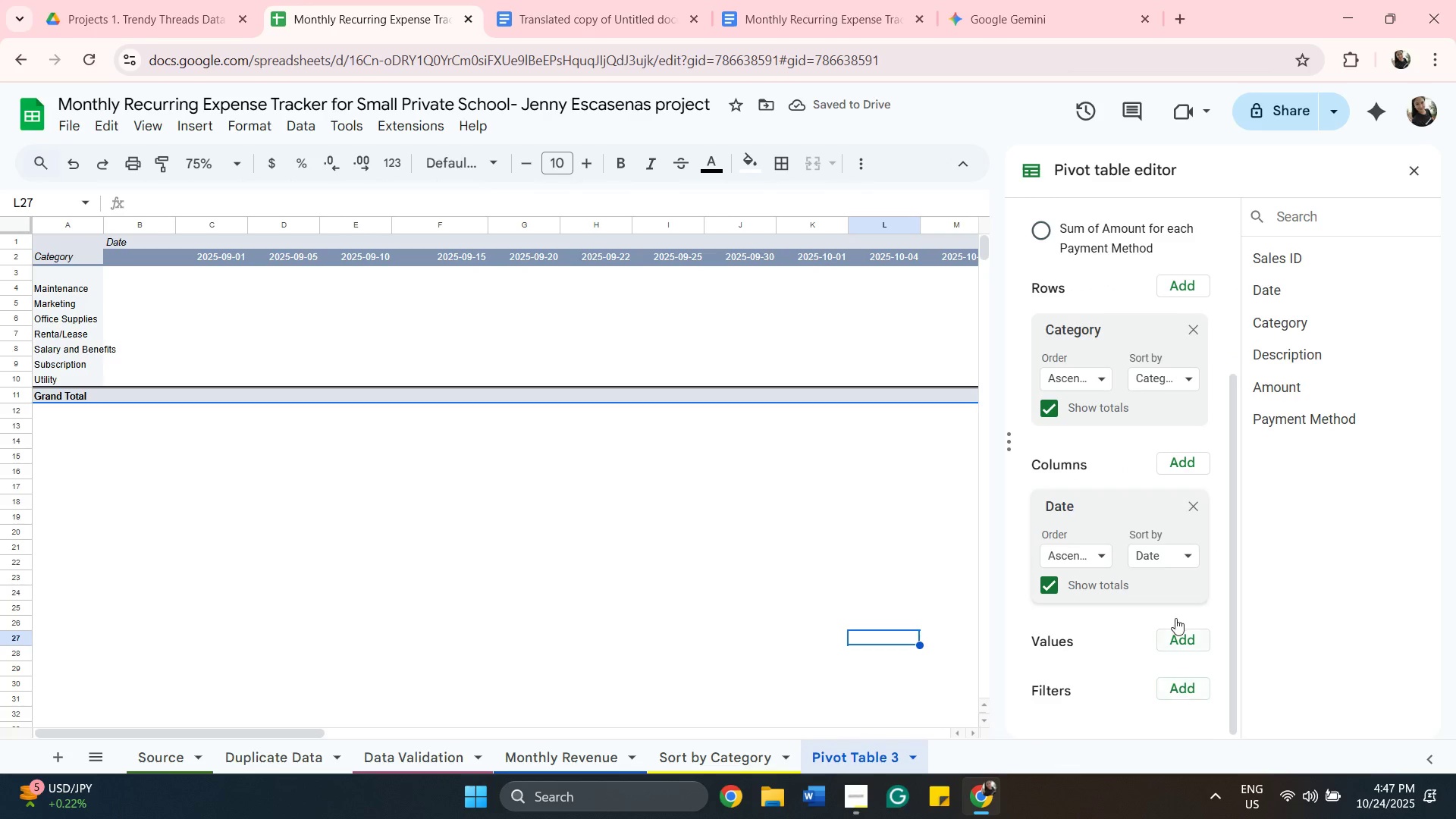 
left_click([1191, 642])
 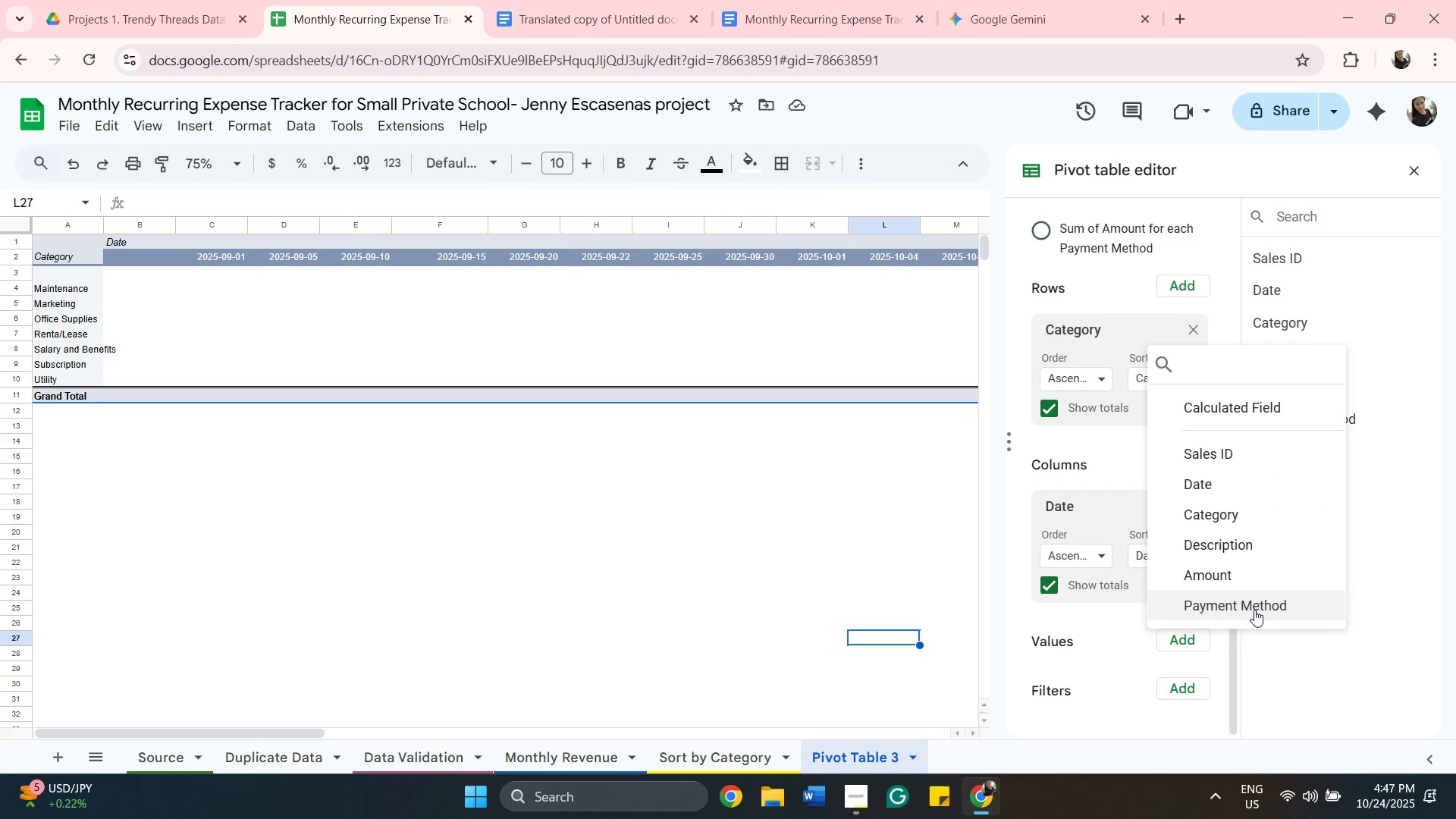 
left_click([1228, 573])
 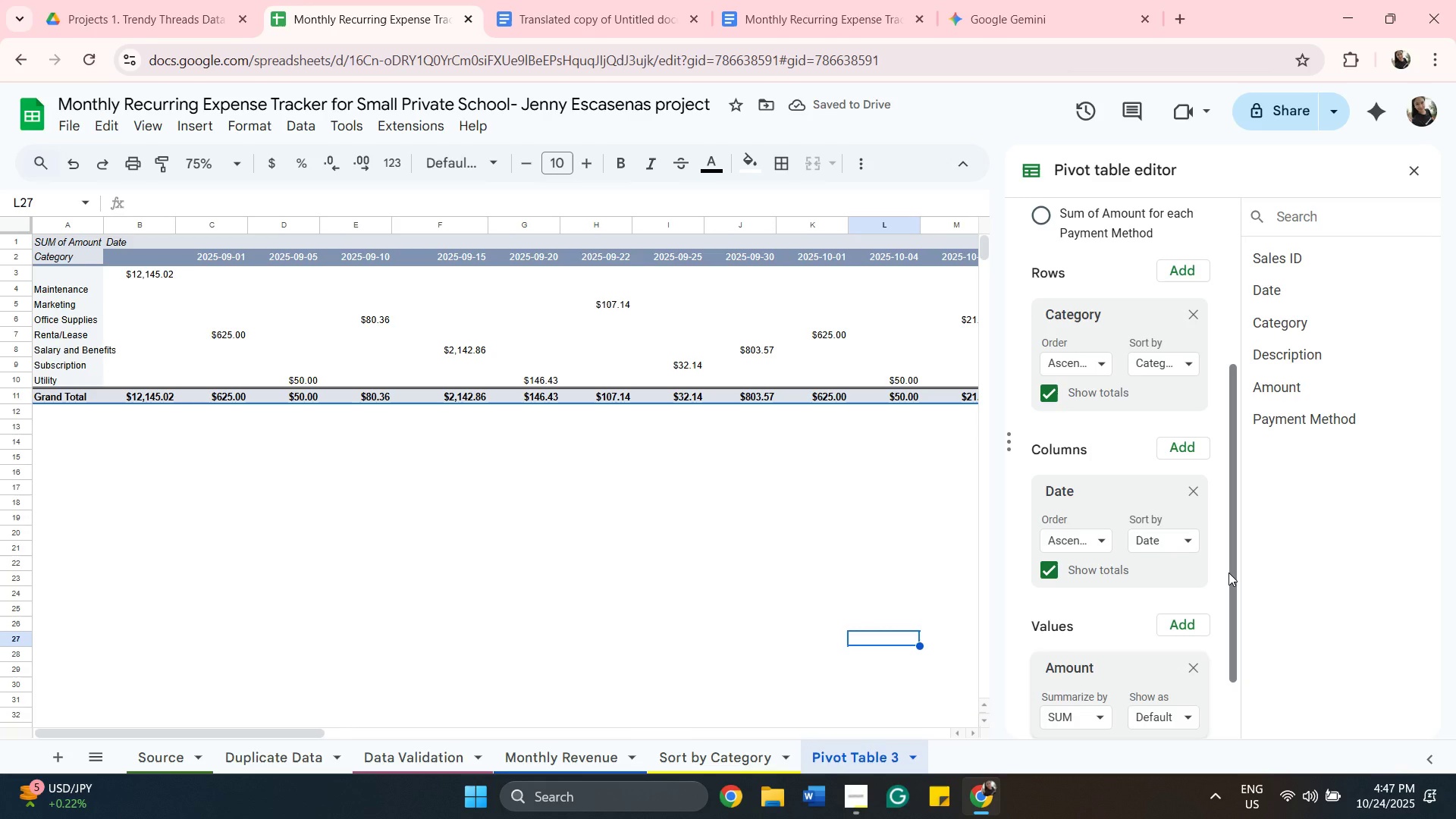 
scroll: coordinate [1150, 700], scroll_direction: down, amount: 5.0
 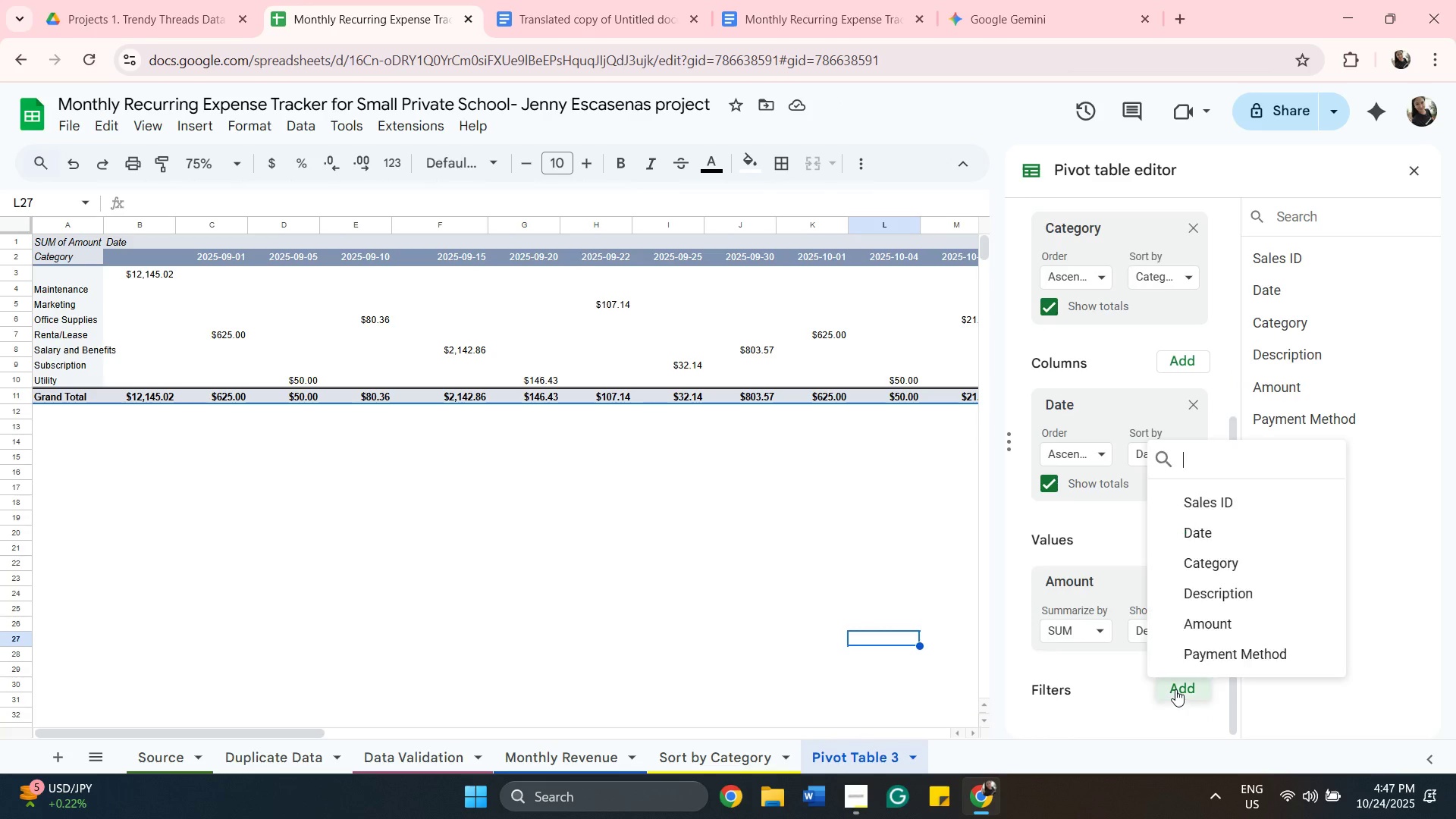 
left_click([1175, 689])
 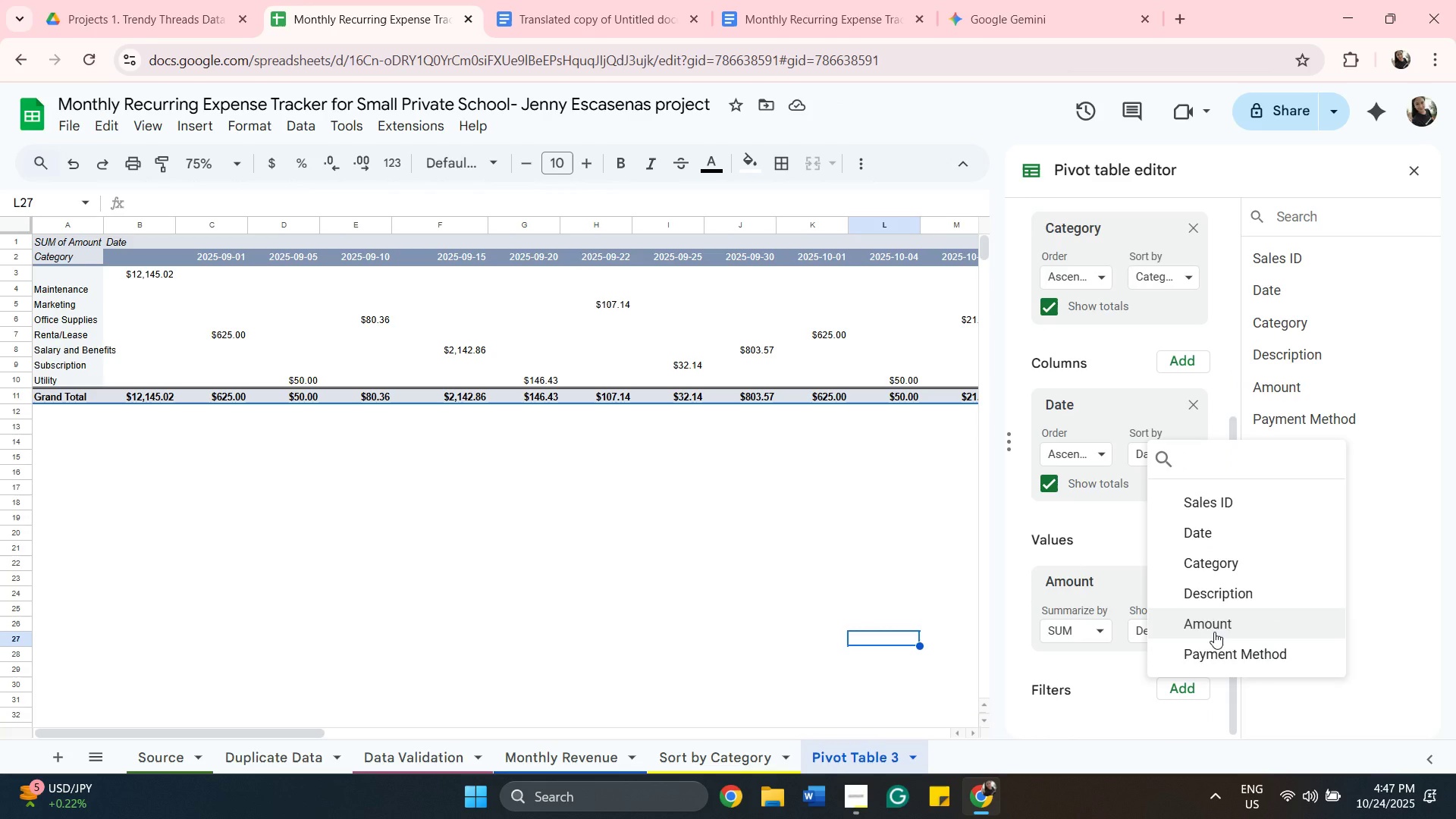 
wait(6.22)
 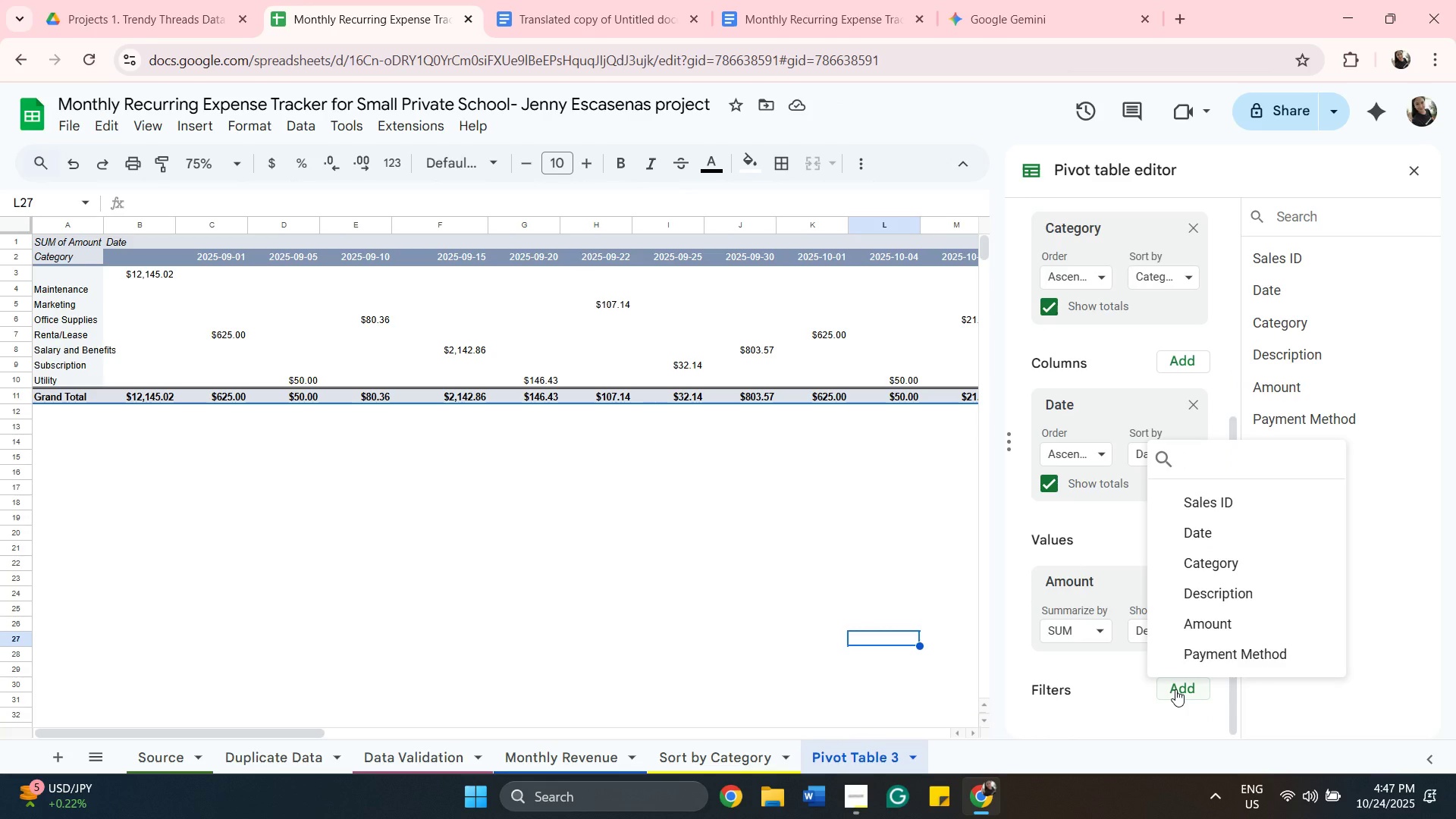 
left_click([1214, 531])
 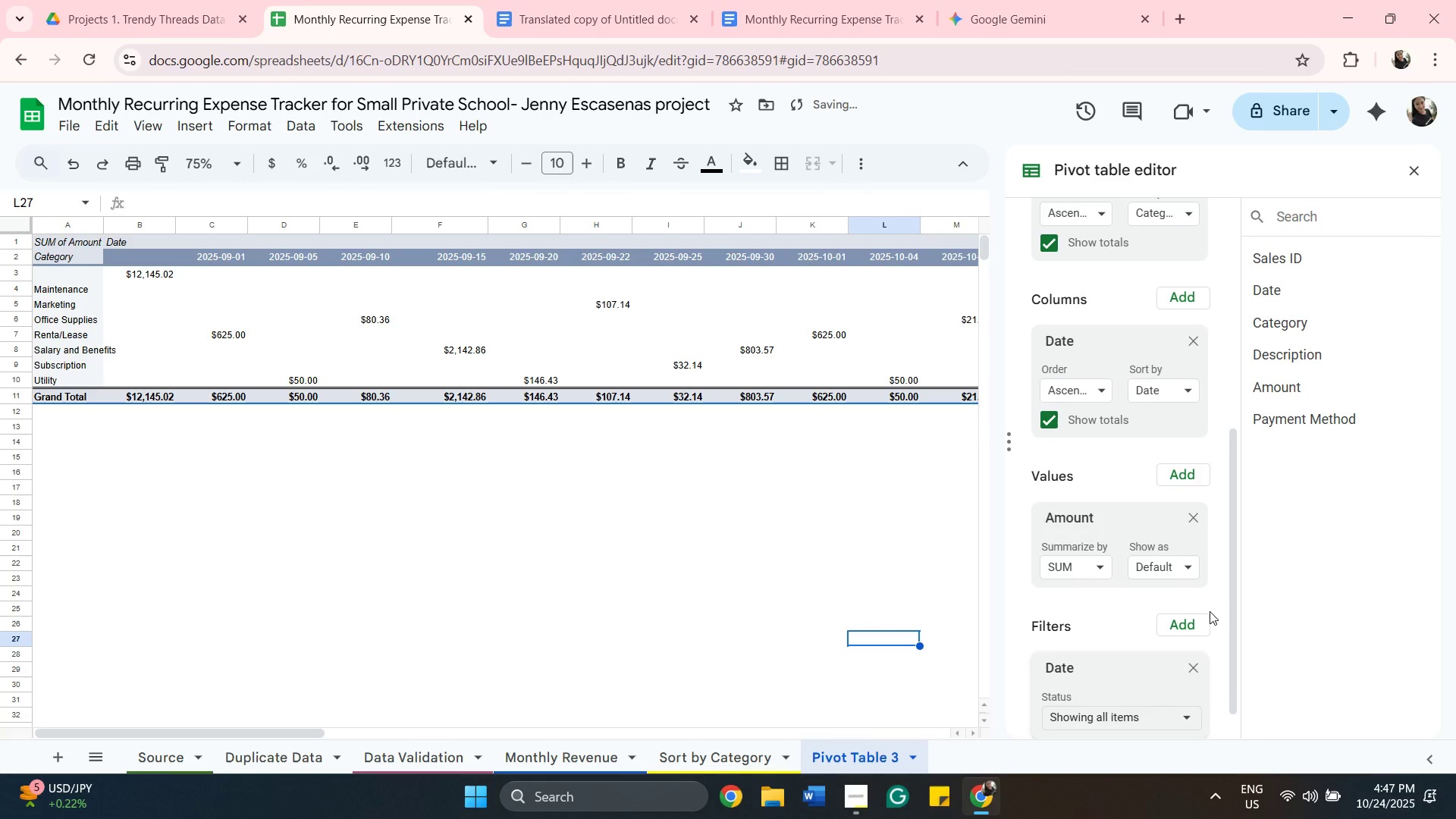 
scroll: coordinate [1210, 611], scroll_direction: down, amount: 5.0
 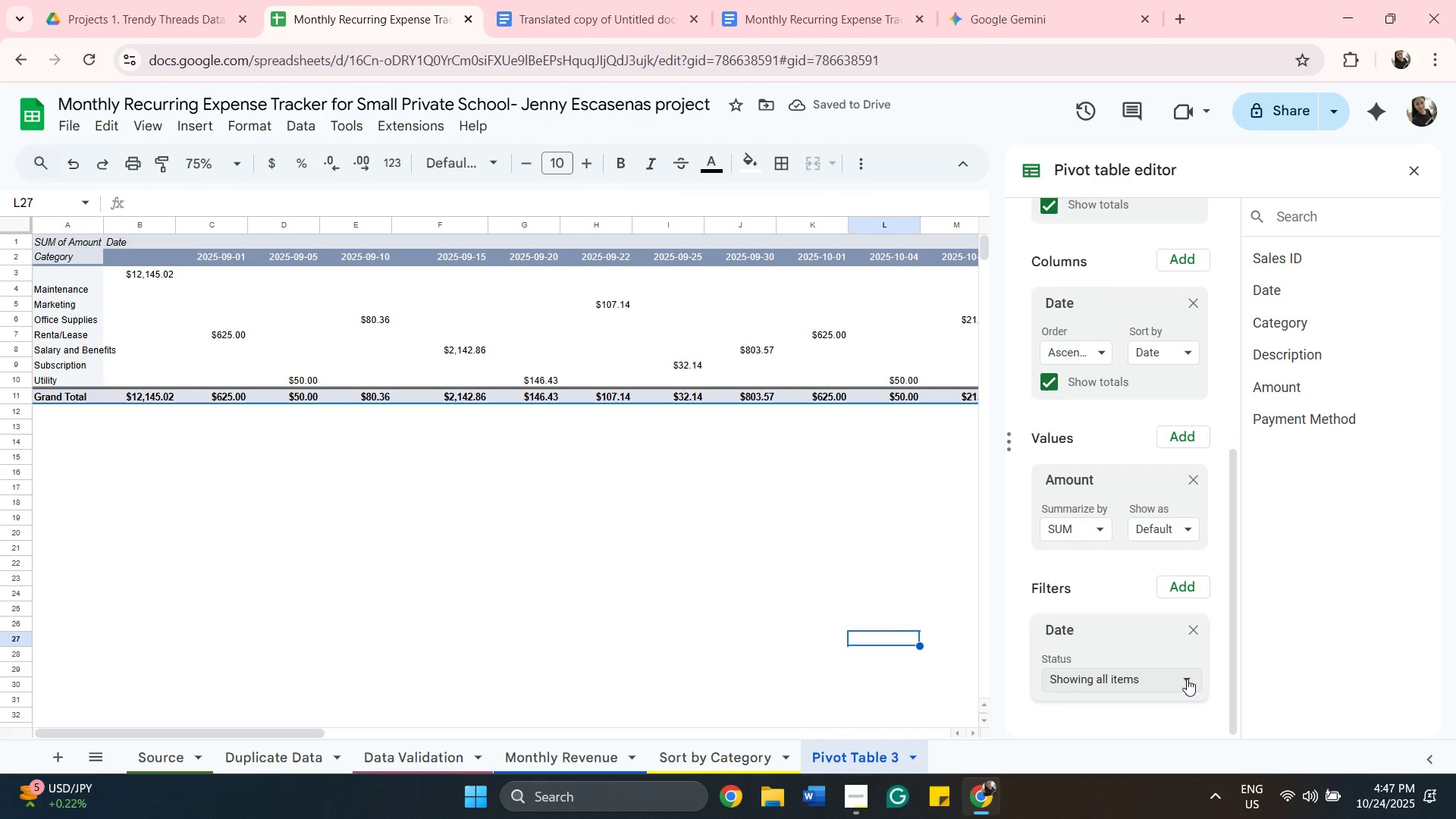 
left_click([1187, 679])
 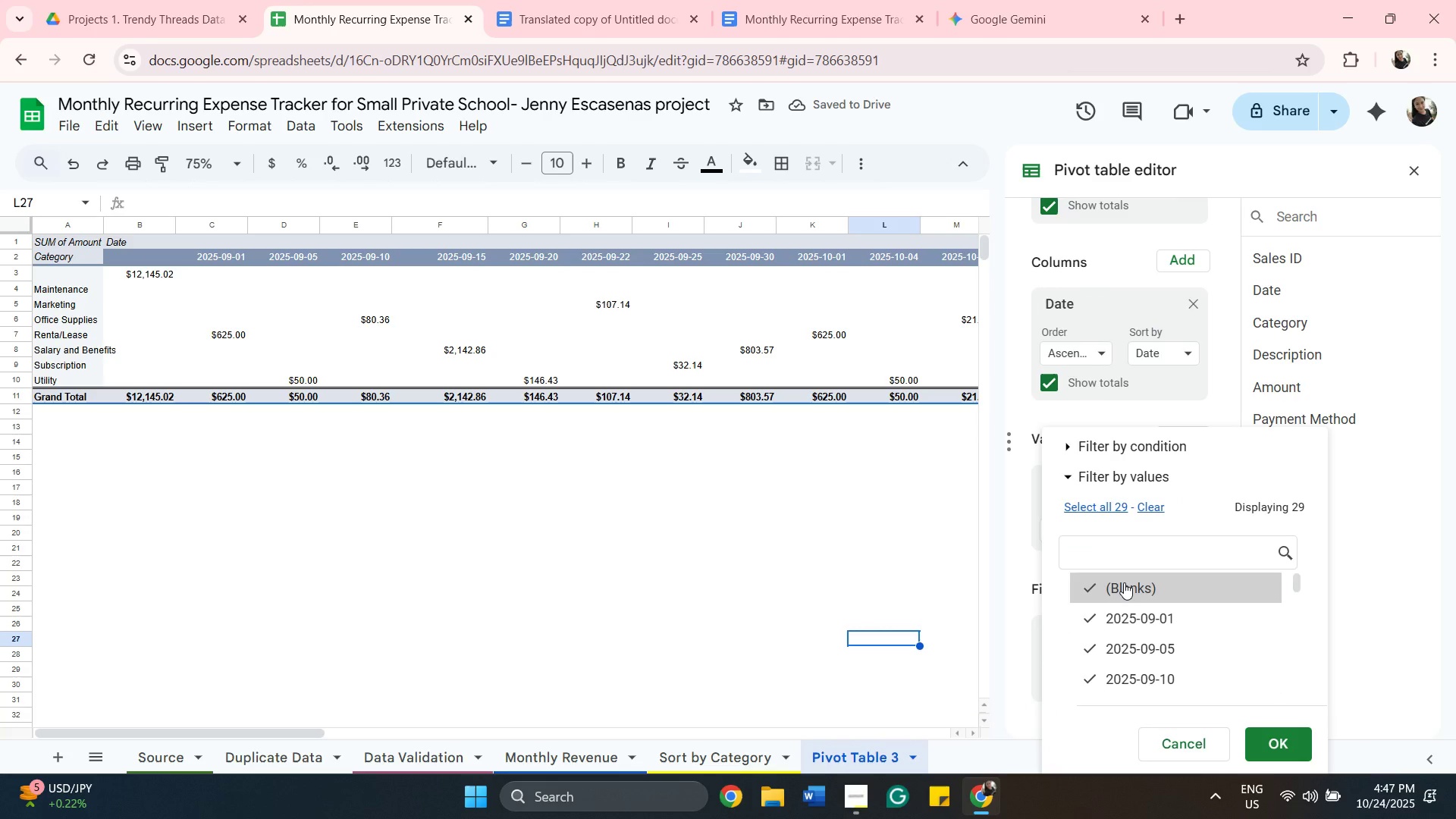 
left_click([1124, 582])
 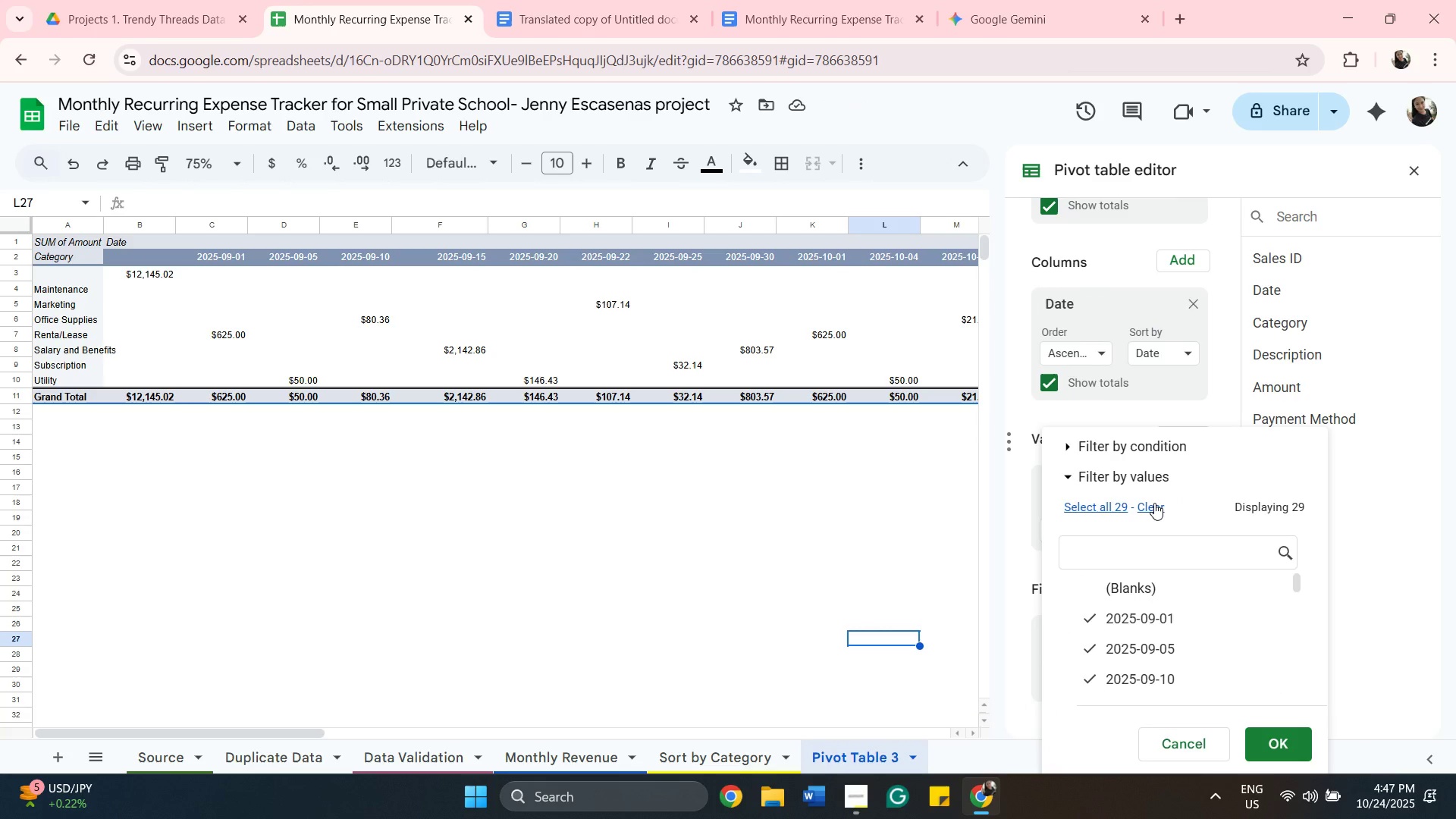 
left_click([1154, 503])
 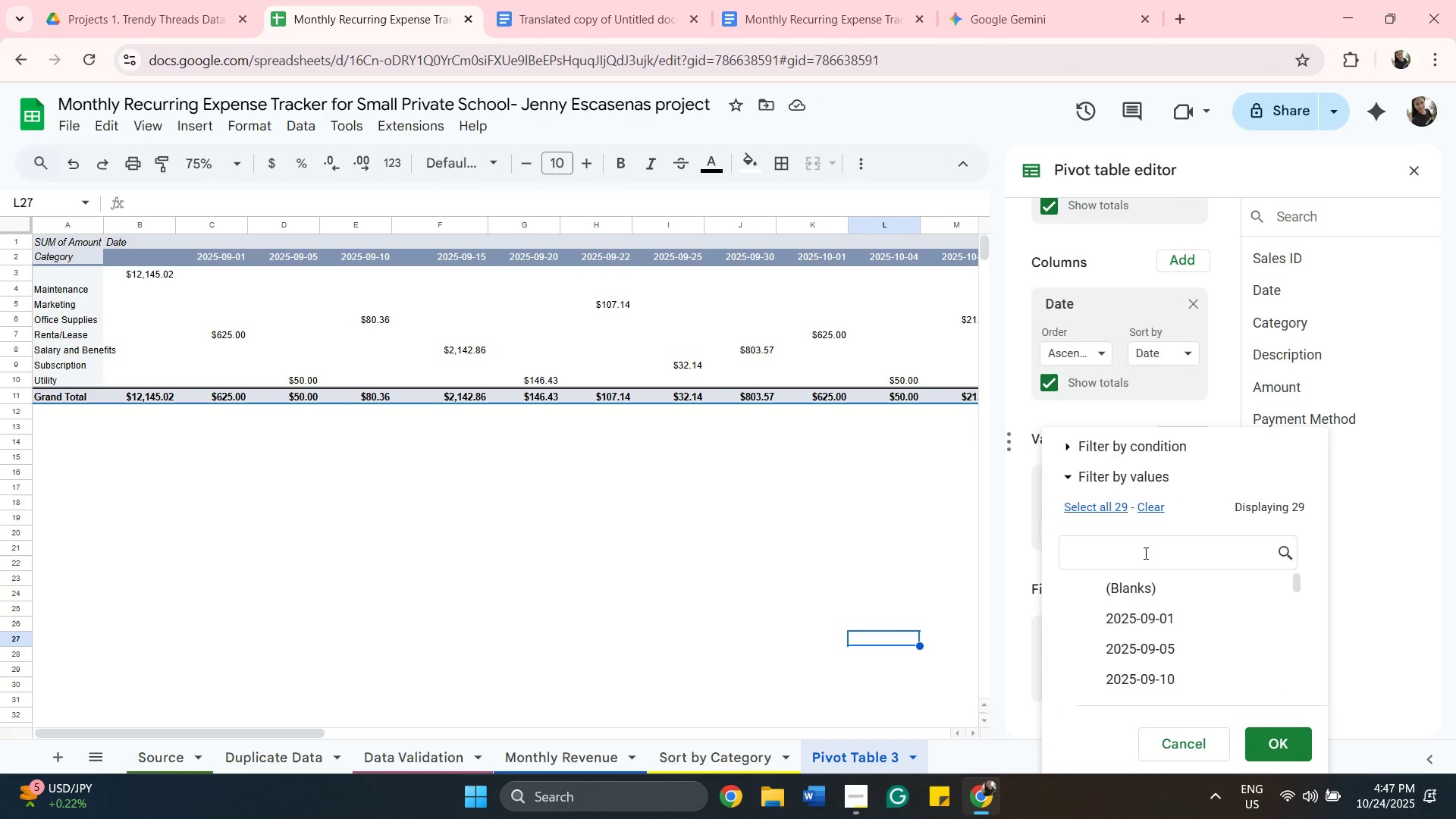 
left_click([1144, 553])
 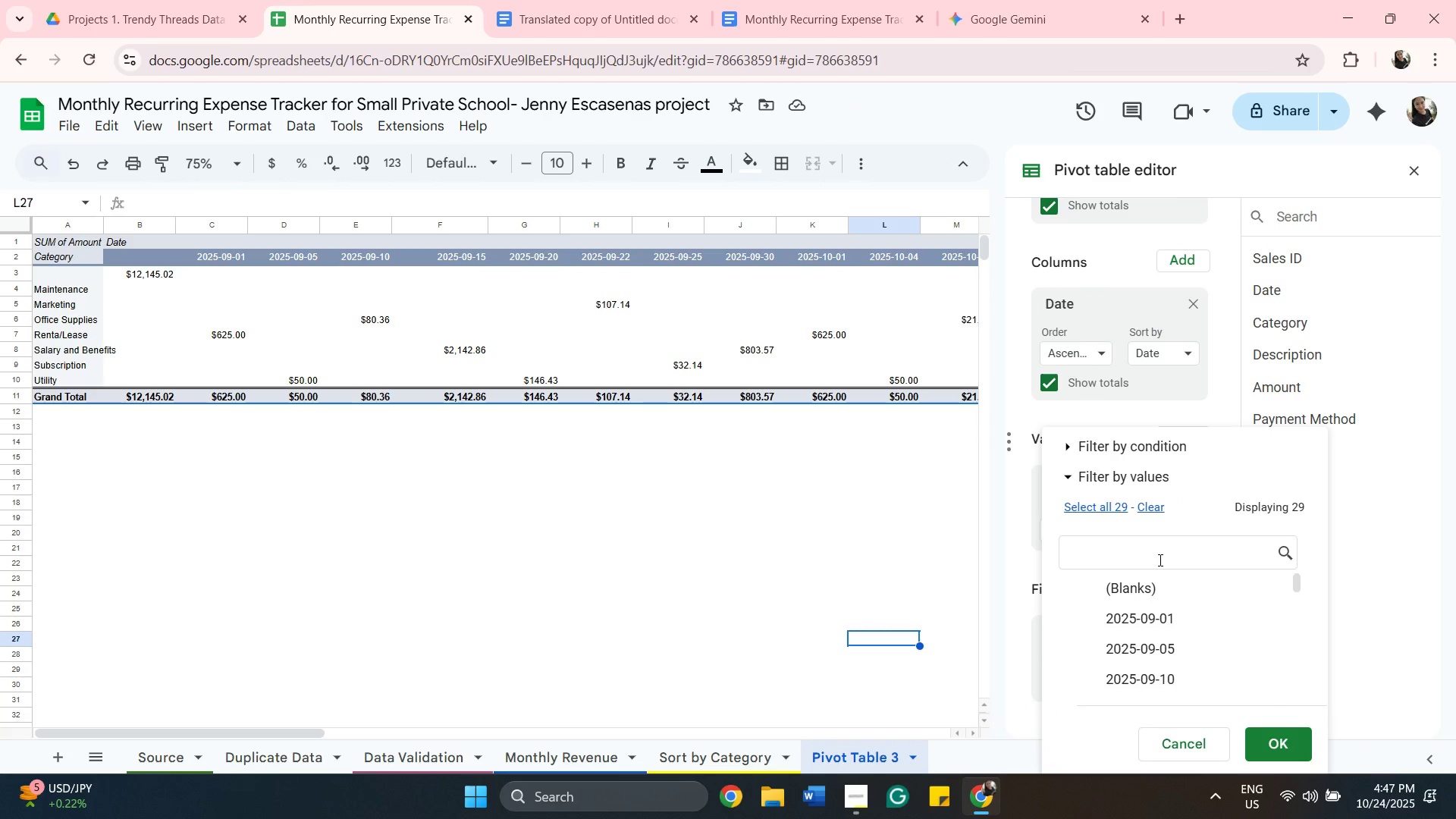 
type(o9)
key(Backspace)
key(Backspace)
type(09)
 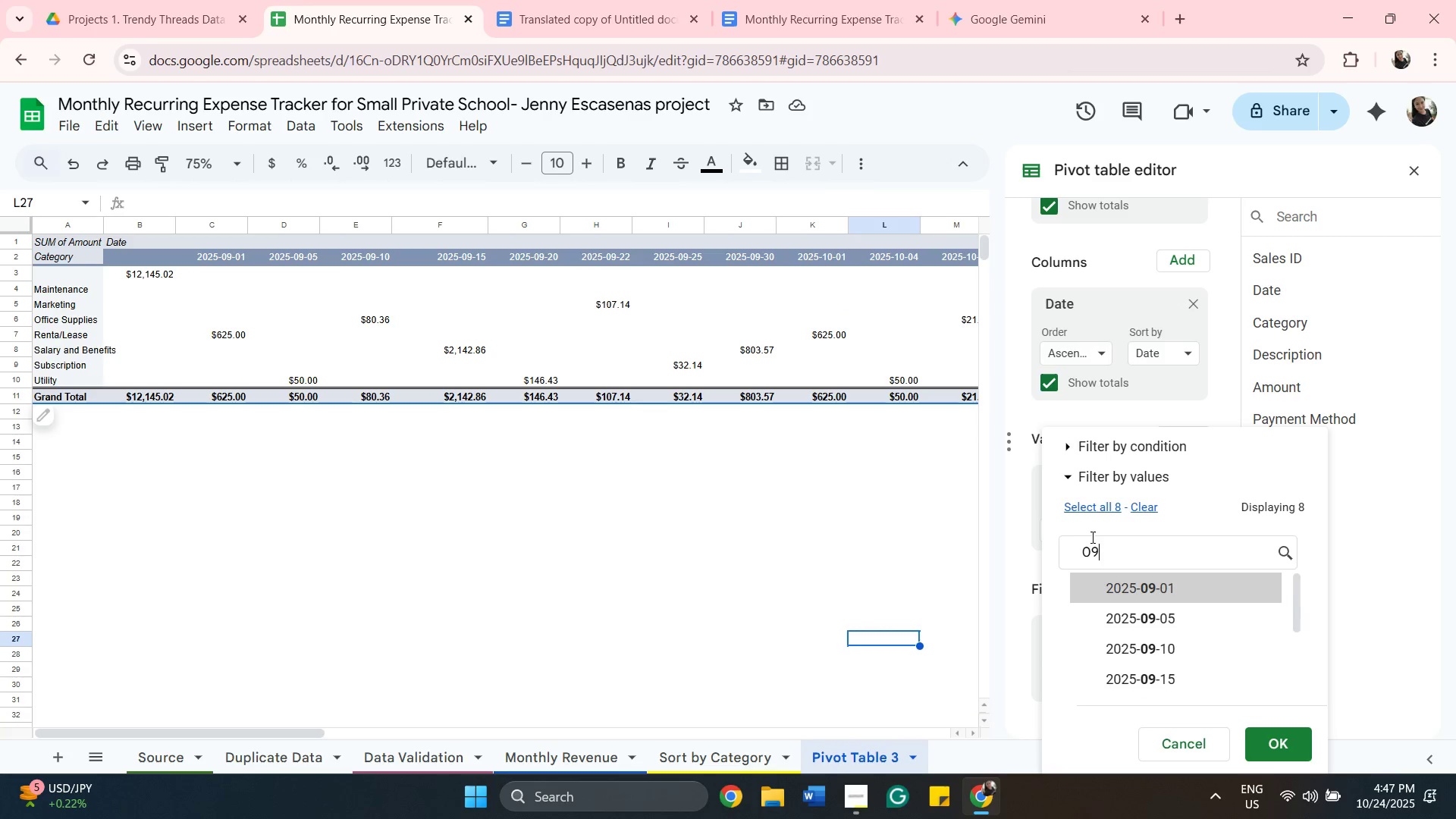 
left_click([1090, 505])
 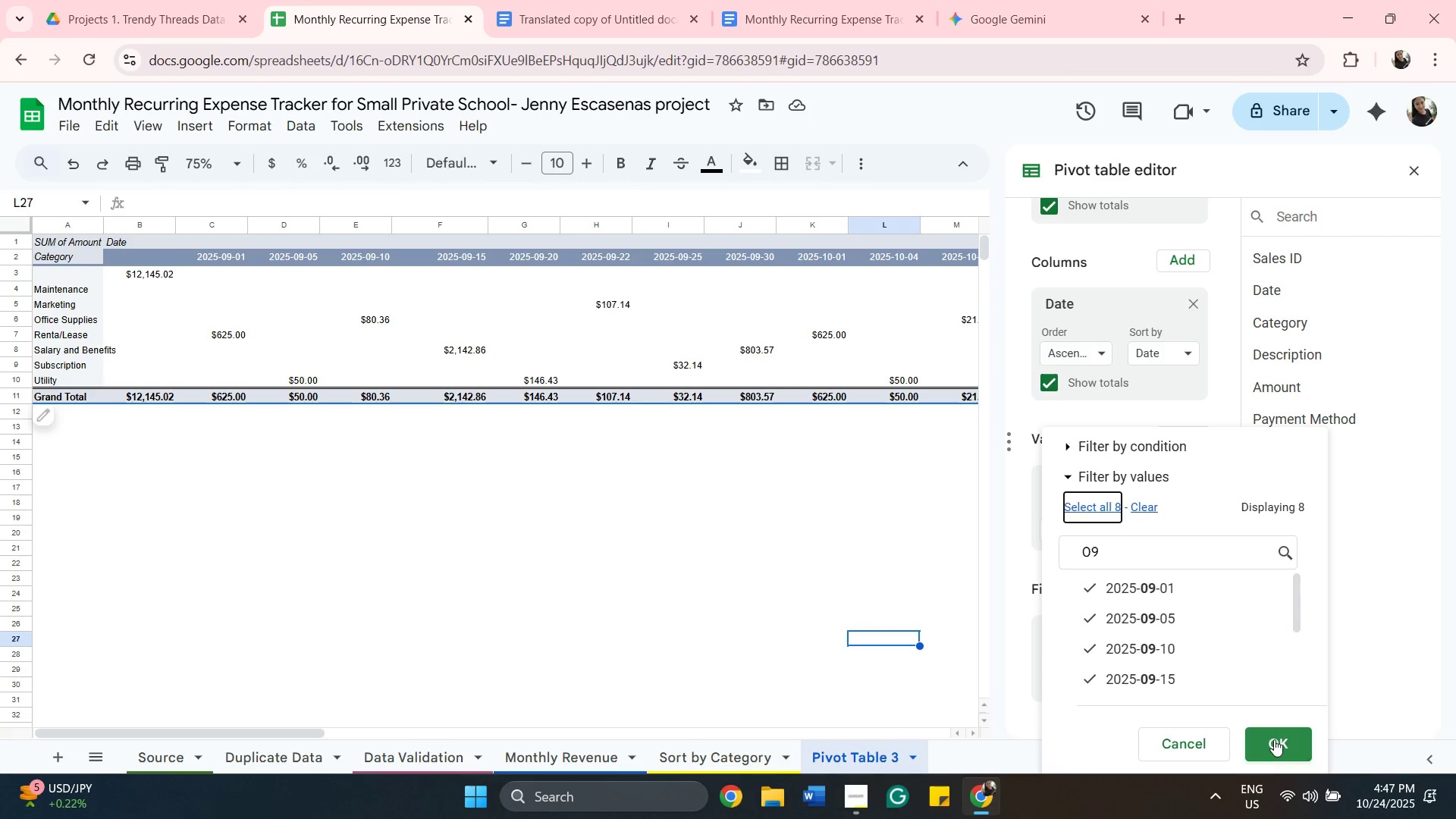 
left_click([1274, 739])
 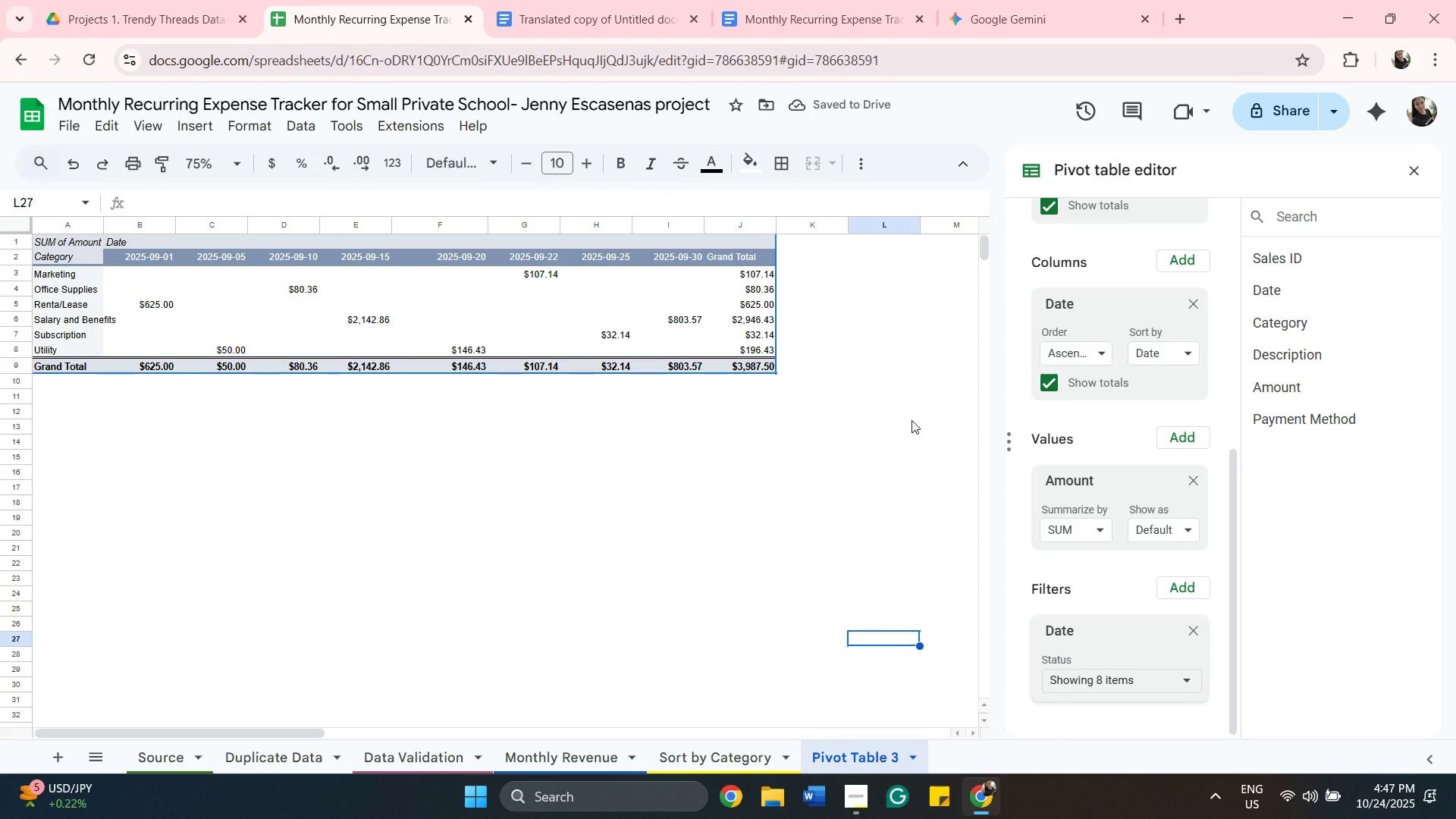 
wait(8.63)
 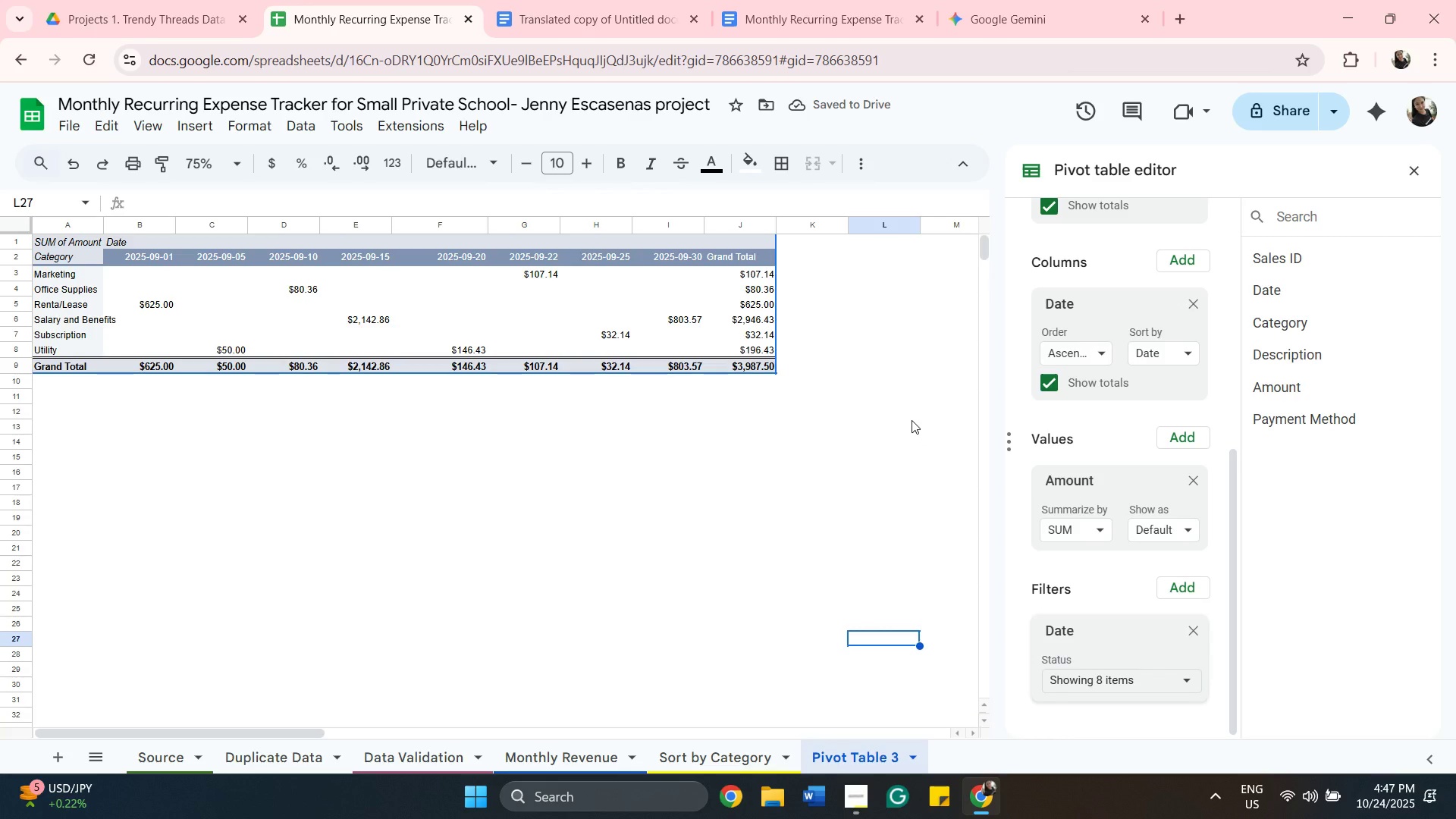 
scroll: coordinate [1138, 416], scroll_direction: up, amount: 5.0
 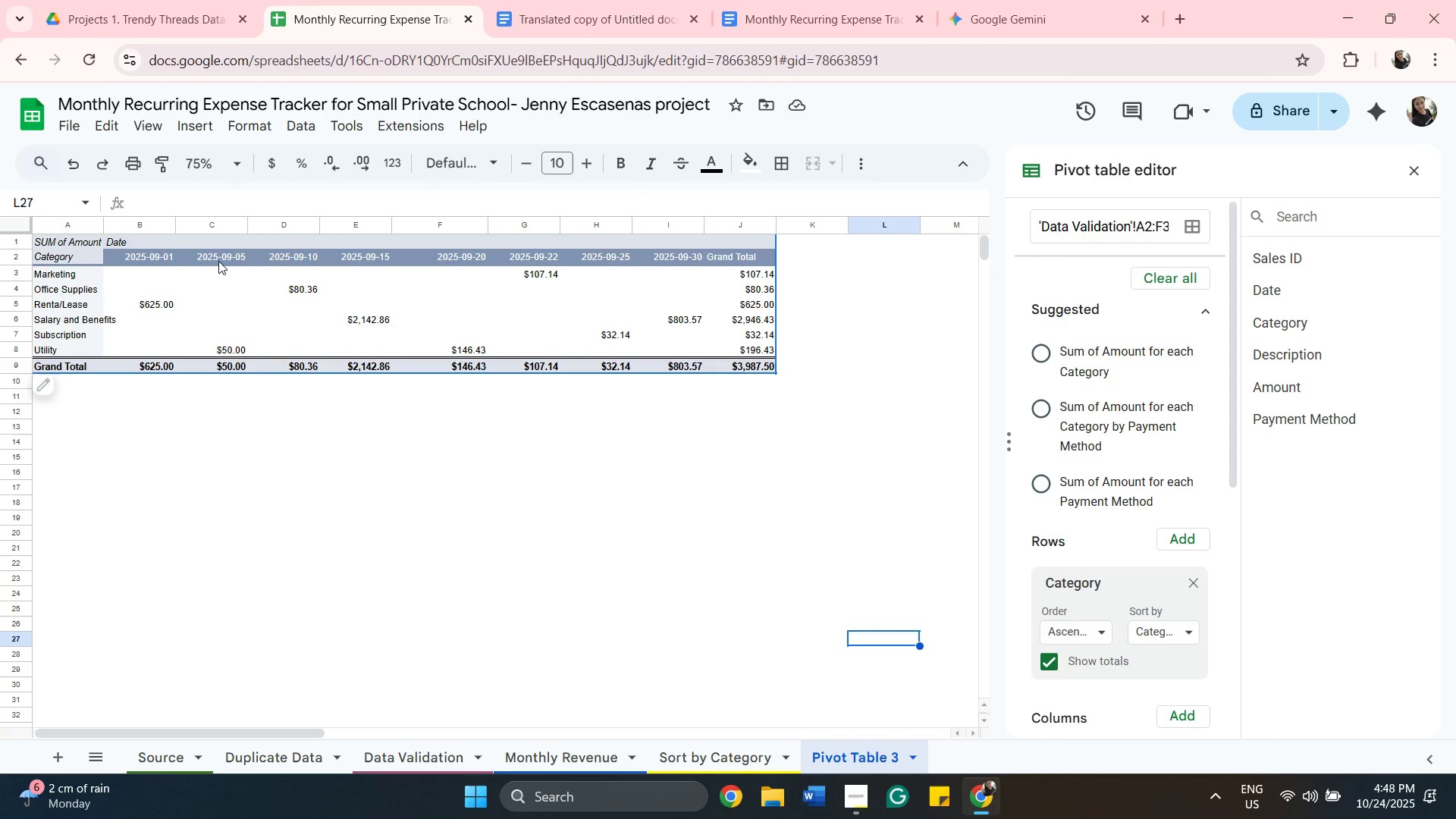 
wait(50.29)
 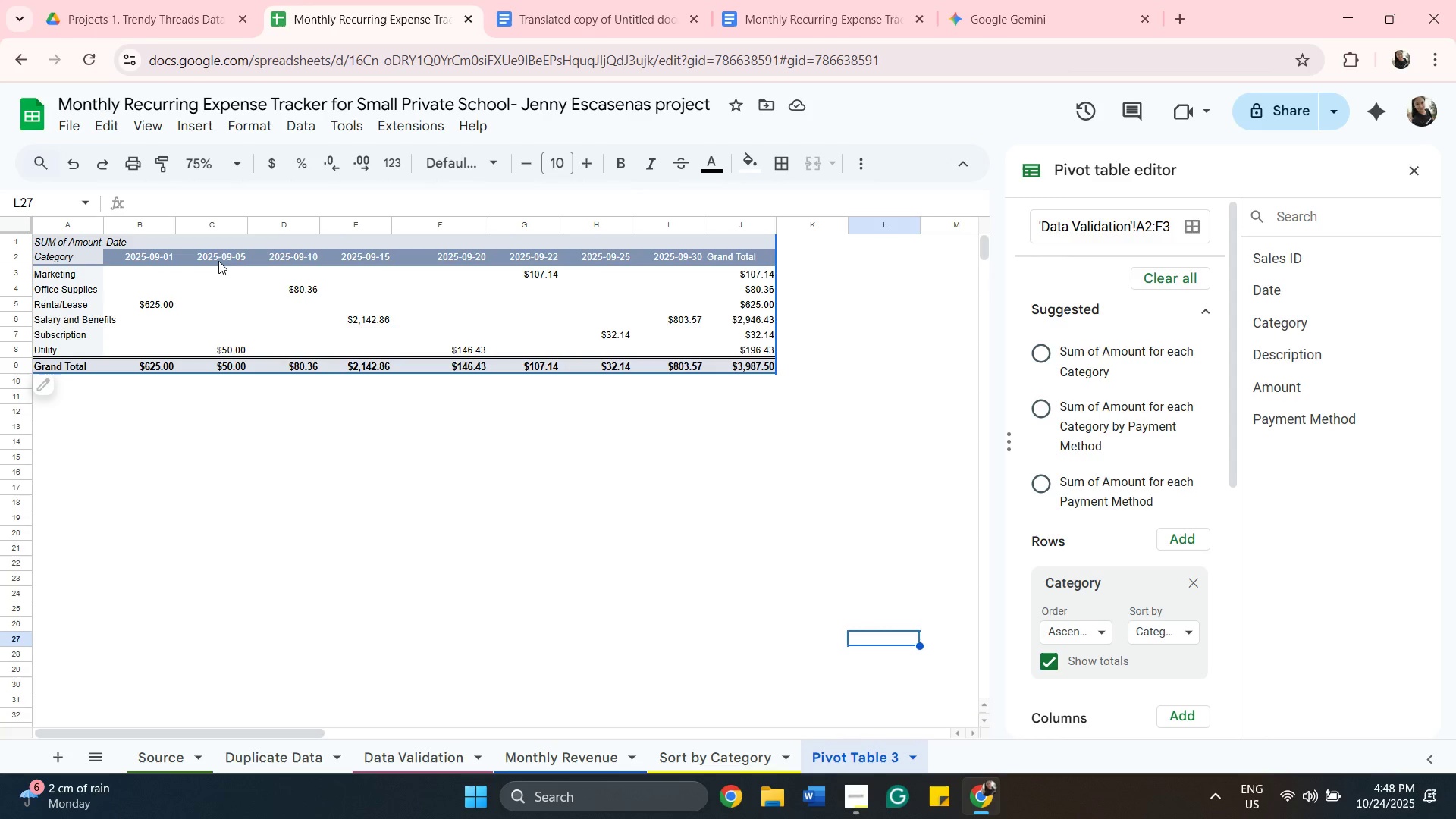 
left_click([673, 759])
 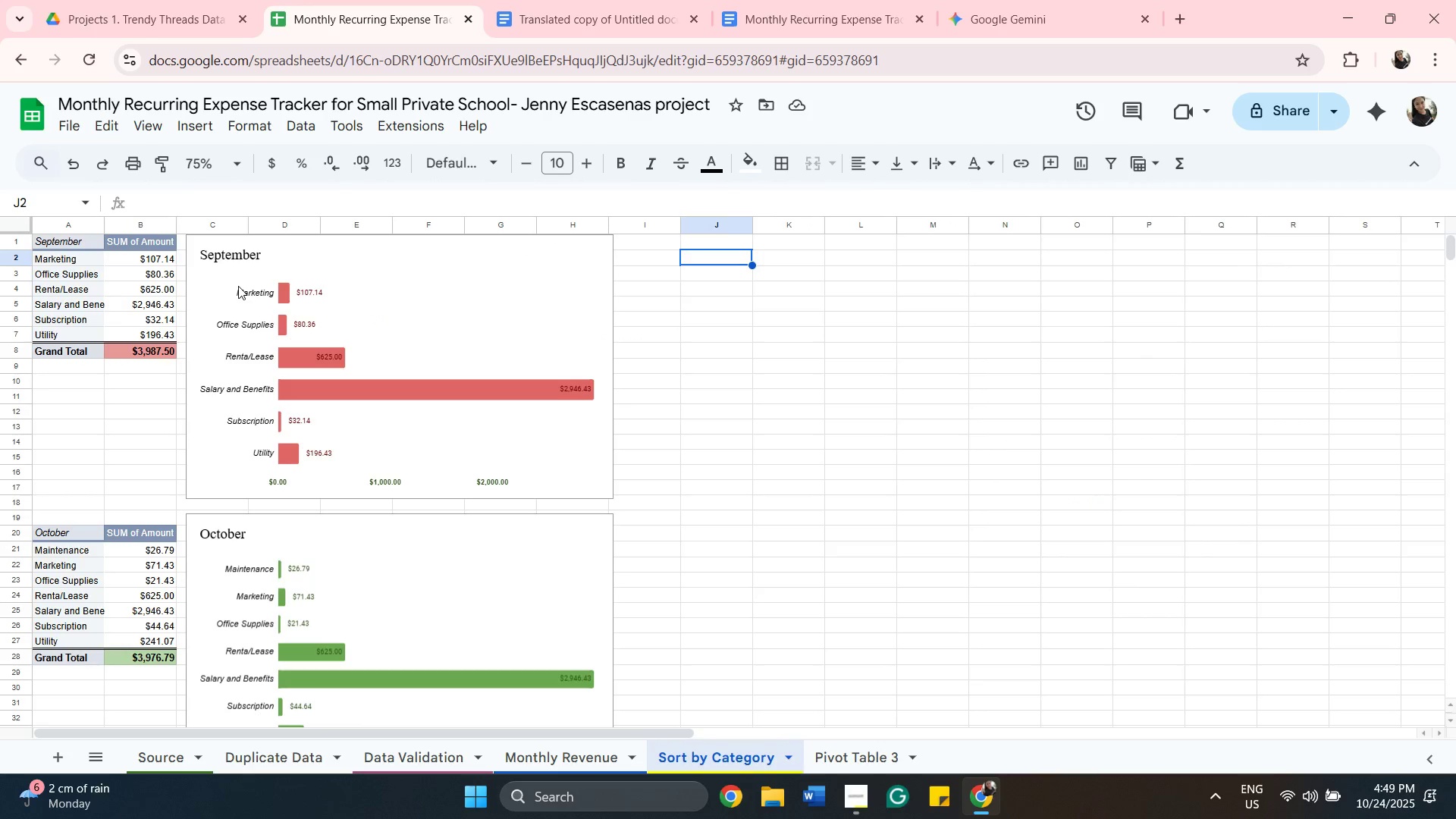 
wait(5.02)
 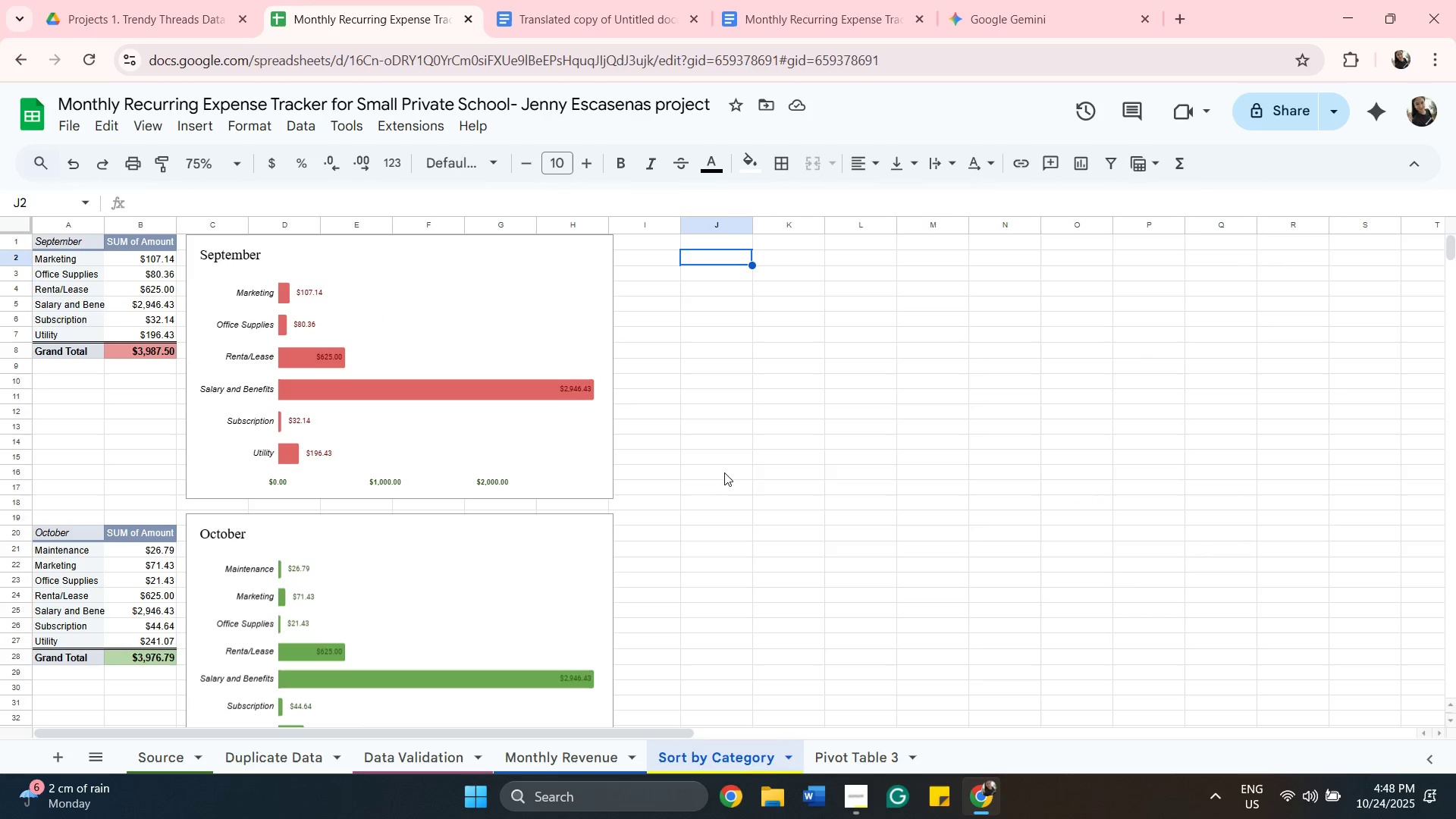 
scroll: coordinate [556, 442], scroll_direction: down, amount: 11.0
 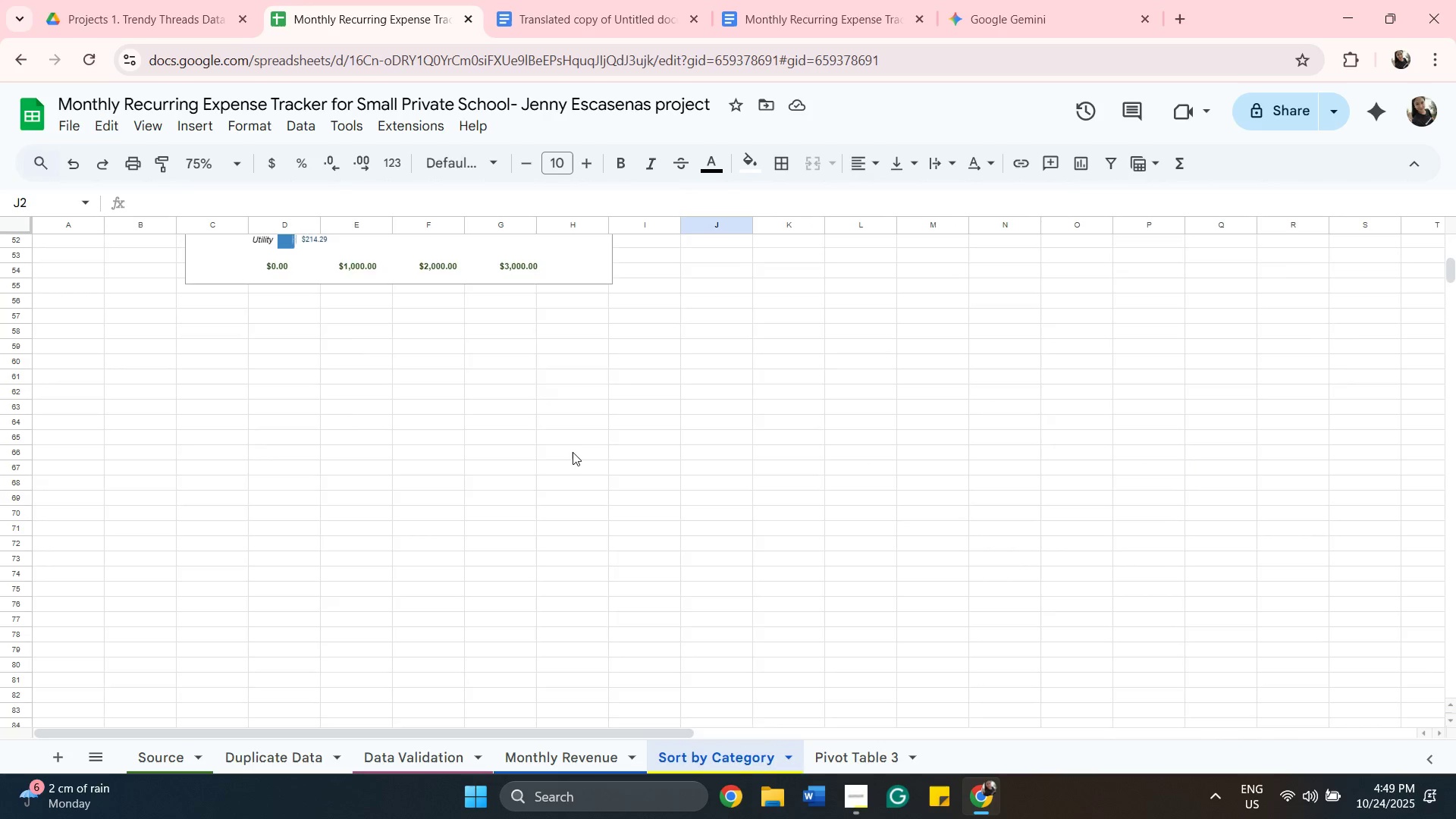 
scroll: coordinate [607, 356], scroll_direction: up, amount: 11.0
 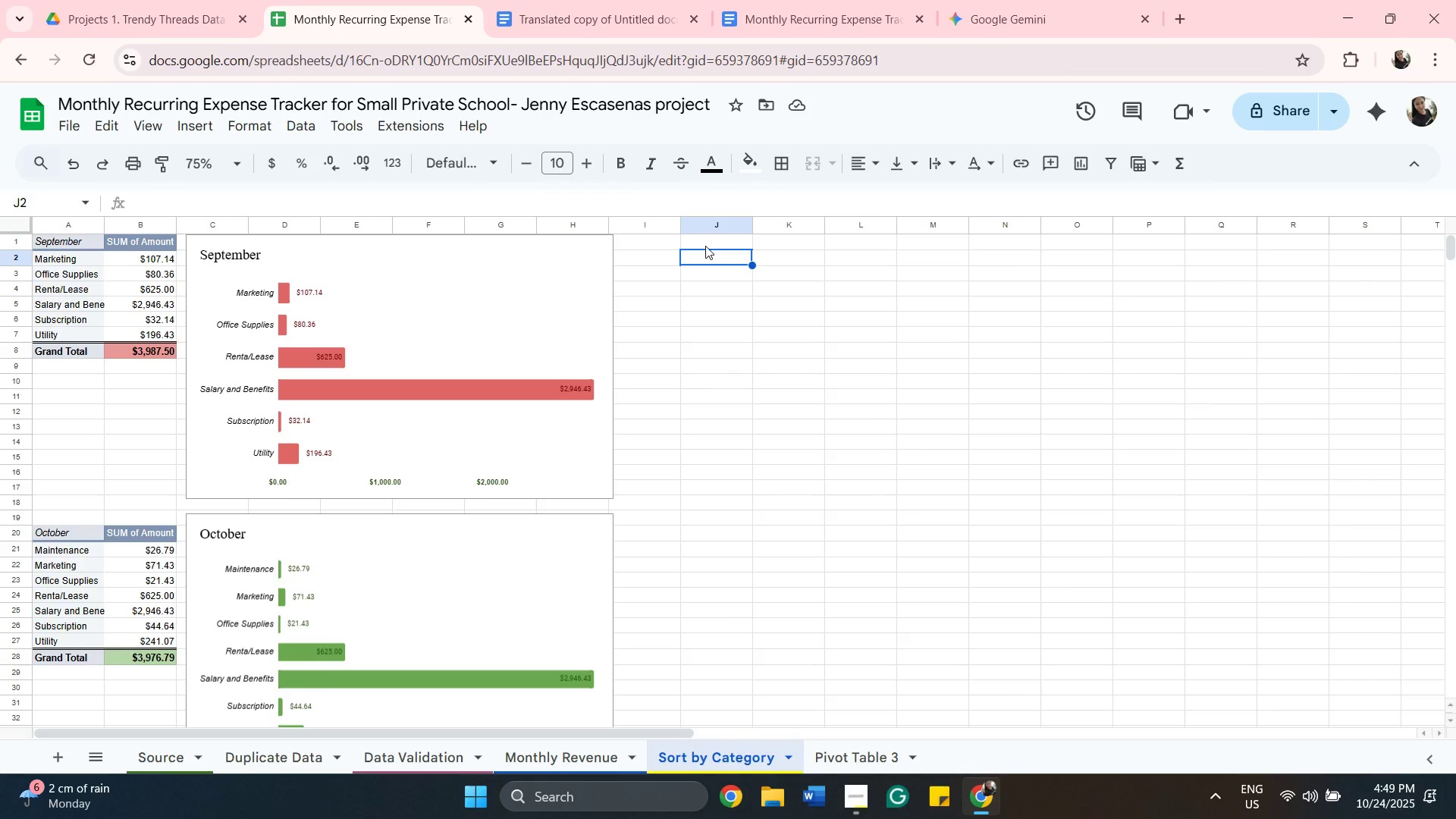 
left_click([704, 243])
 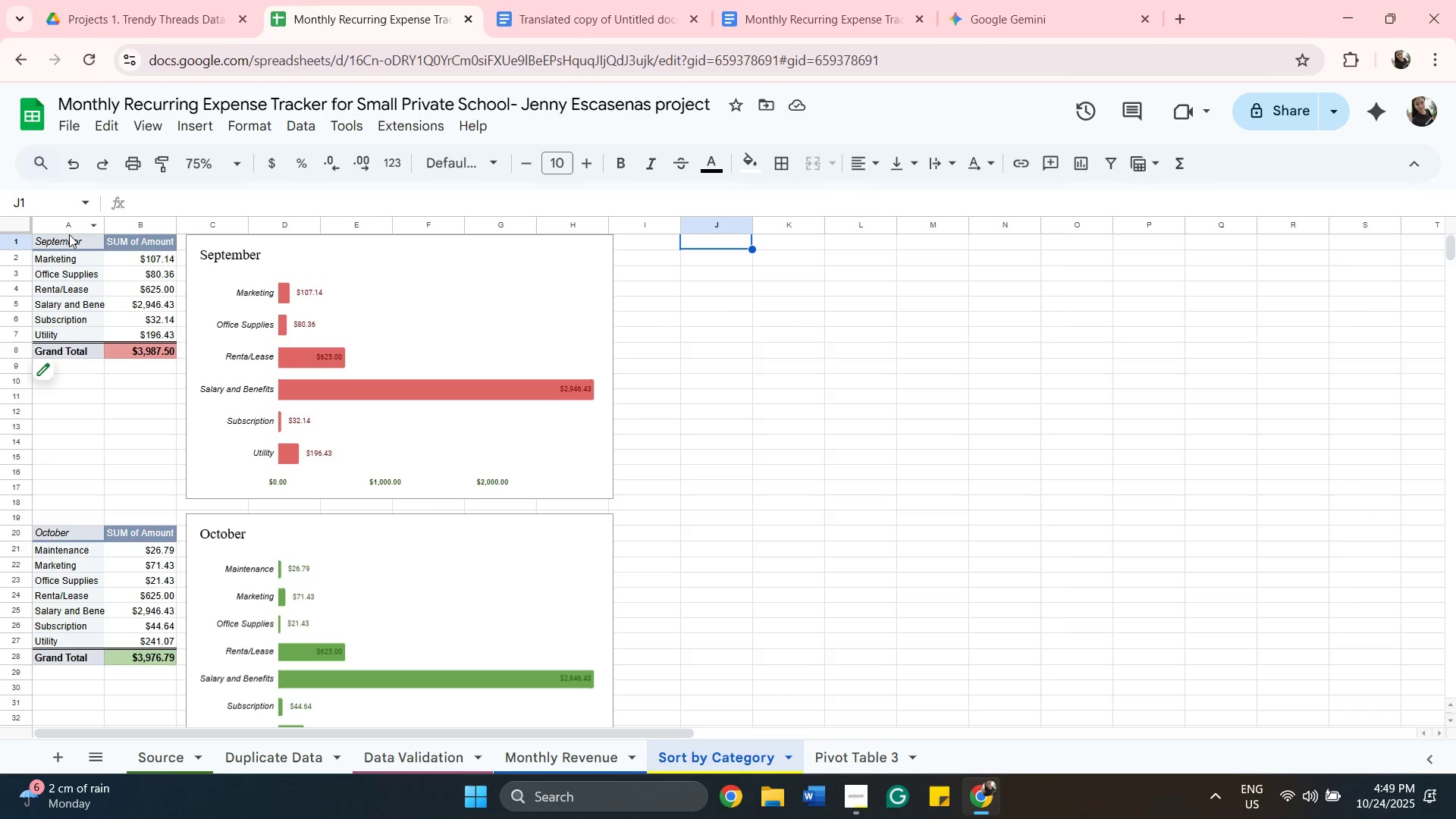 
right_click([72, 243])
 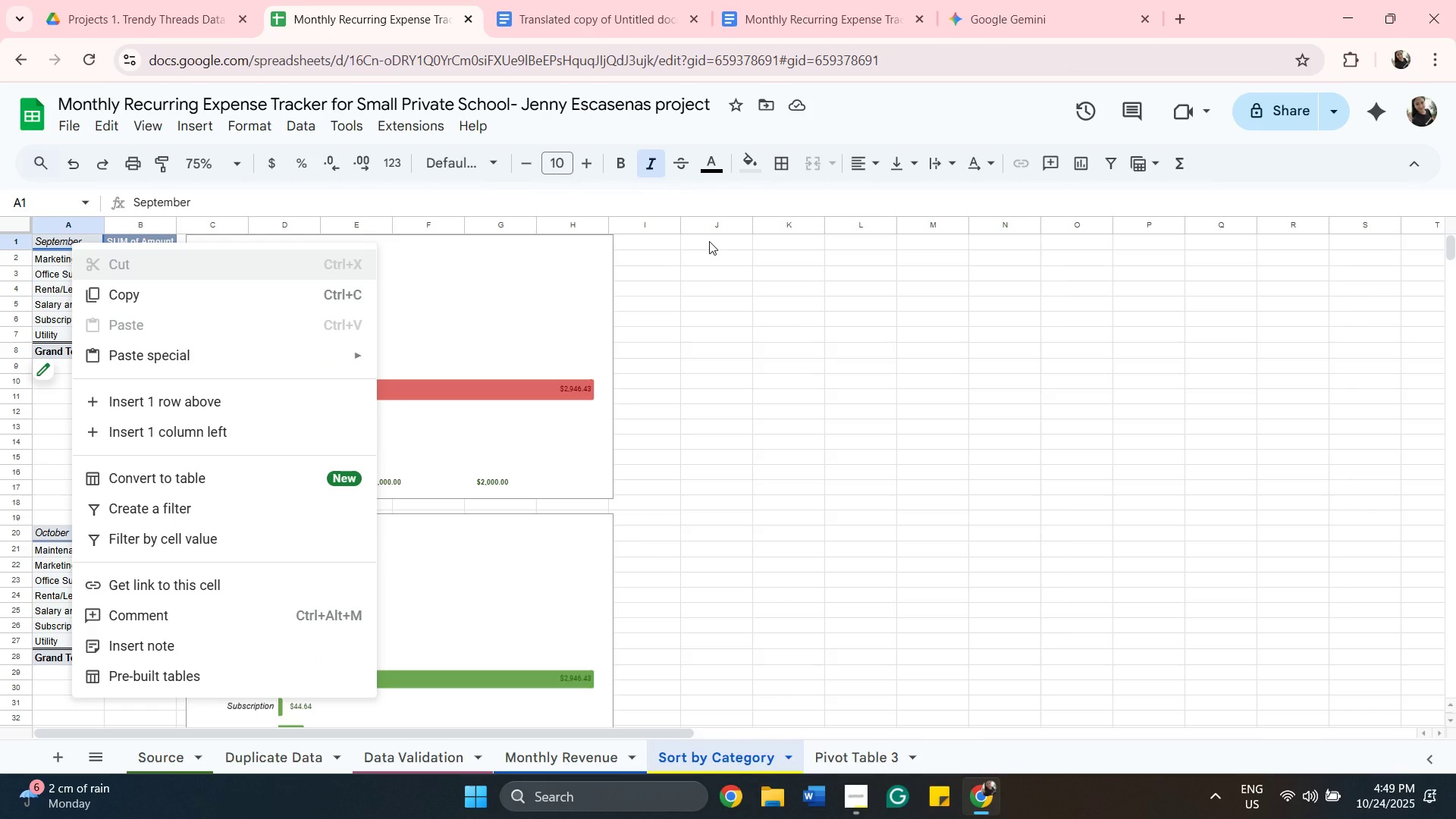 
right_click([709, 241])
 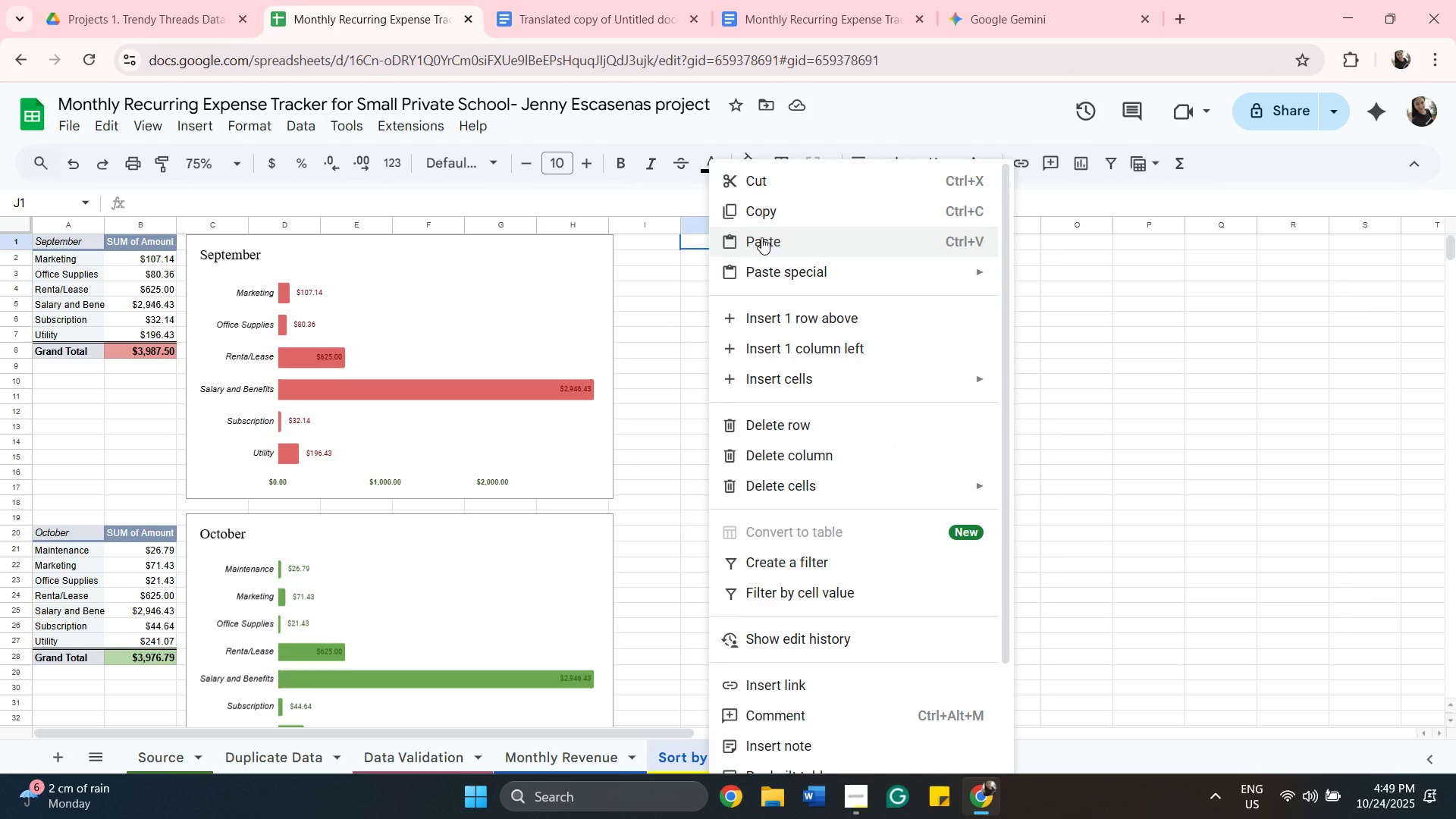 
left_click([761, 237])
 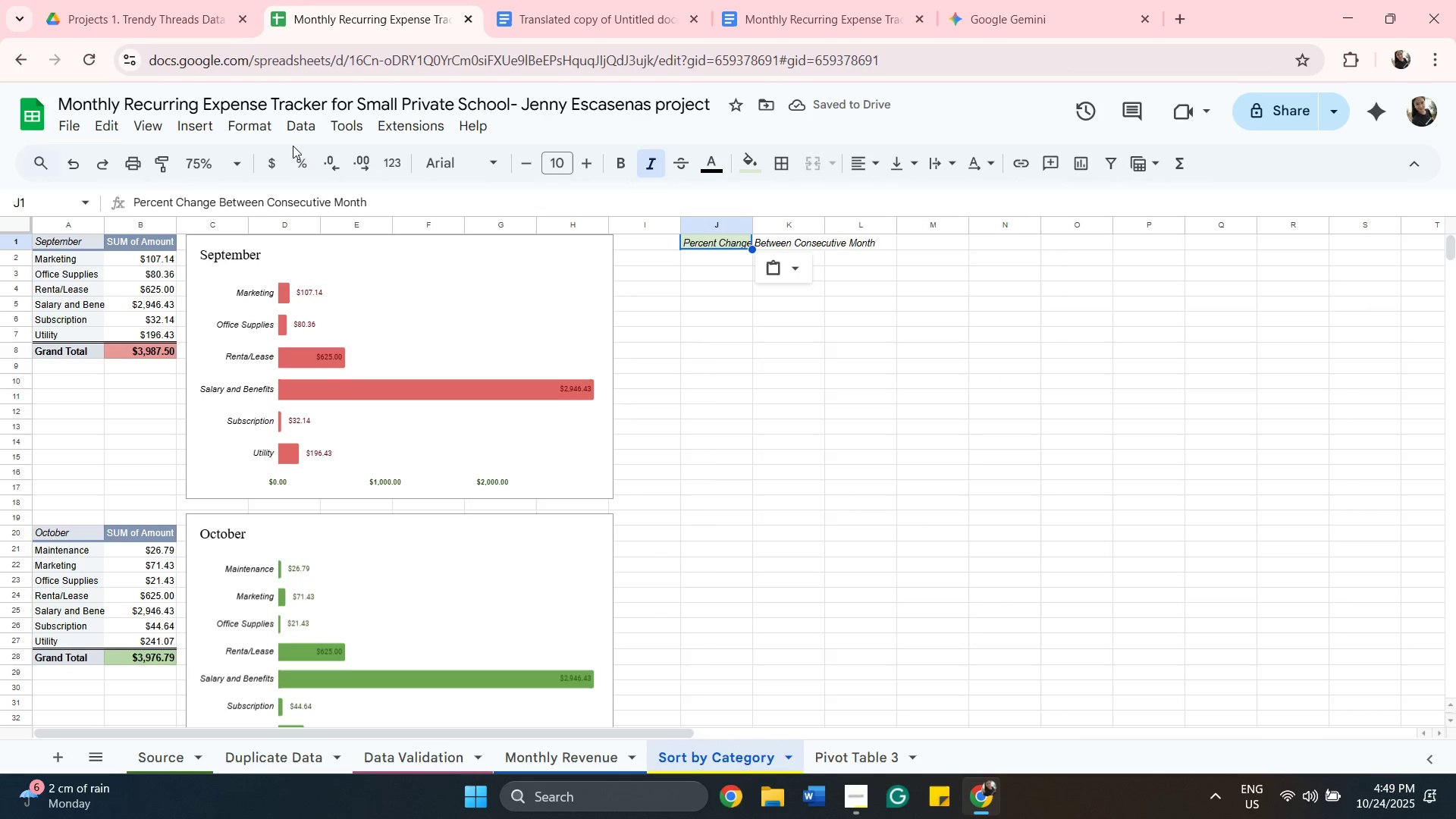 
left_click([68, 165])
 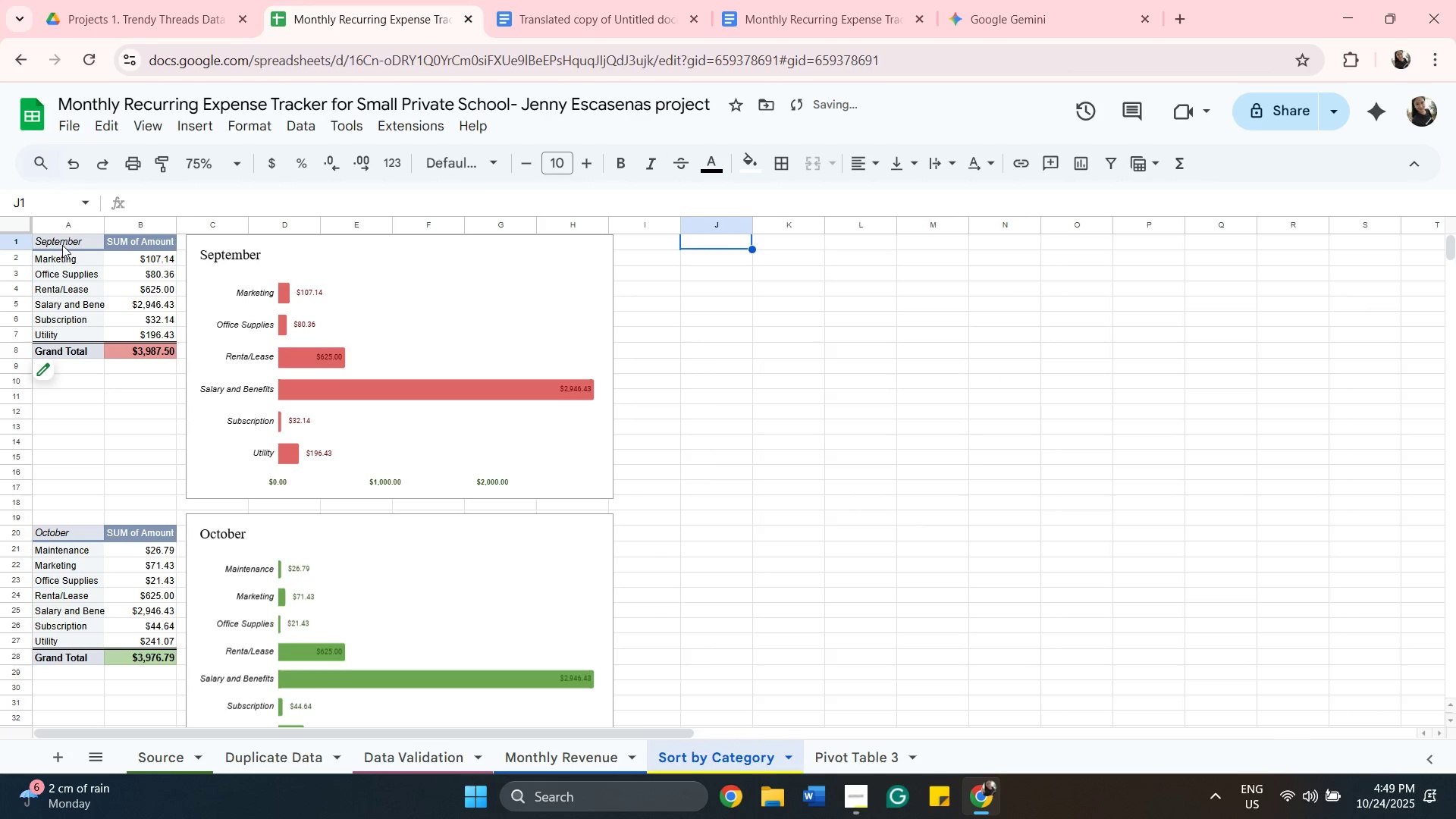 
right_click([62, 245])
 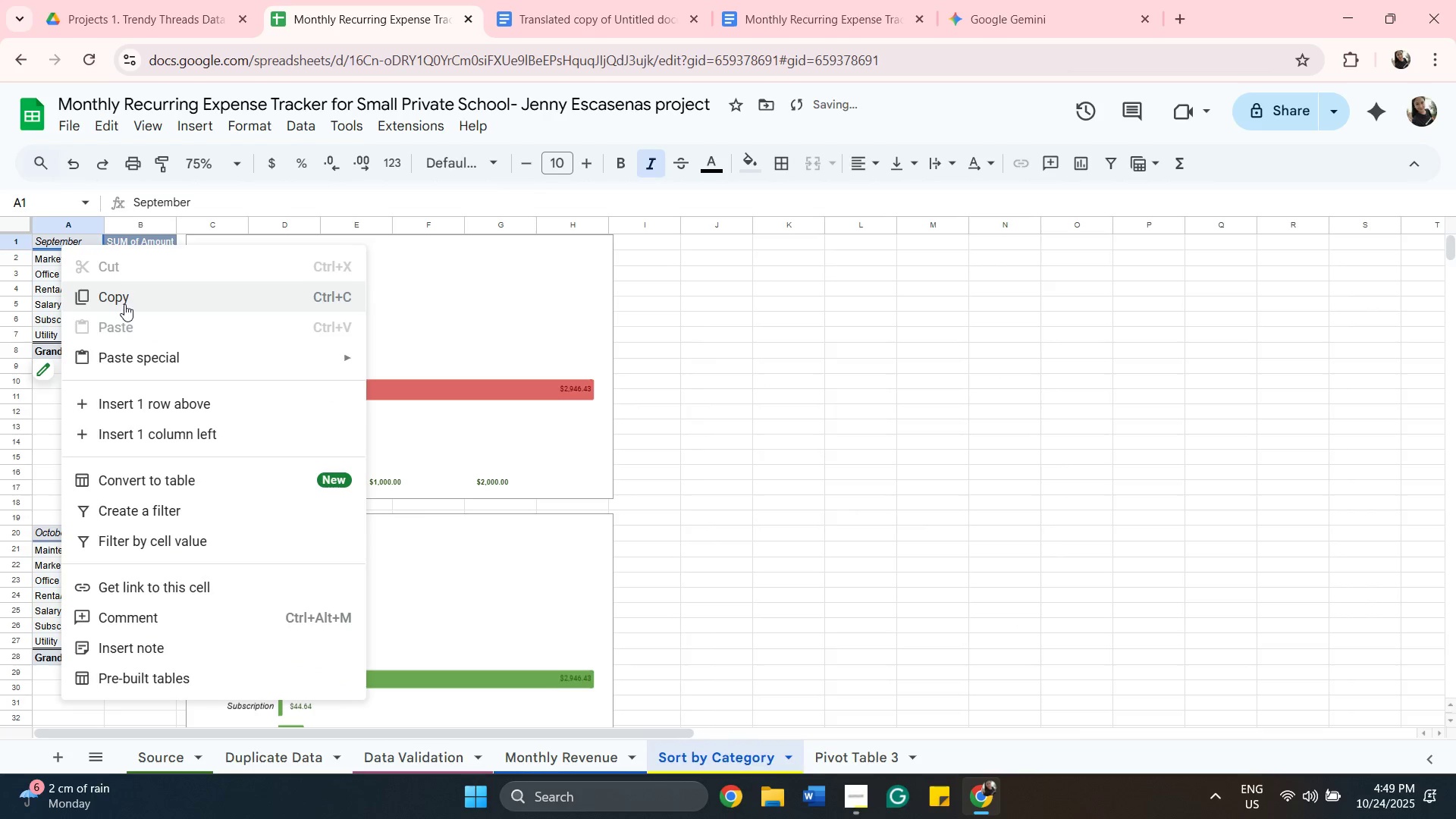 
left_click([124, 304])
 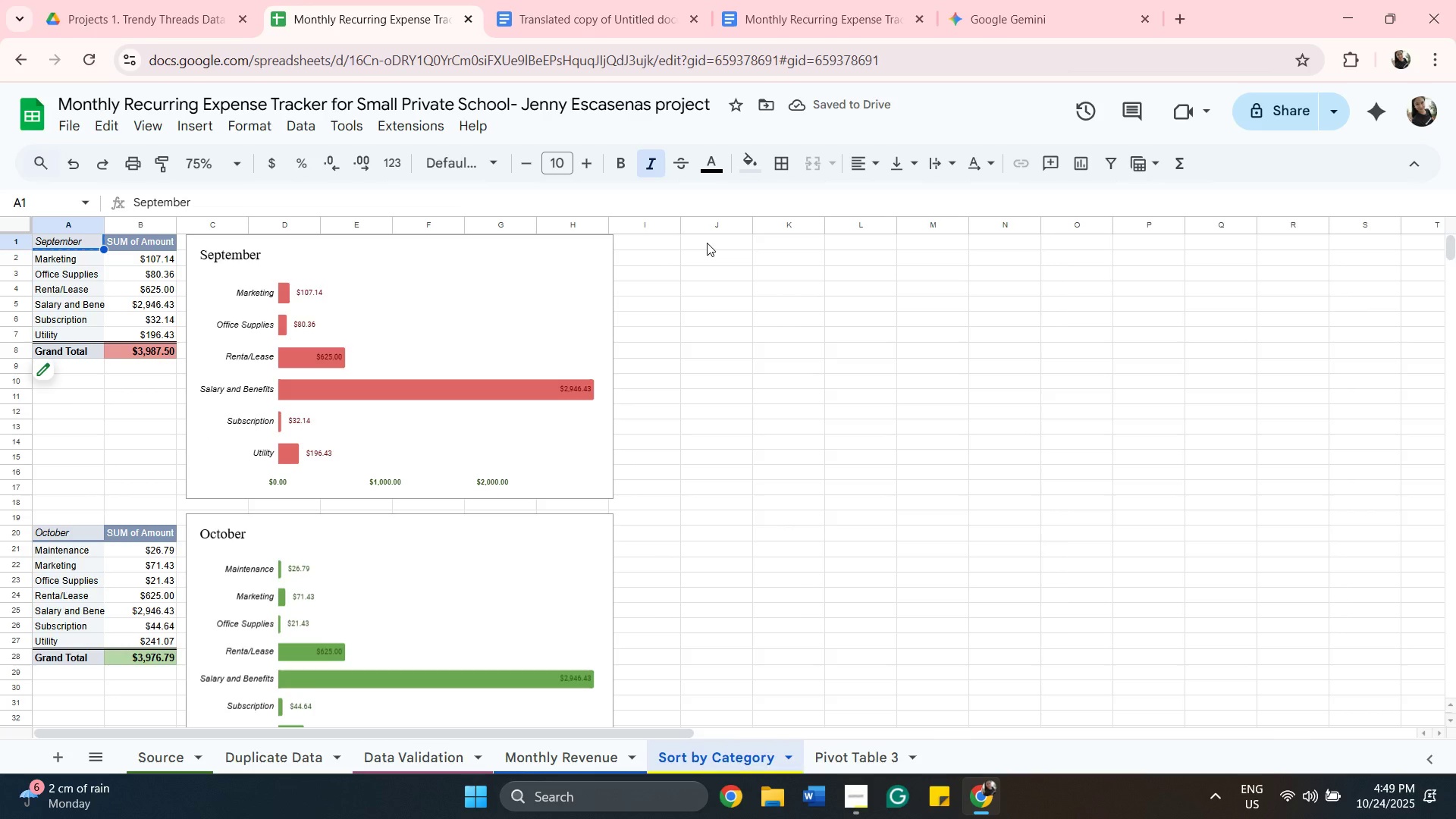 
right_click([707, 243])
 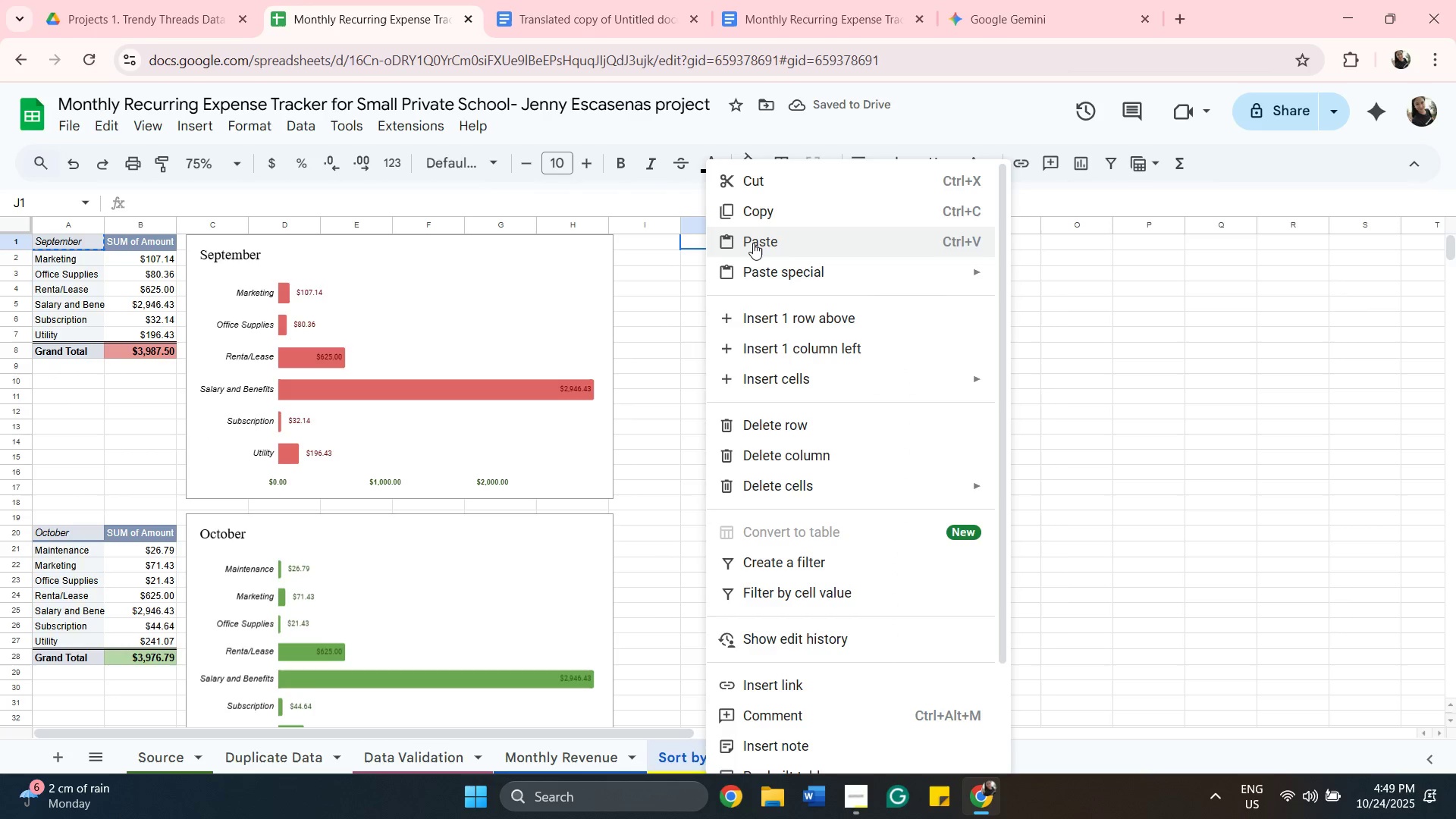 
left_click([753, 243])
 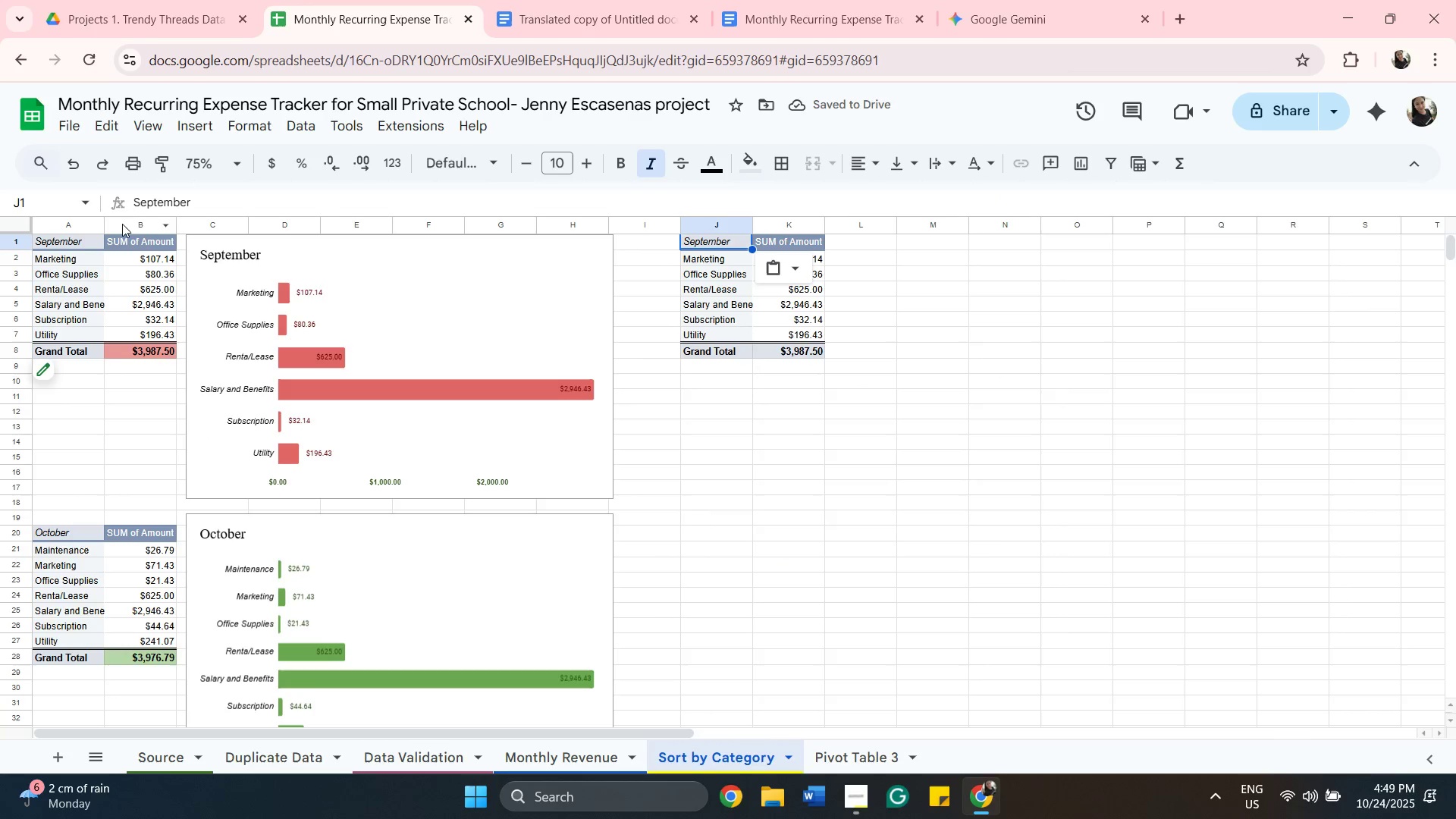 
left_click([83, 166])
 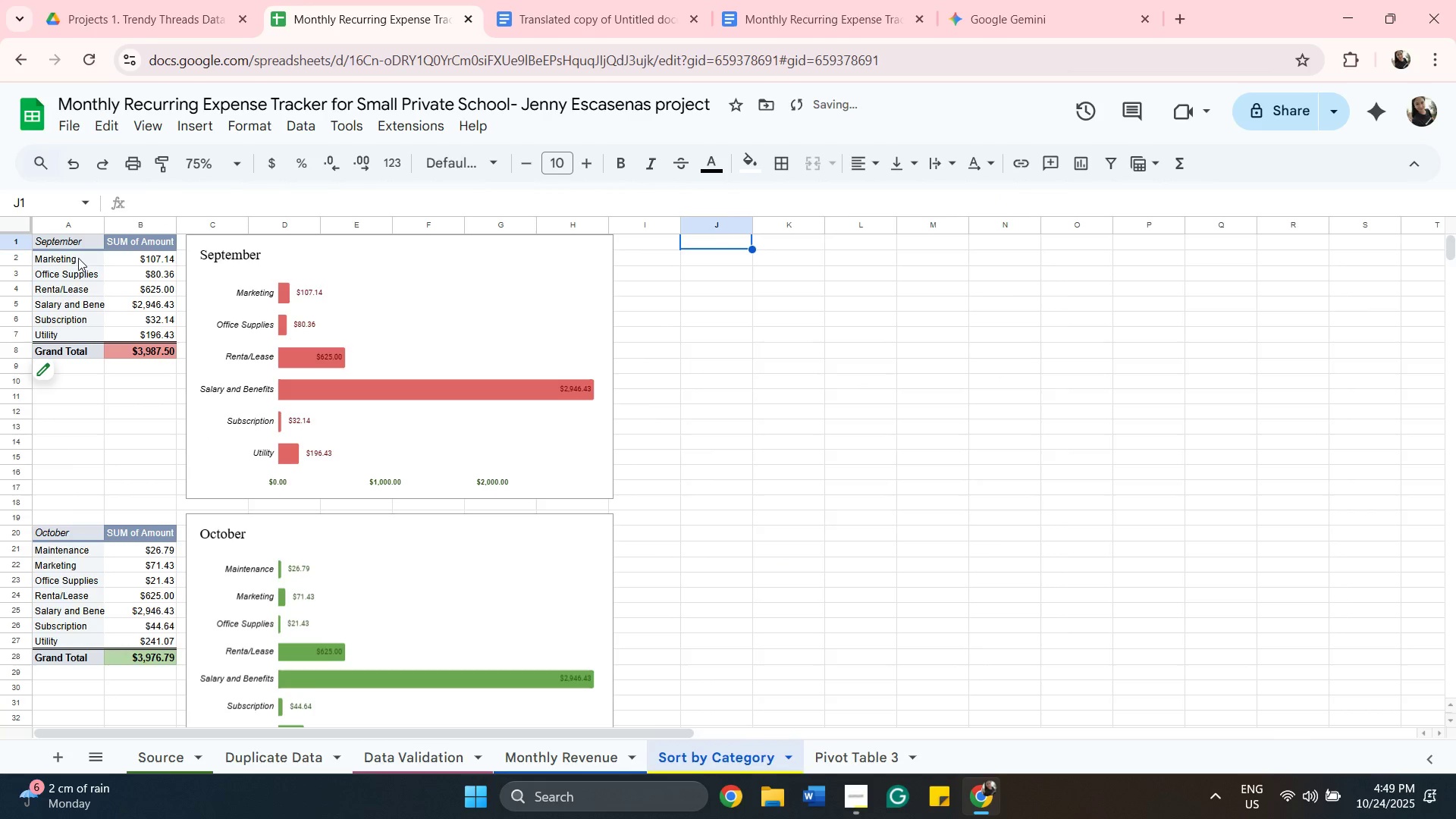 
left_click([78, 258])
 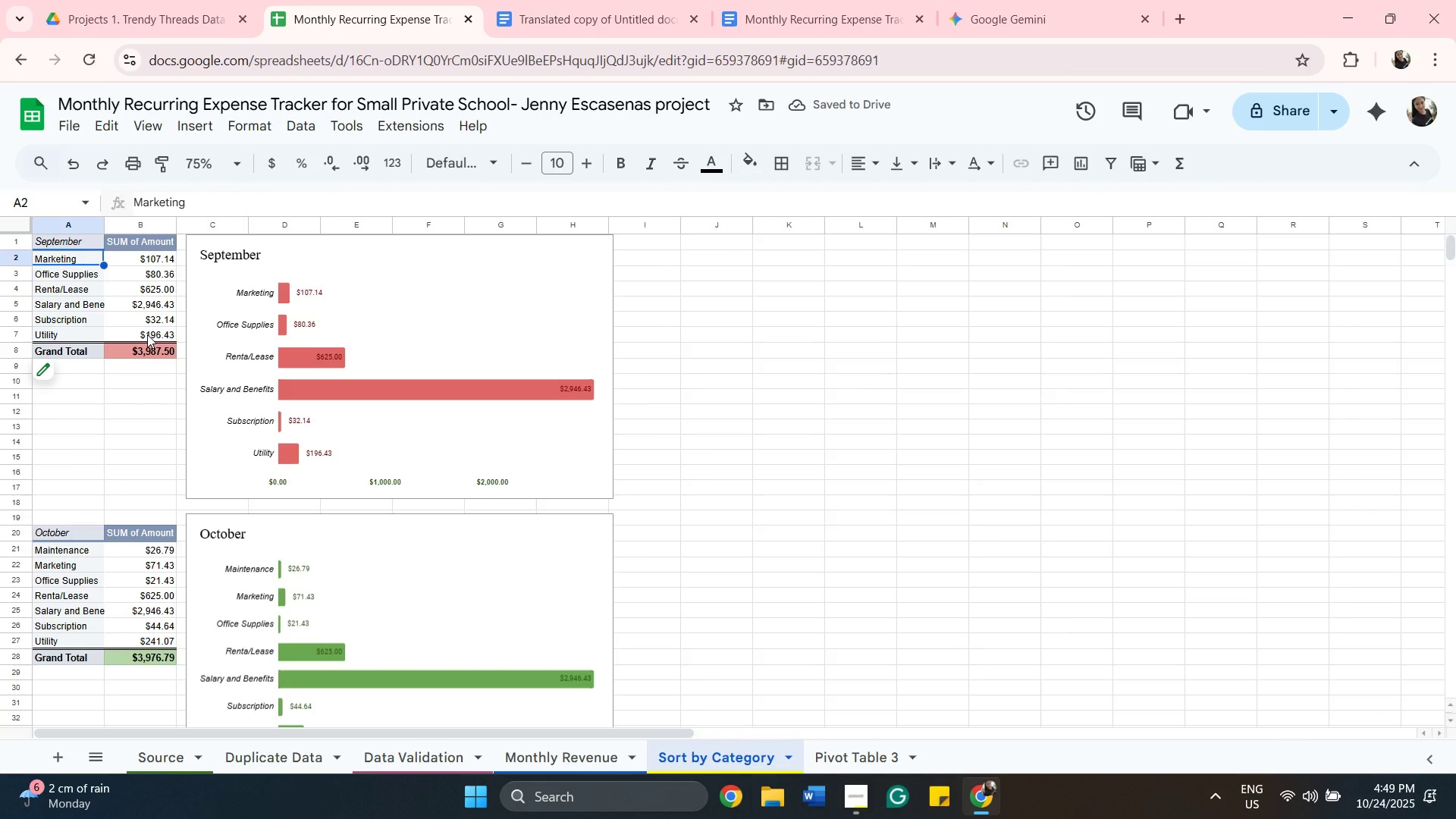 
hold_key(key=ShiftLeft, duration=0.78)
left_click([147, 334])
 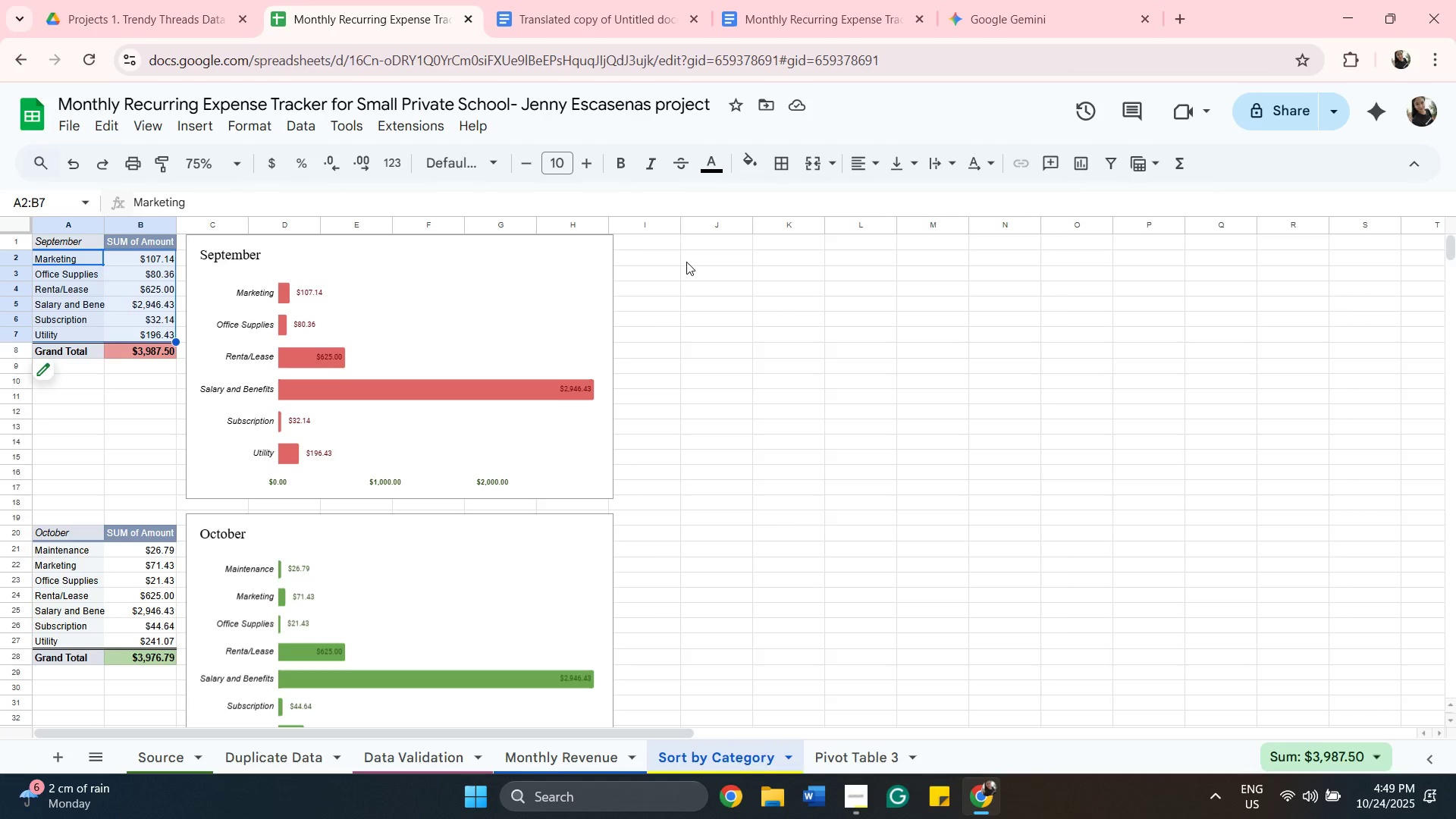 
left_click([706, 278])
 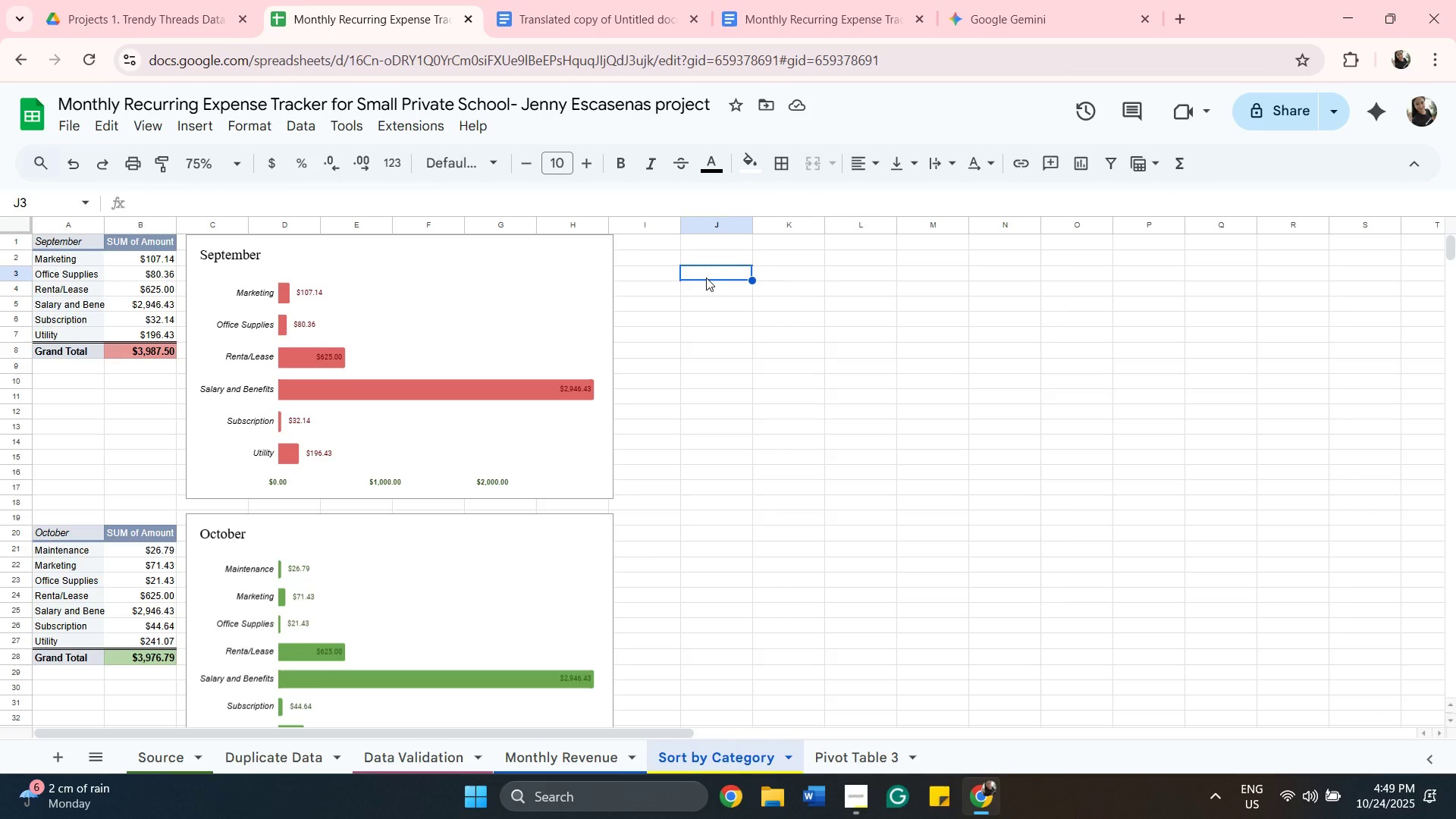 
right_click([706, 278])
 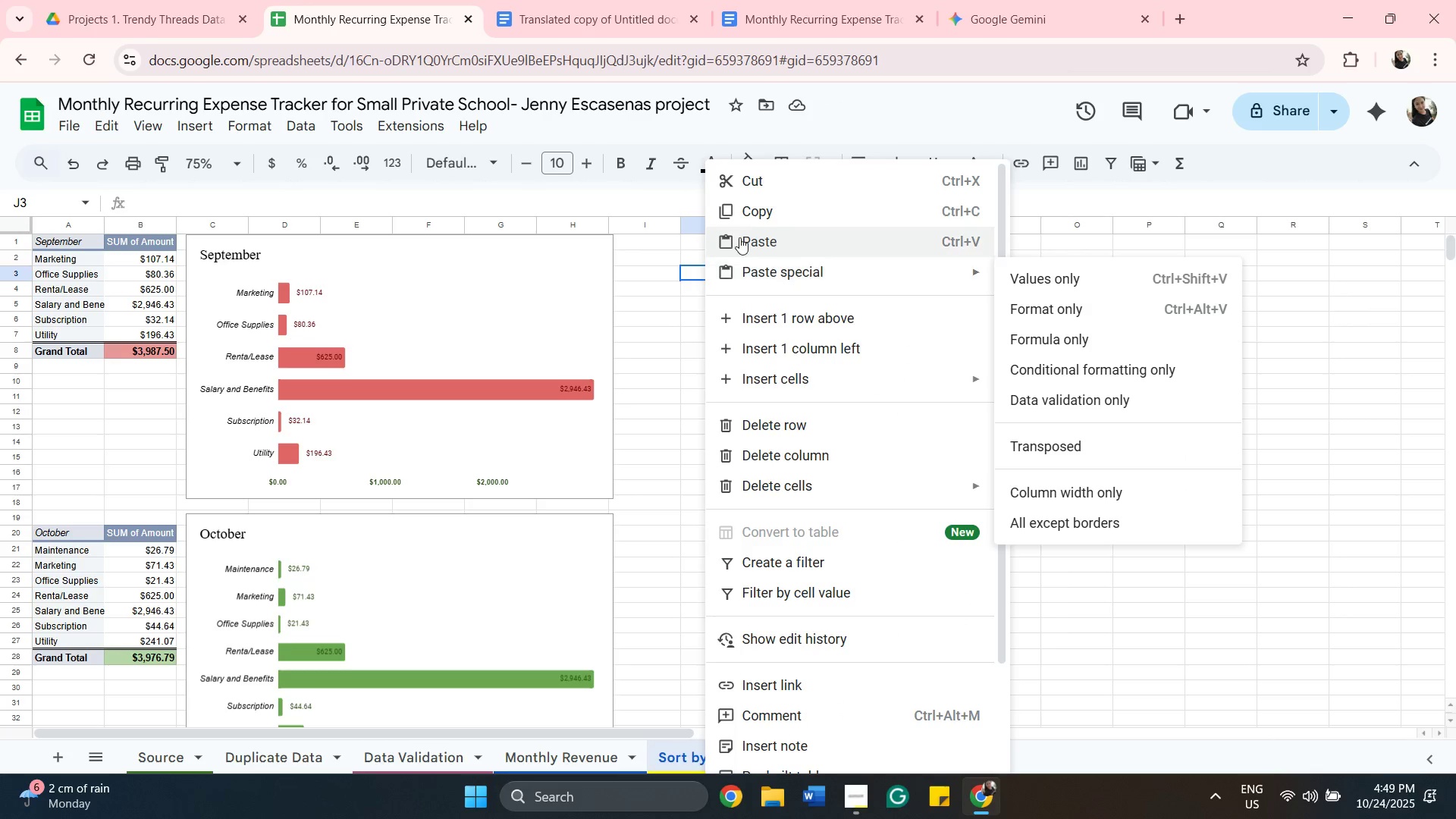 
left_click([739, 237])
 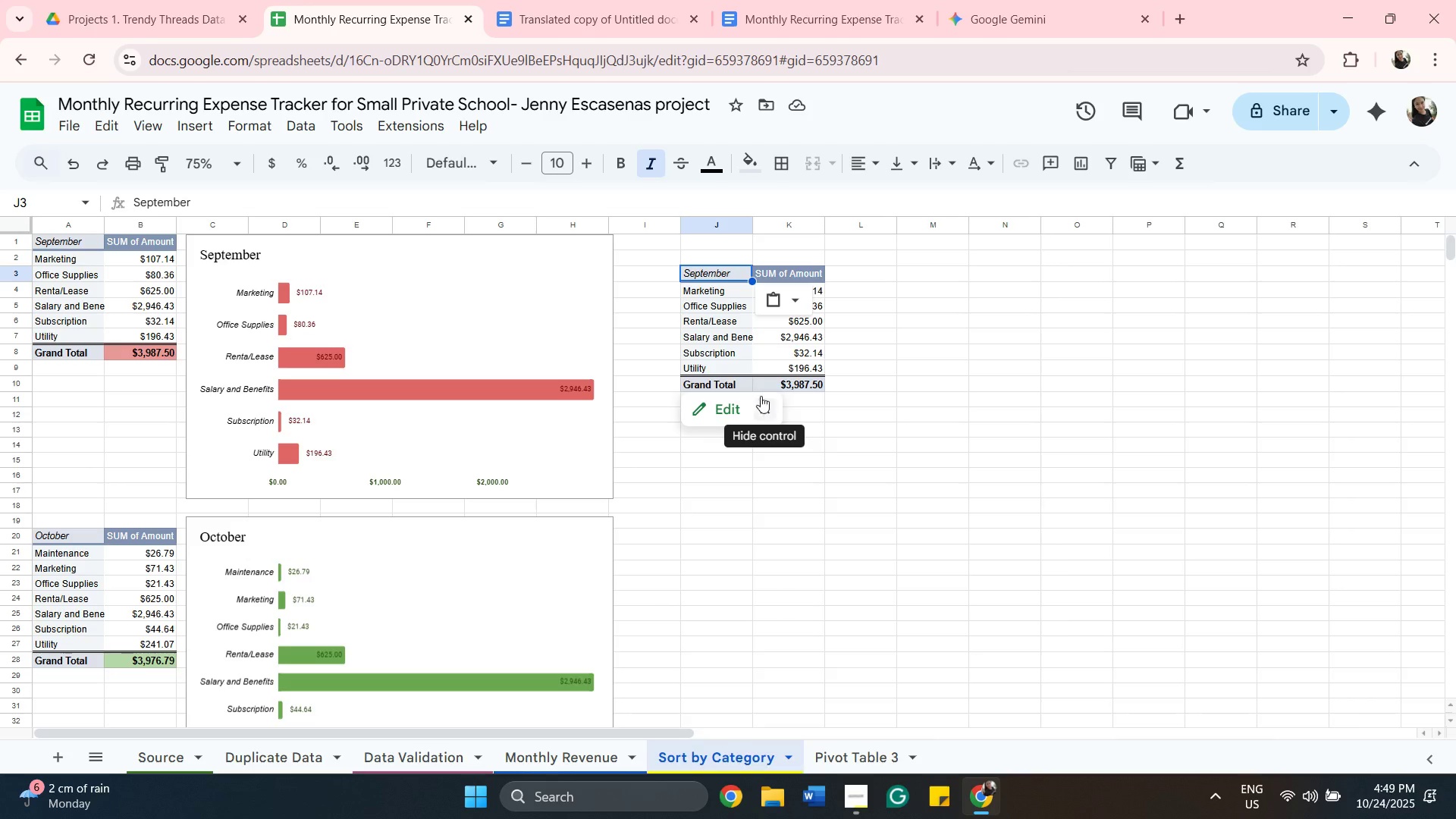 
wait(7.72)
 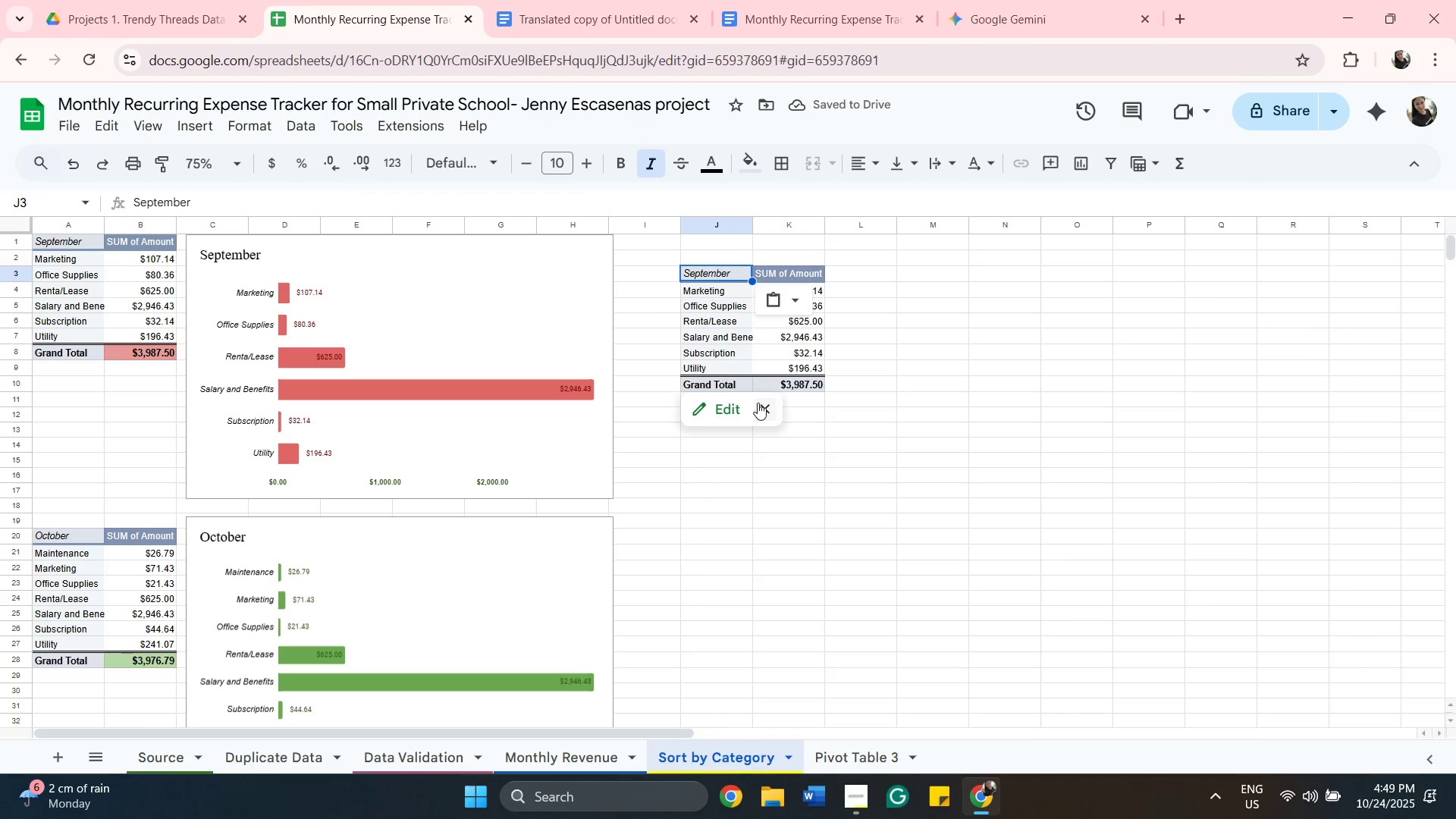 
left_click([837, 337])
 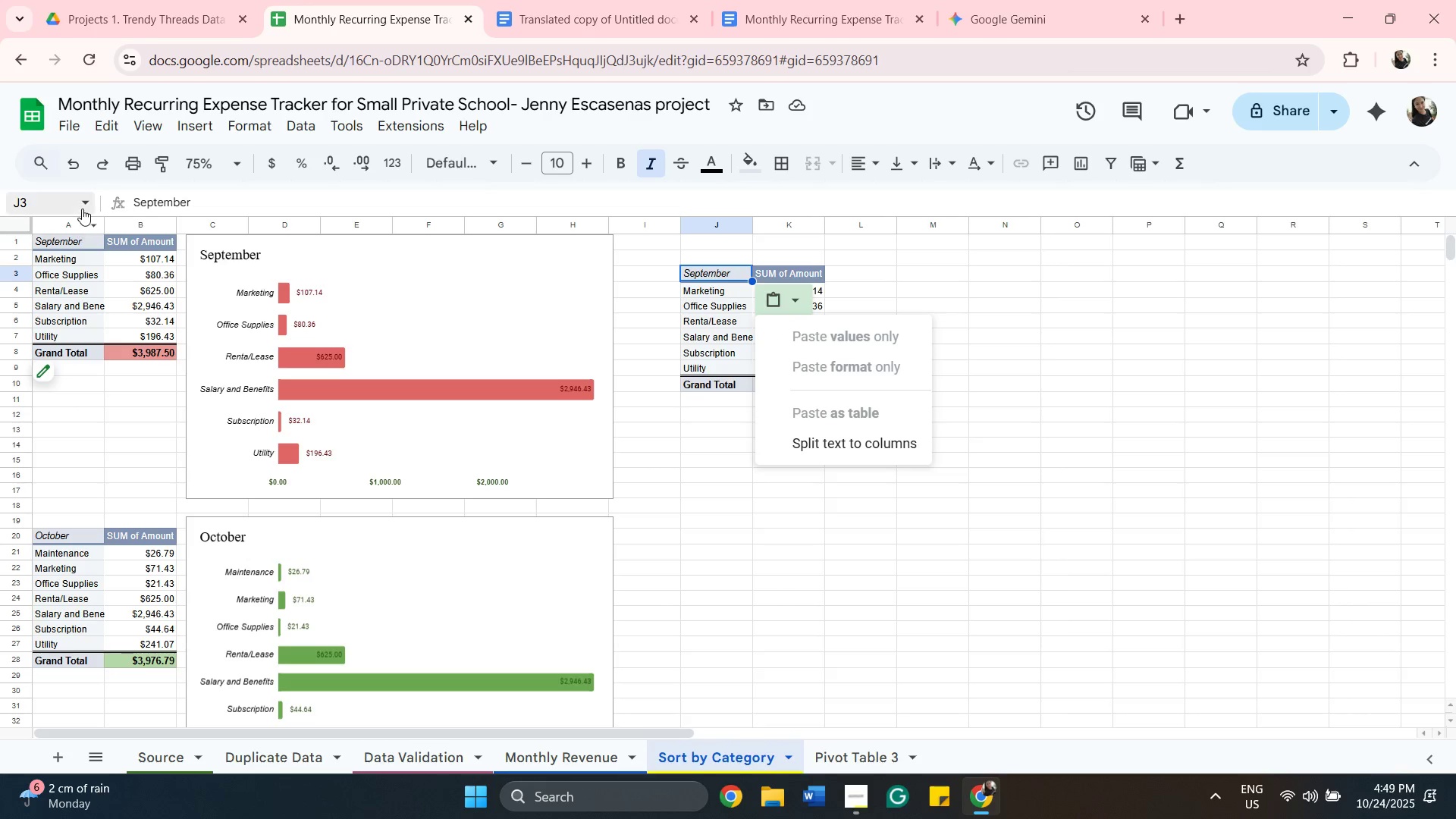 
left_click([74, 164])
 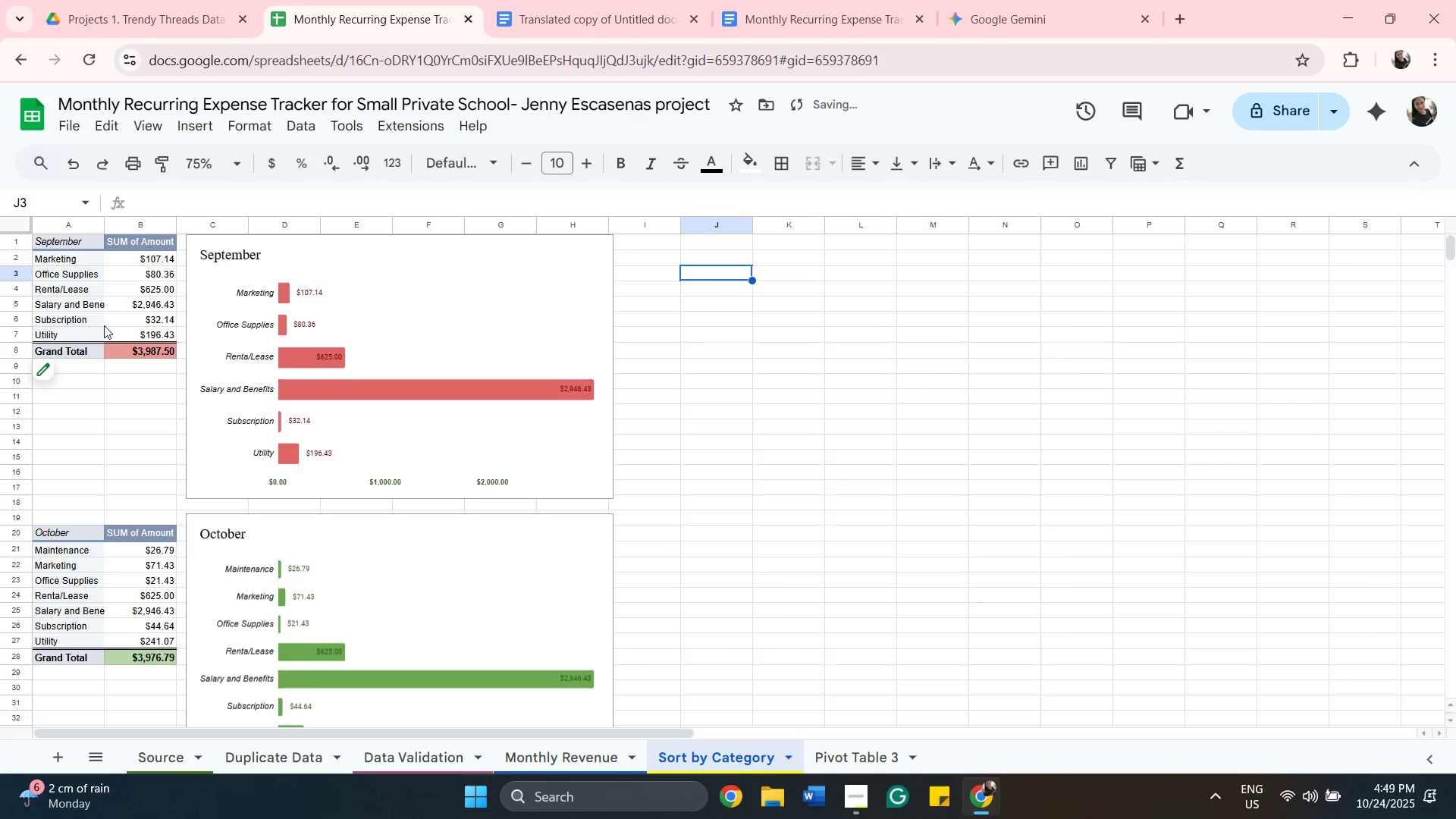 
left_click_drag(start_coordinate=[115, 340], to_coordinate=[120, 340])
 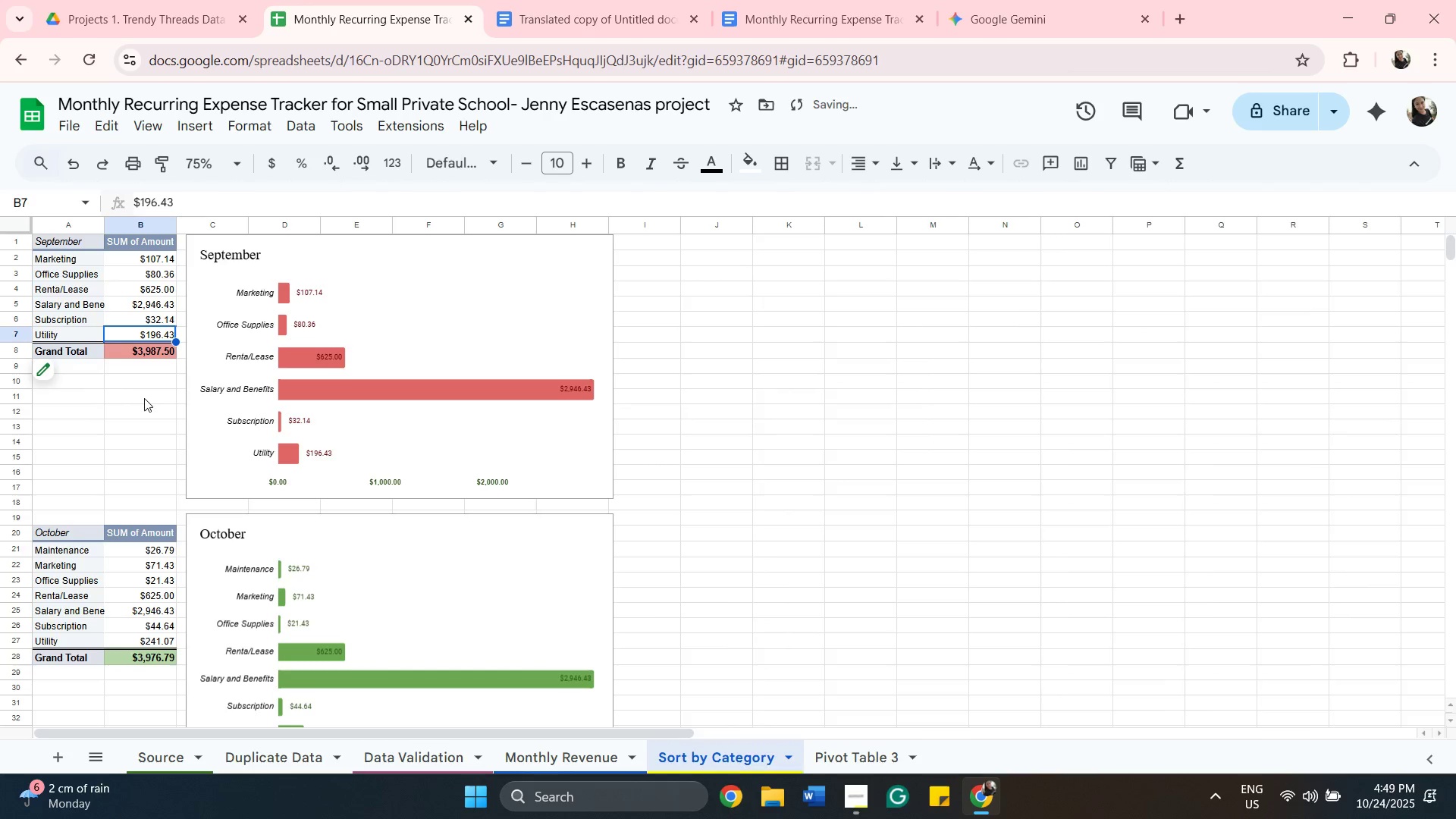 
left_click([144, 398])
 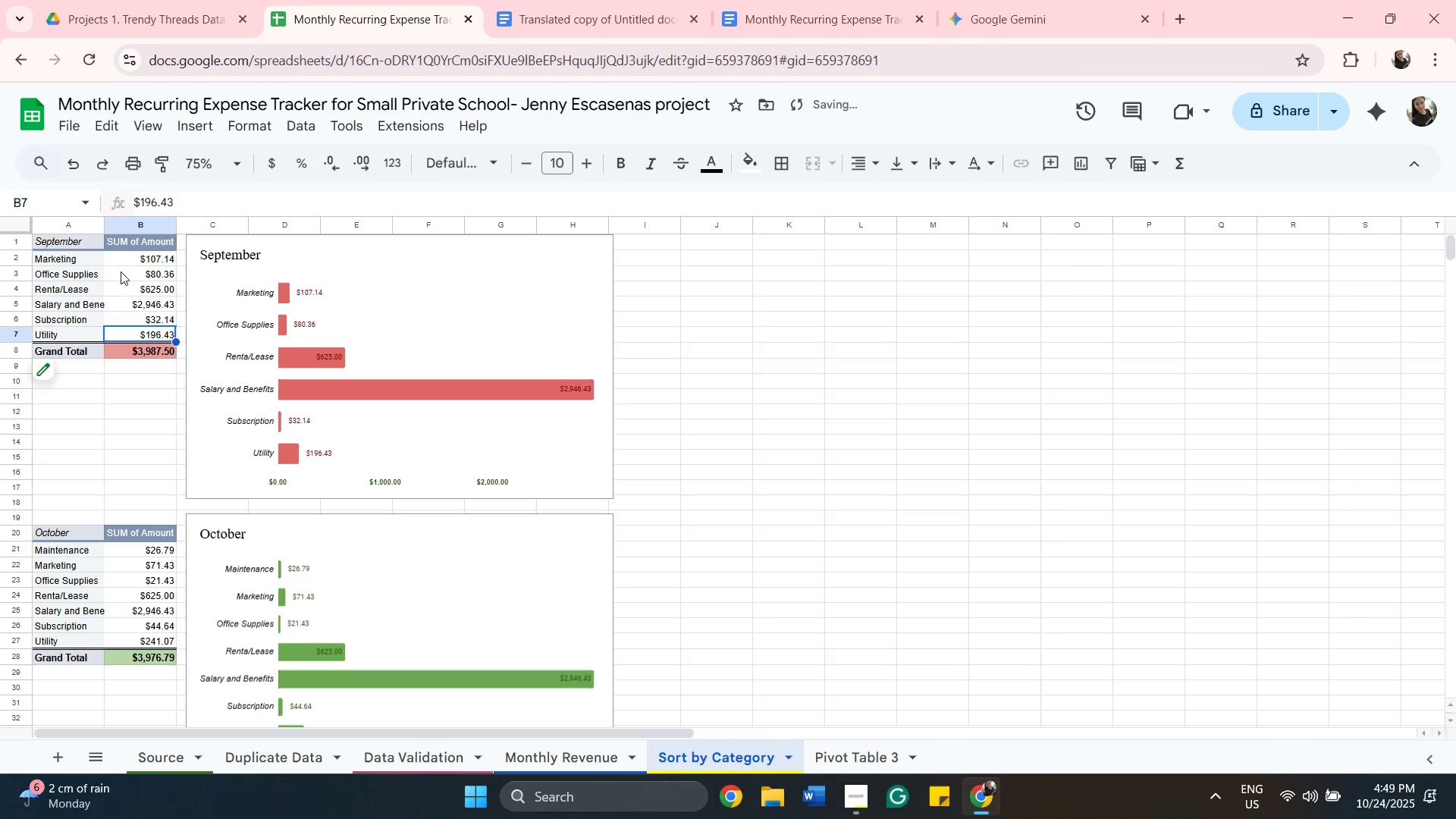 
hold_key(key=ShiftLeft, duration=0.37)
left_click([82, 261])
 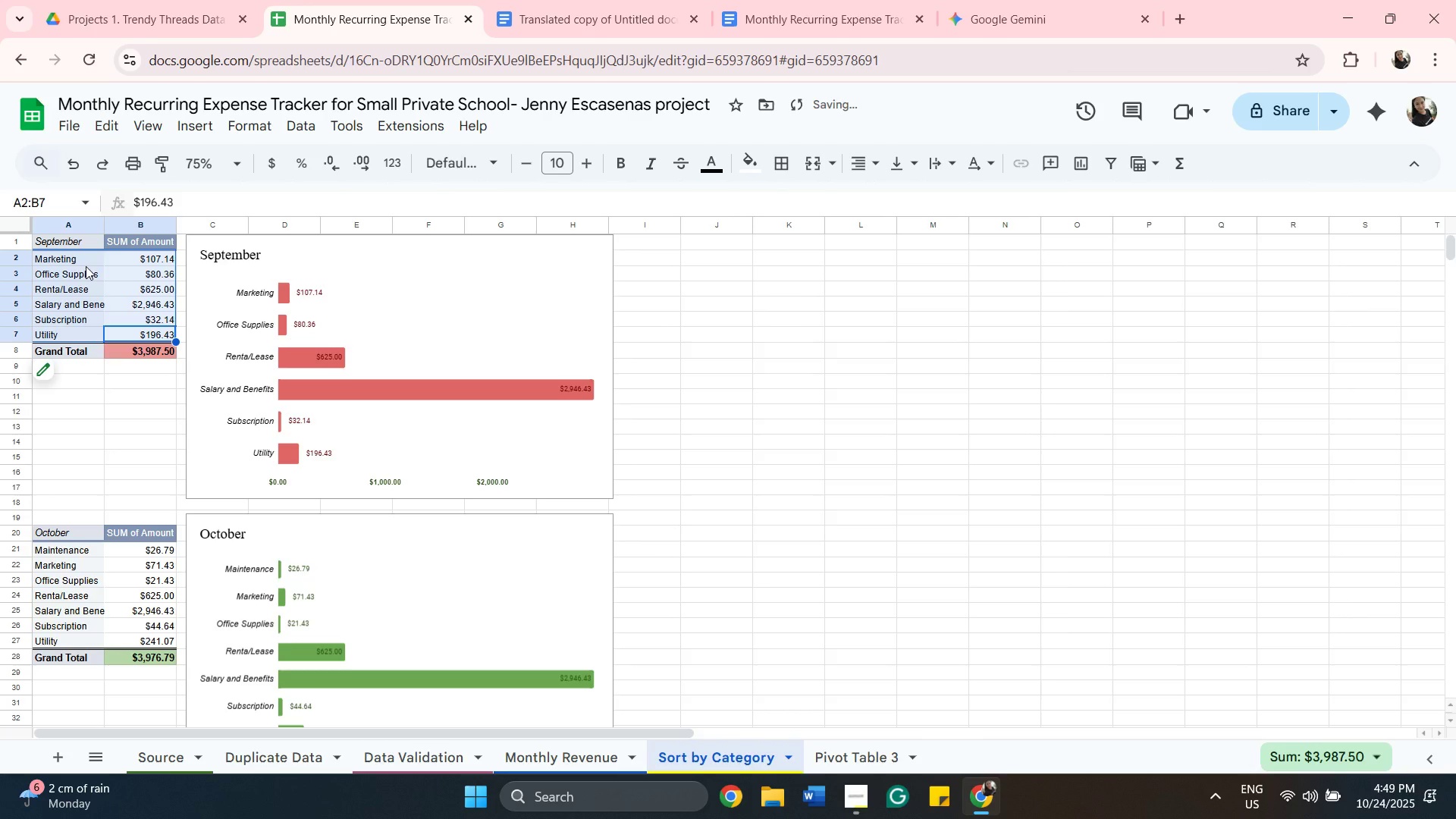 
right_click([86, 266])
 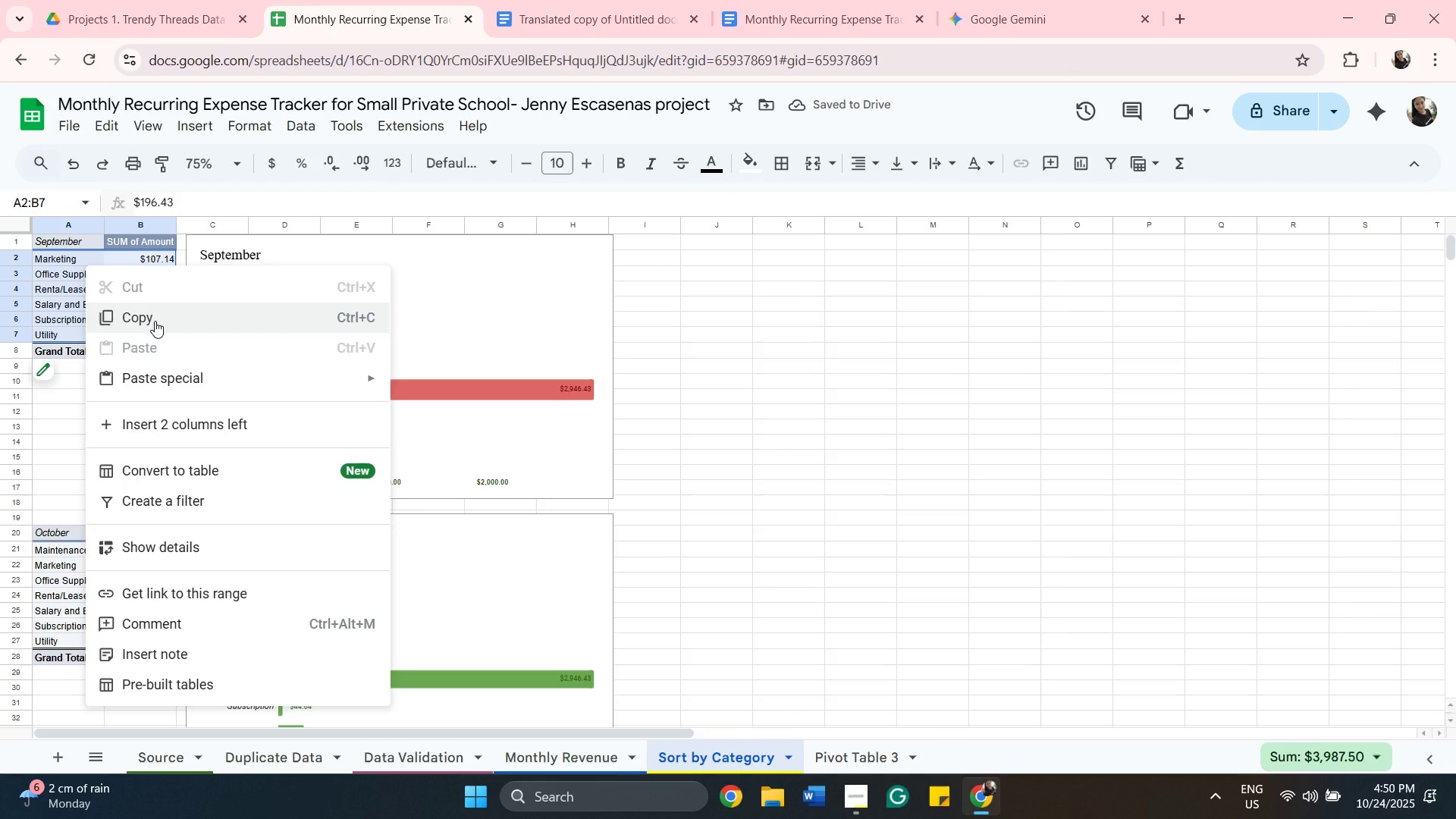 
left_click([155, 321])
 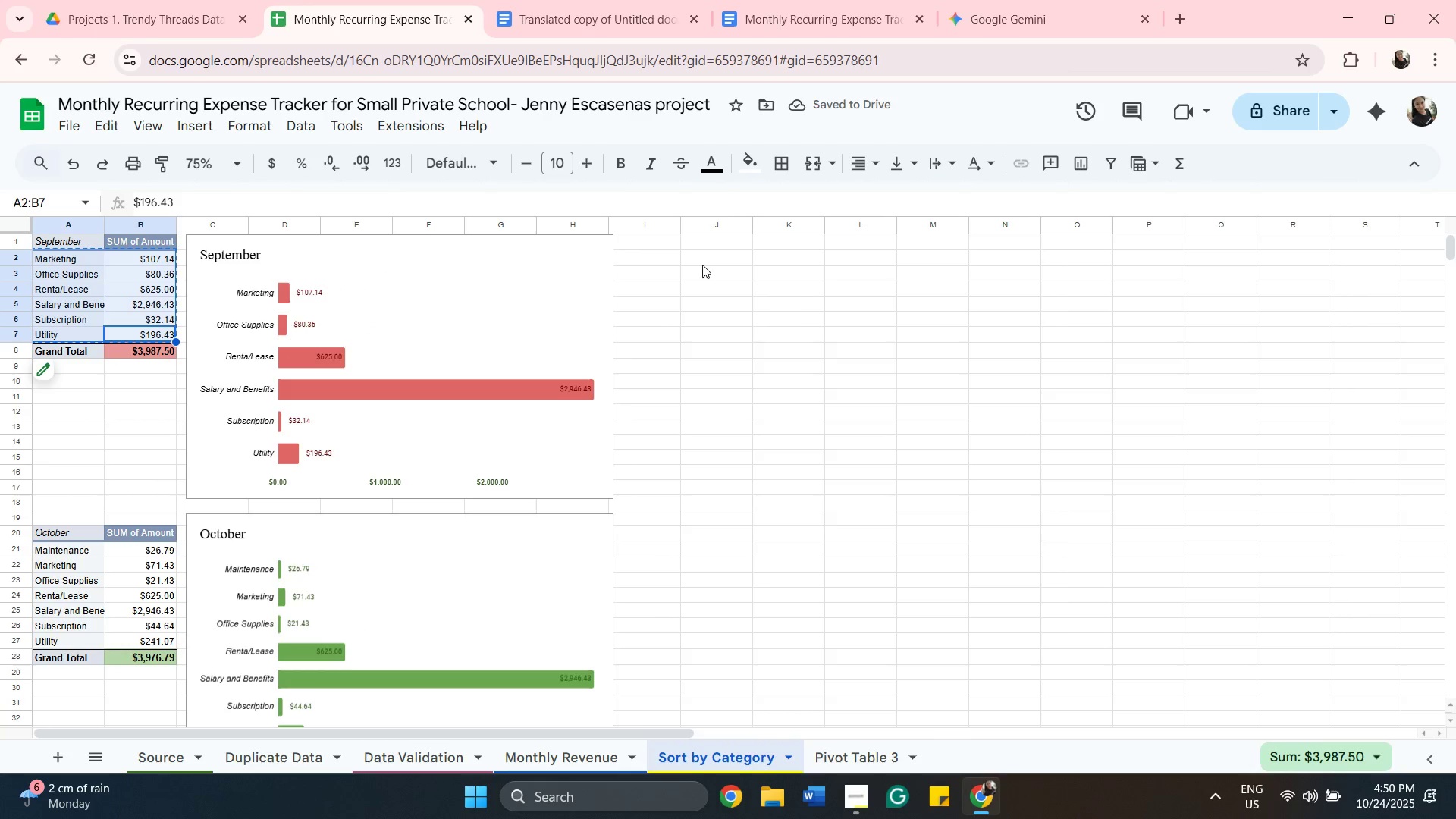 
left_click([703, 264])
 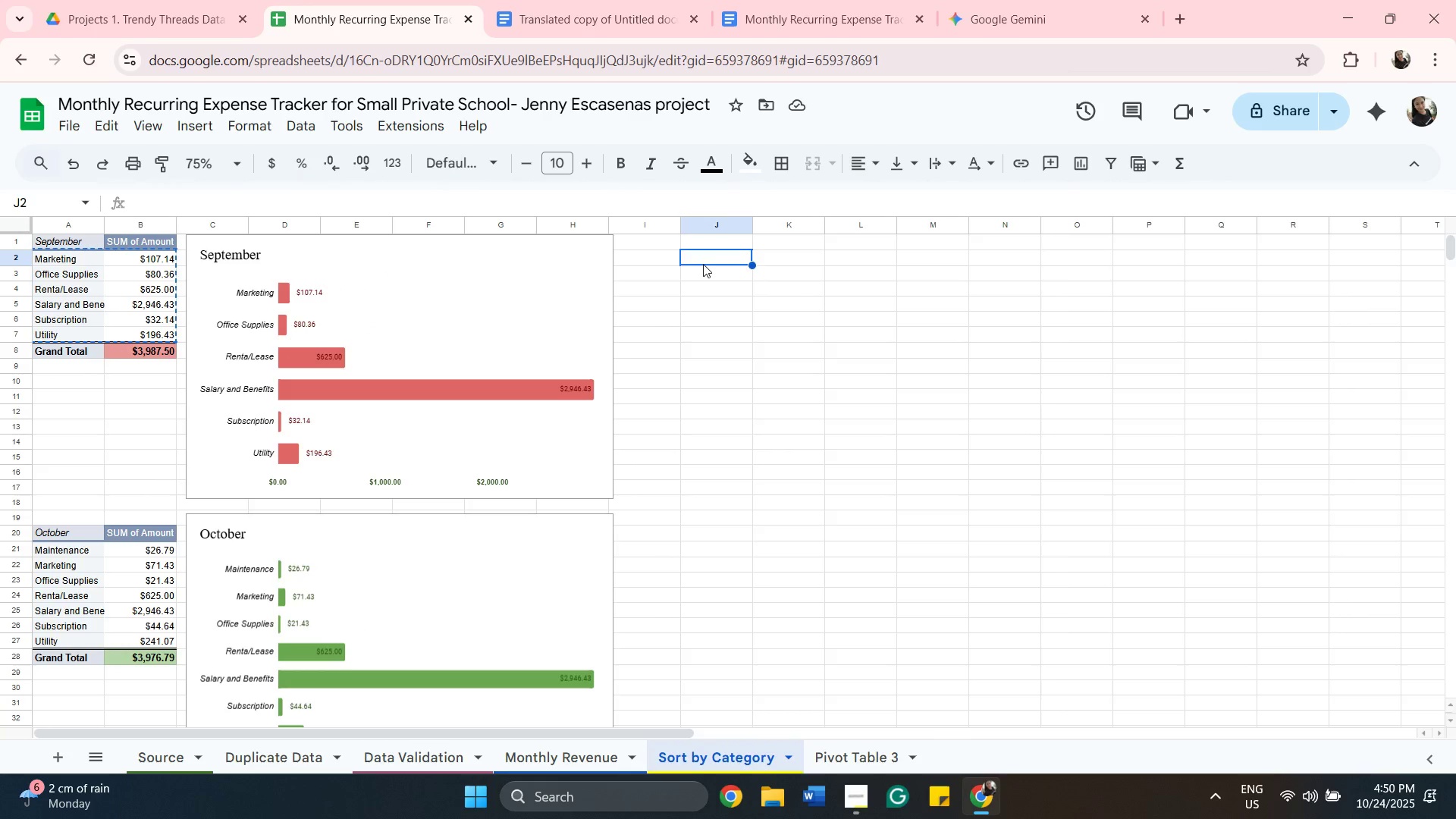 
right_click([703, 264])
 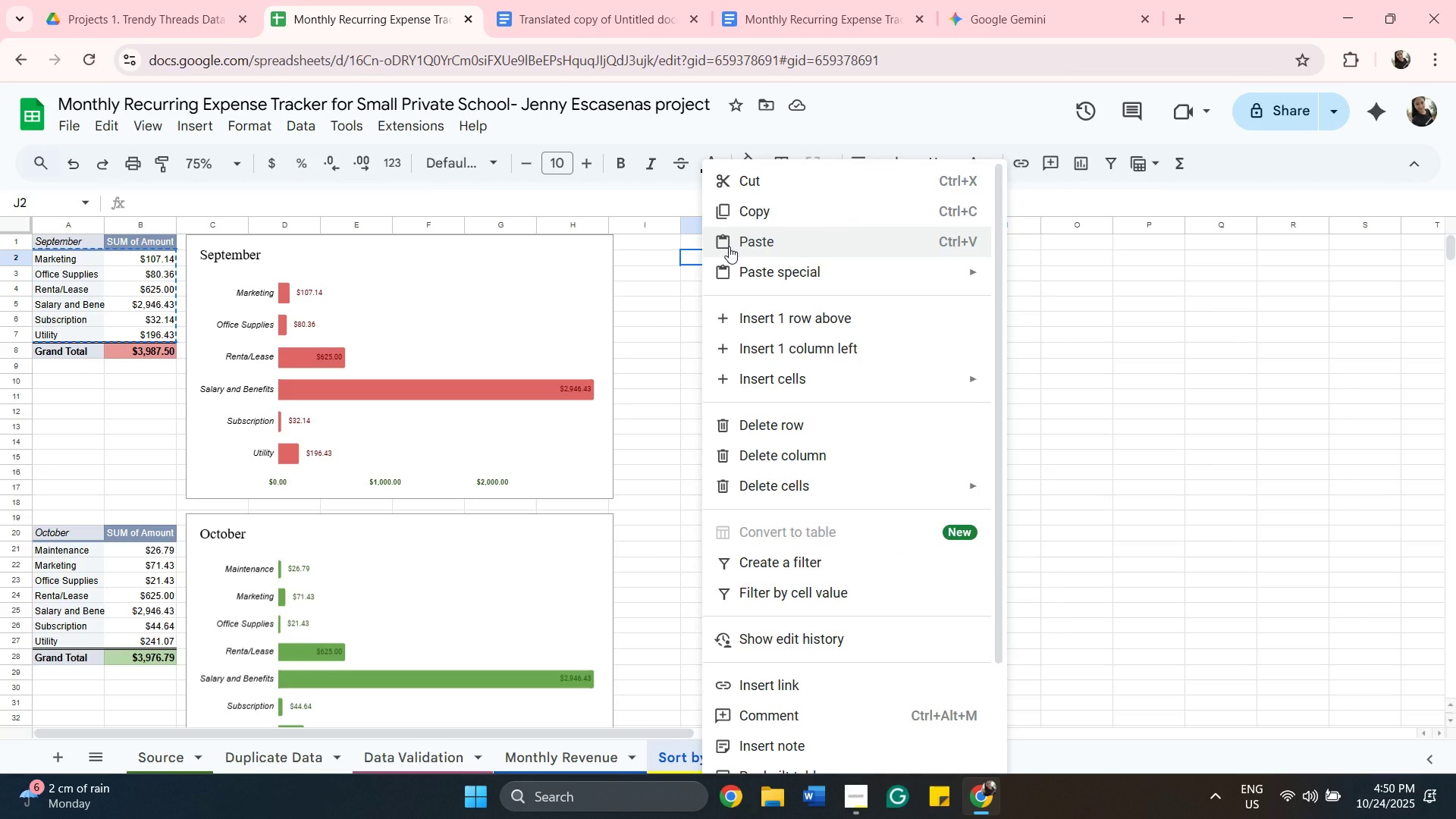 
left_click([729, 246])
 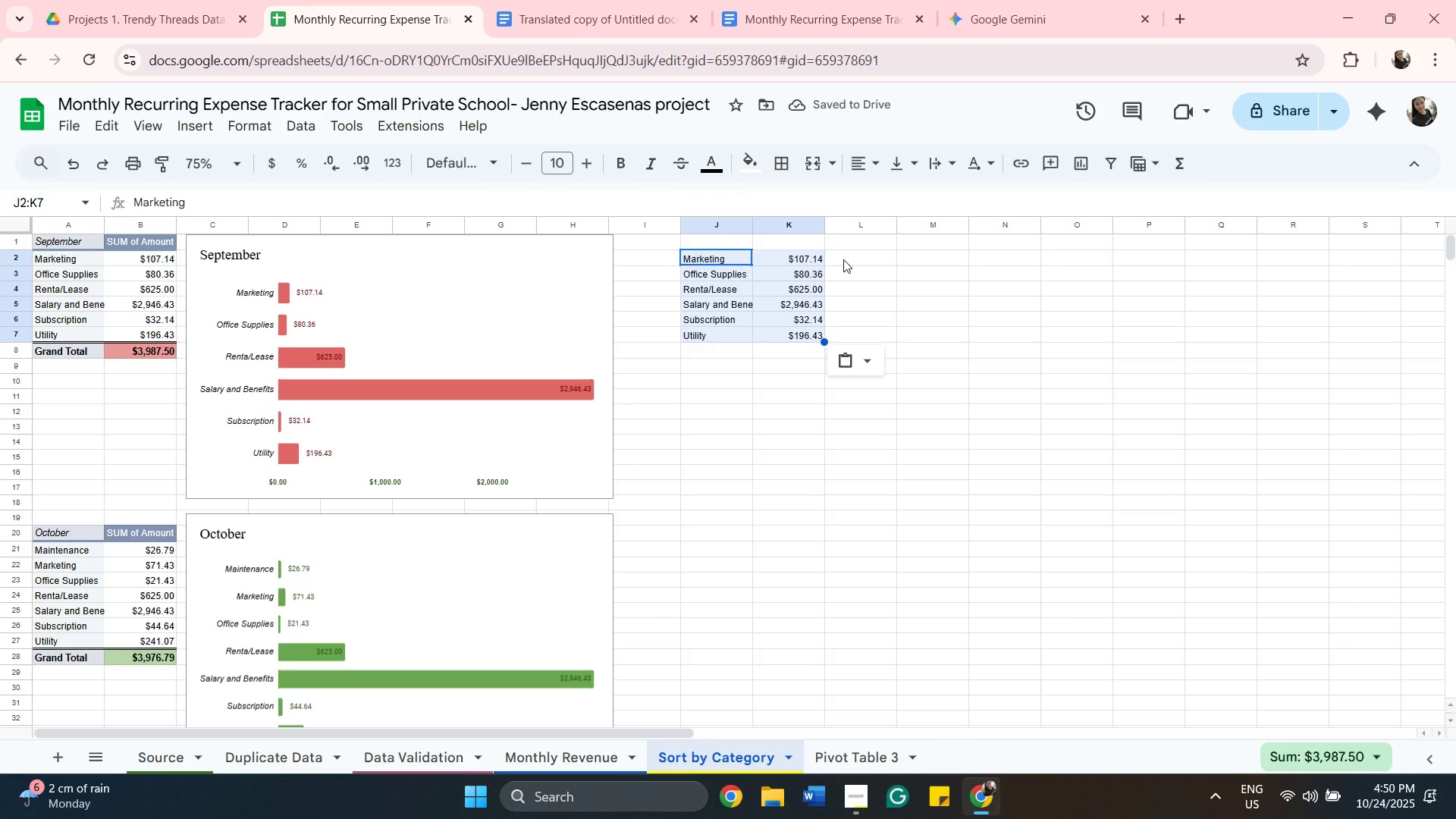 
wait(6.11)
 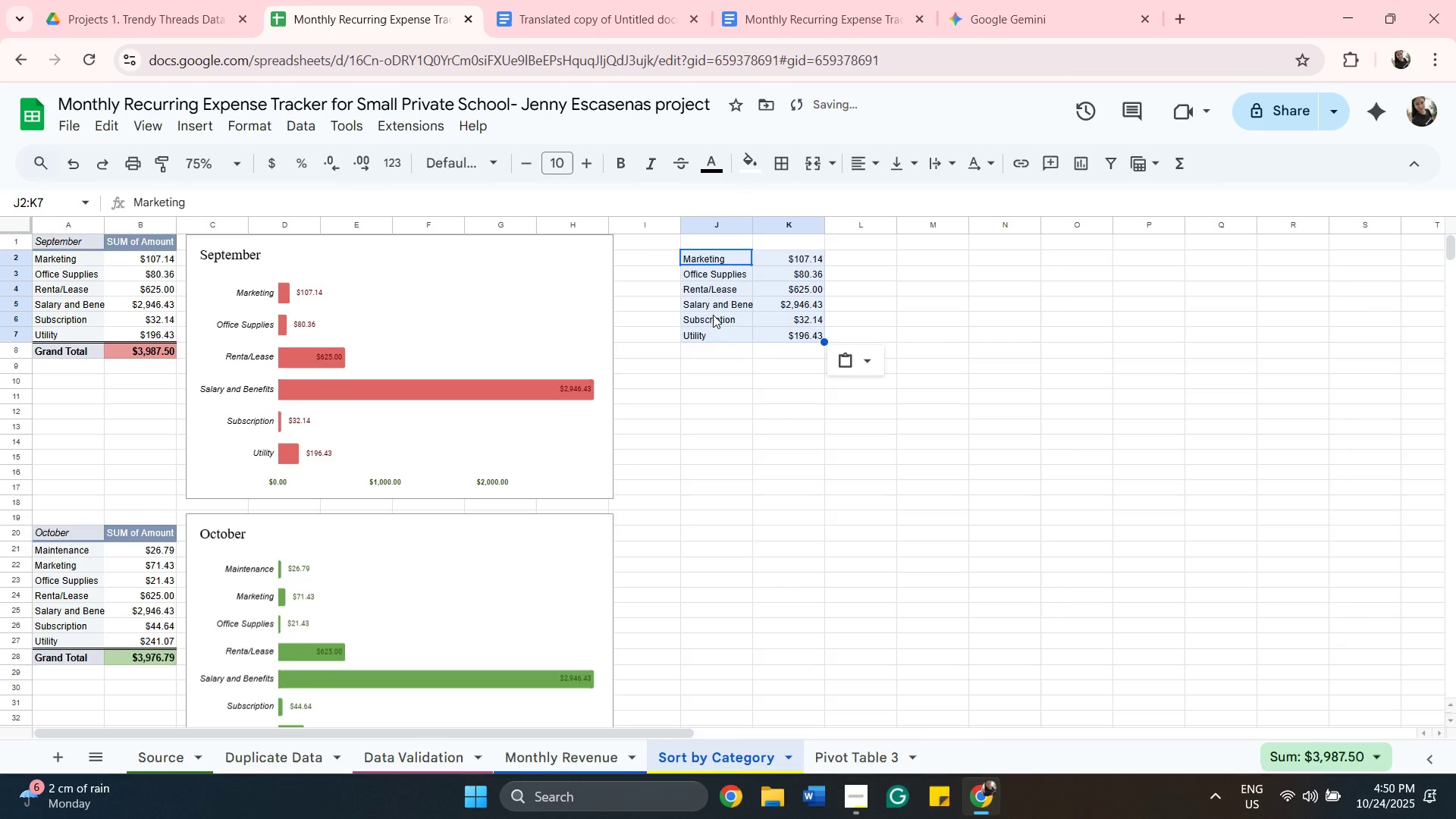 
left_click([843, 259])
 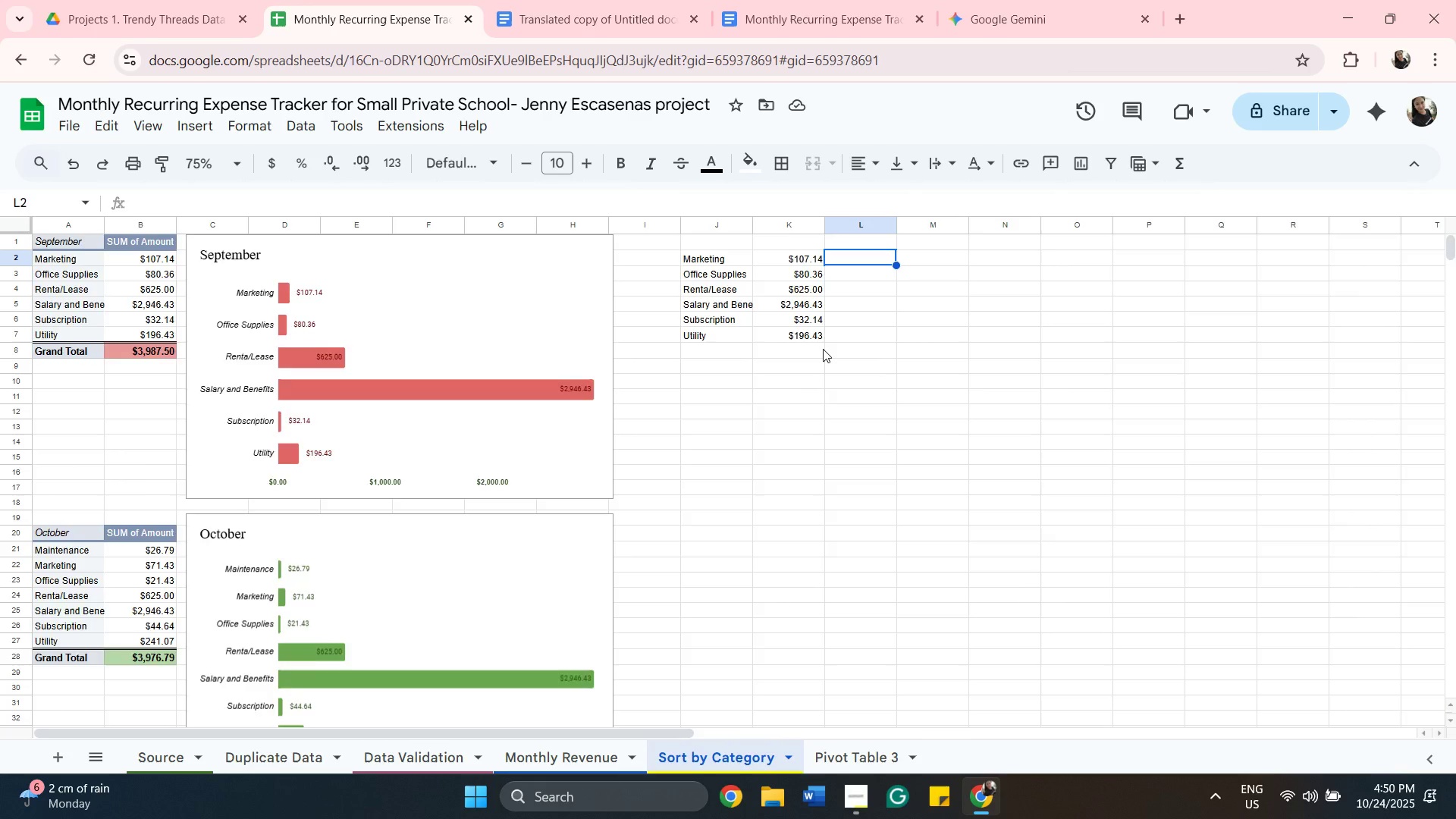 
scroll: coordinate [823, 349], scroll_direction: down, amount: 1.0
 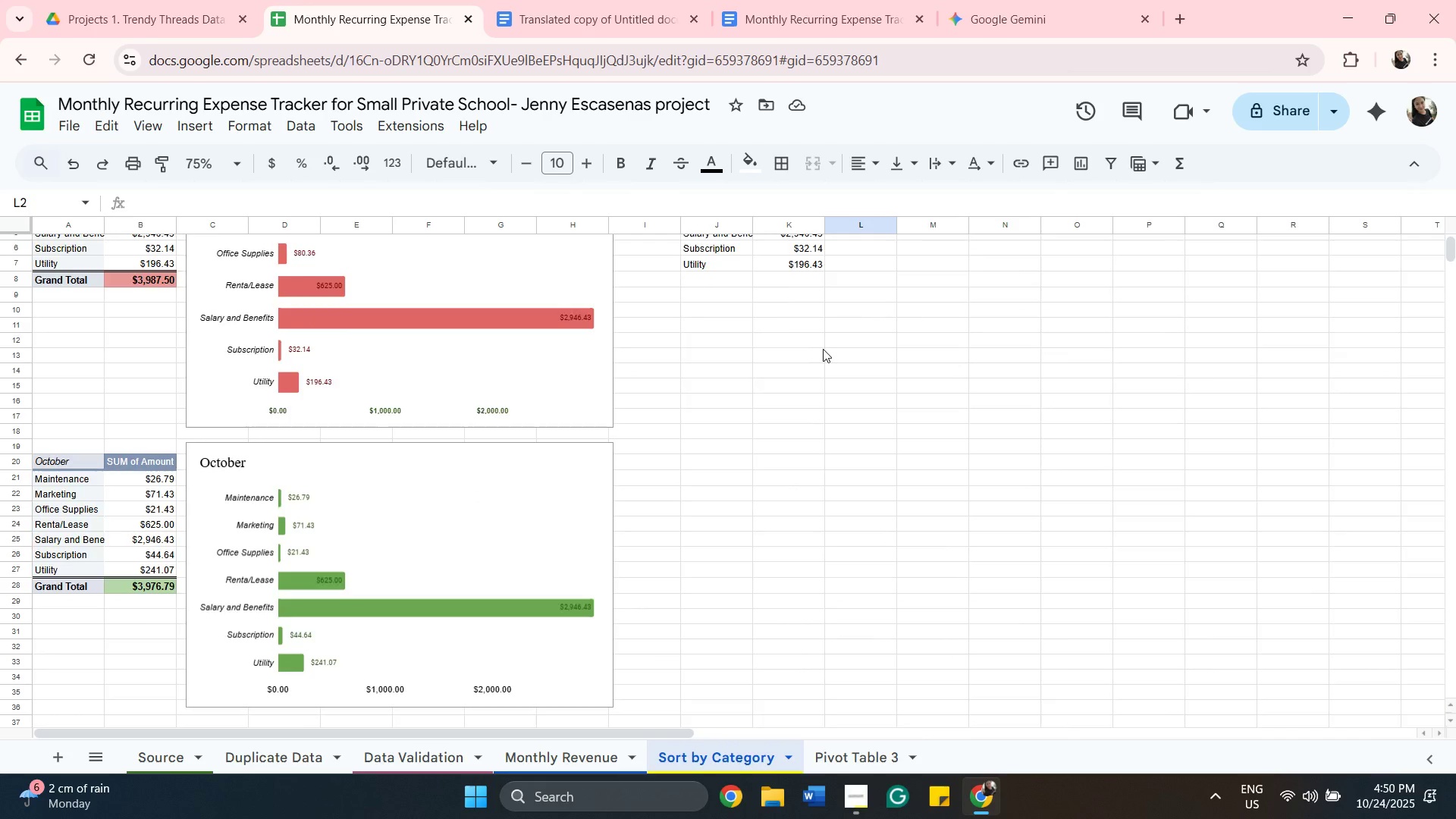 
scroll: coordinate [823, 349], scroll_direction: up, amount: 1.0
 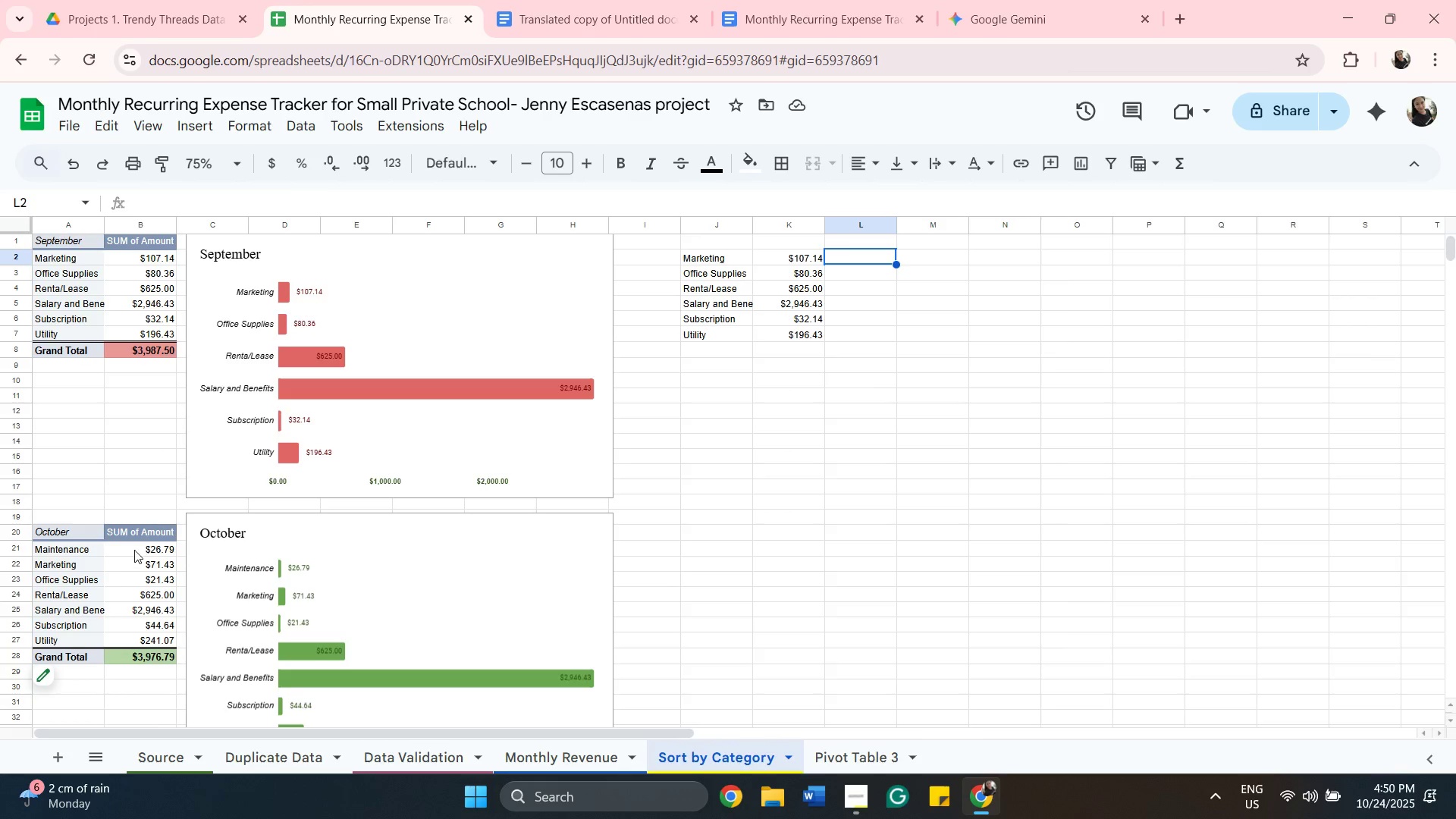 
left_click([134, 550])
 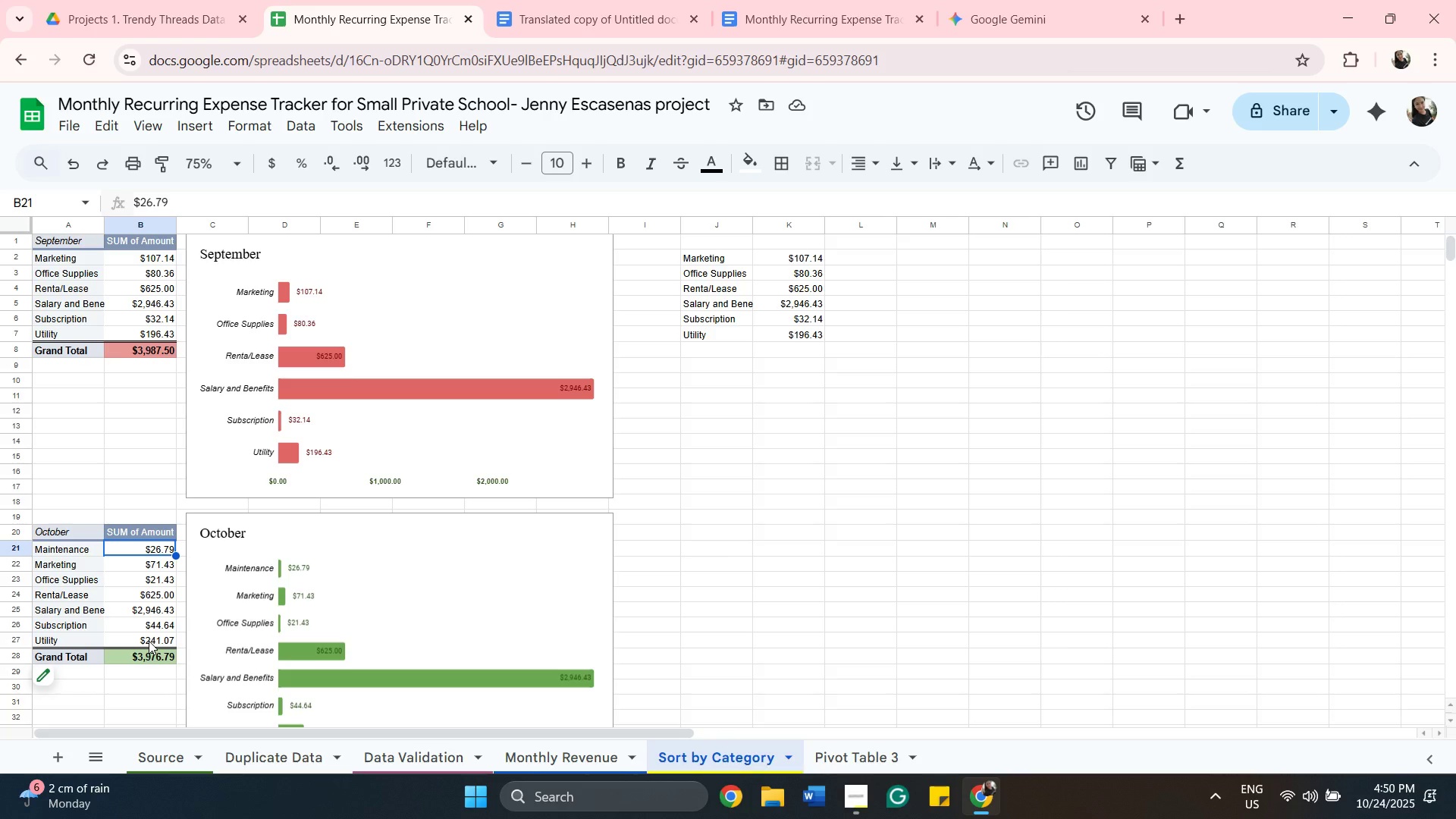 
hold_key(key=ShiftLeft, duration=0.43)
left_click([149, 641])
 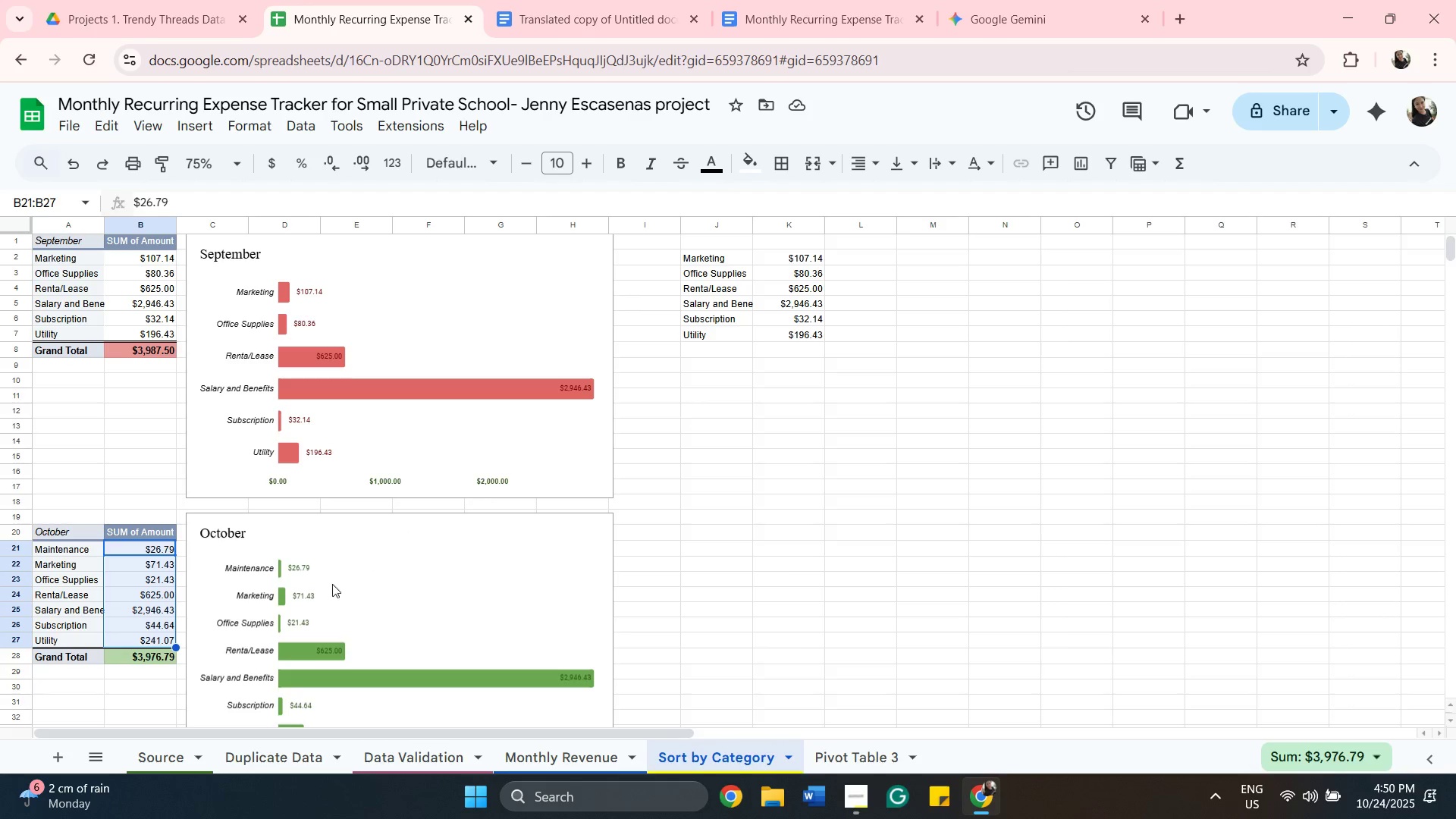 
key(Control+C)
 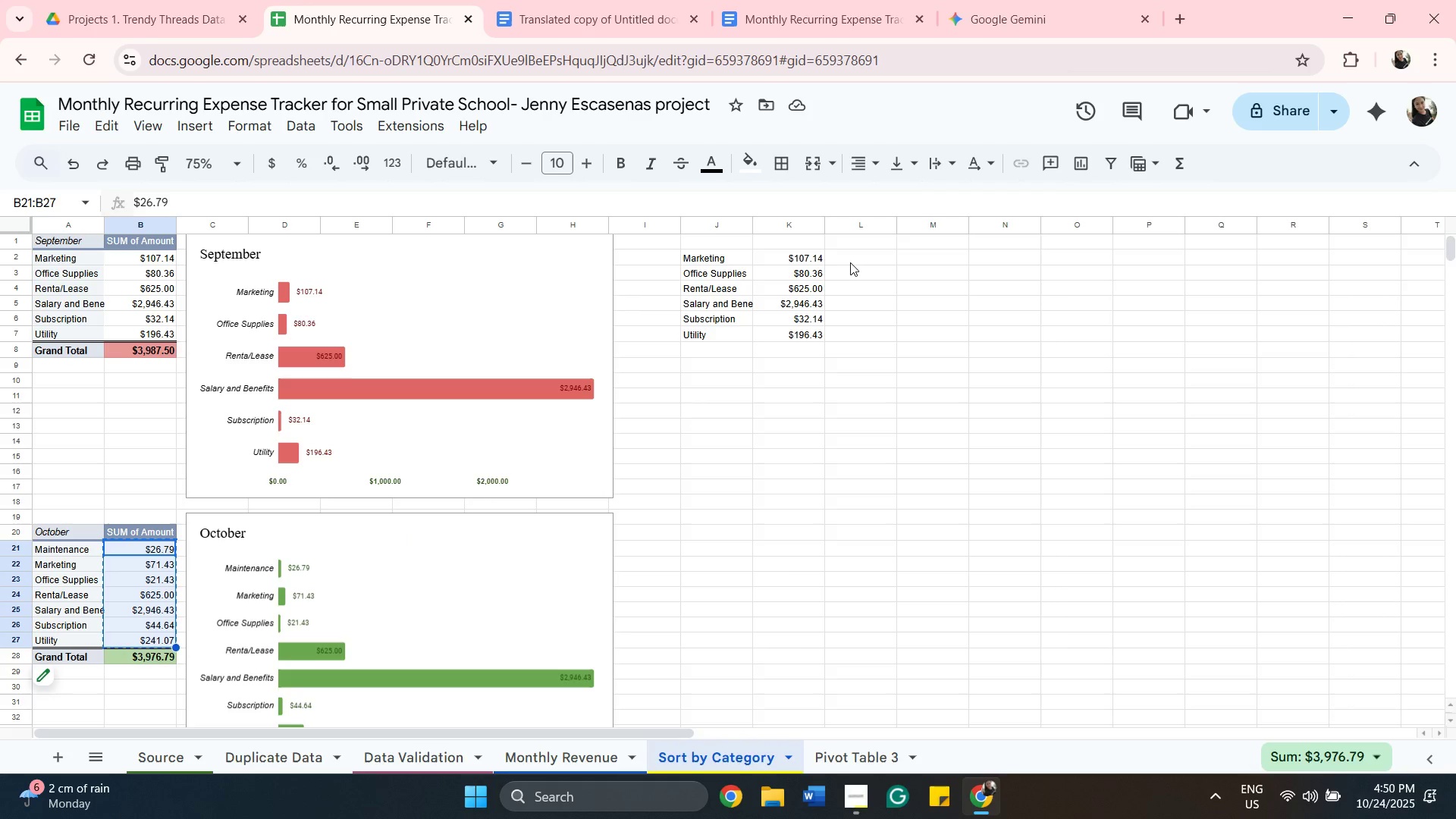 
left_click([852, 260])
 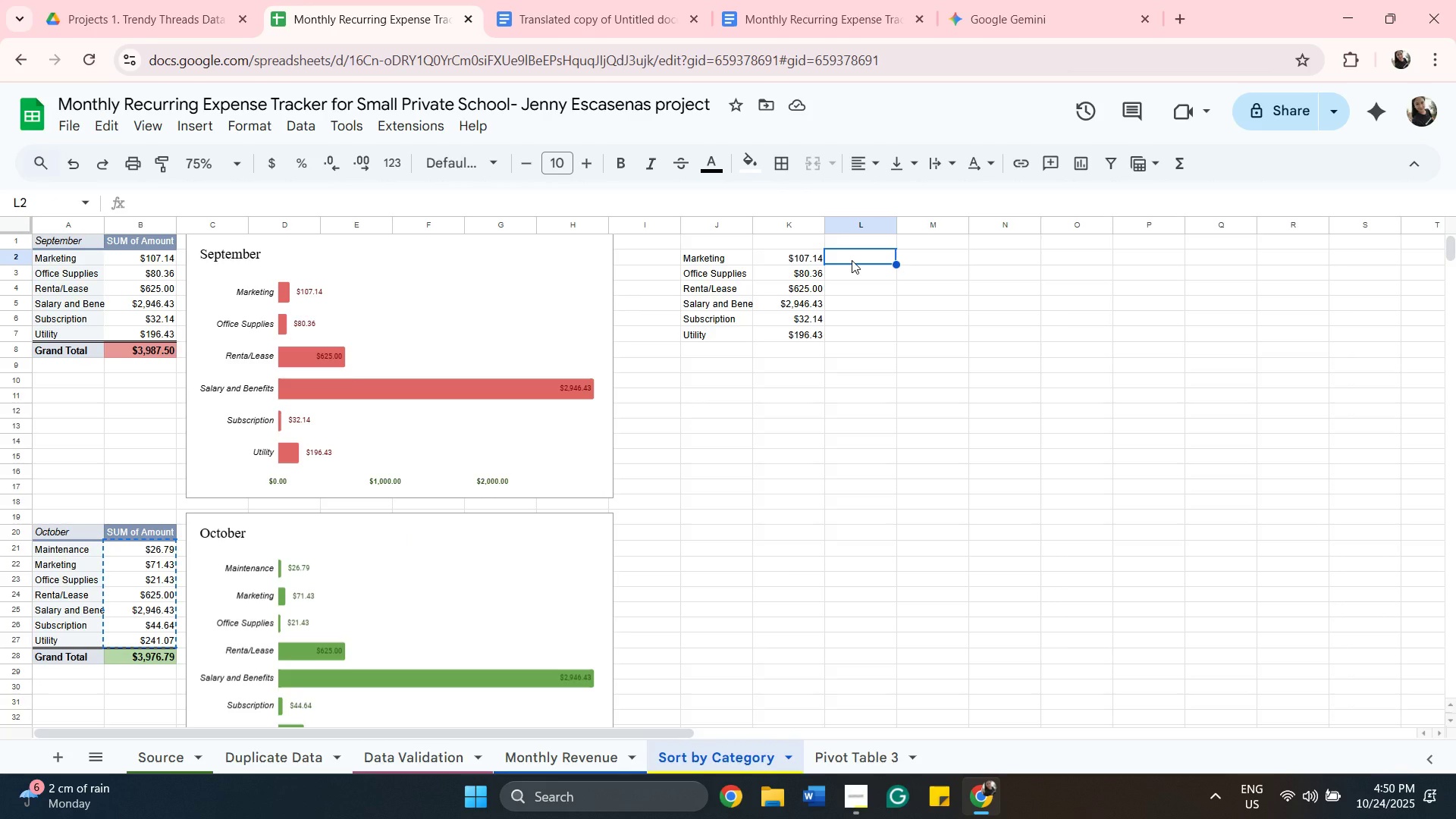 
key(Control+V)
 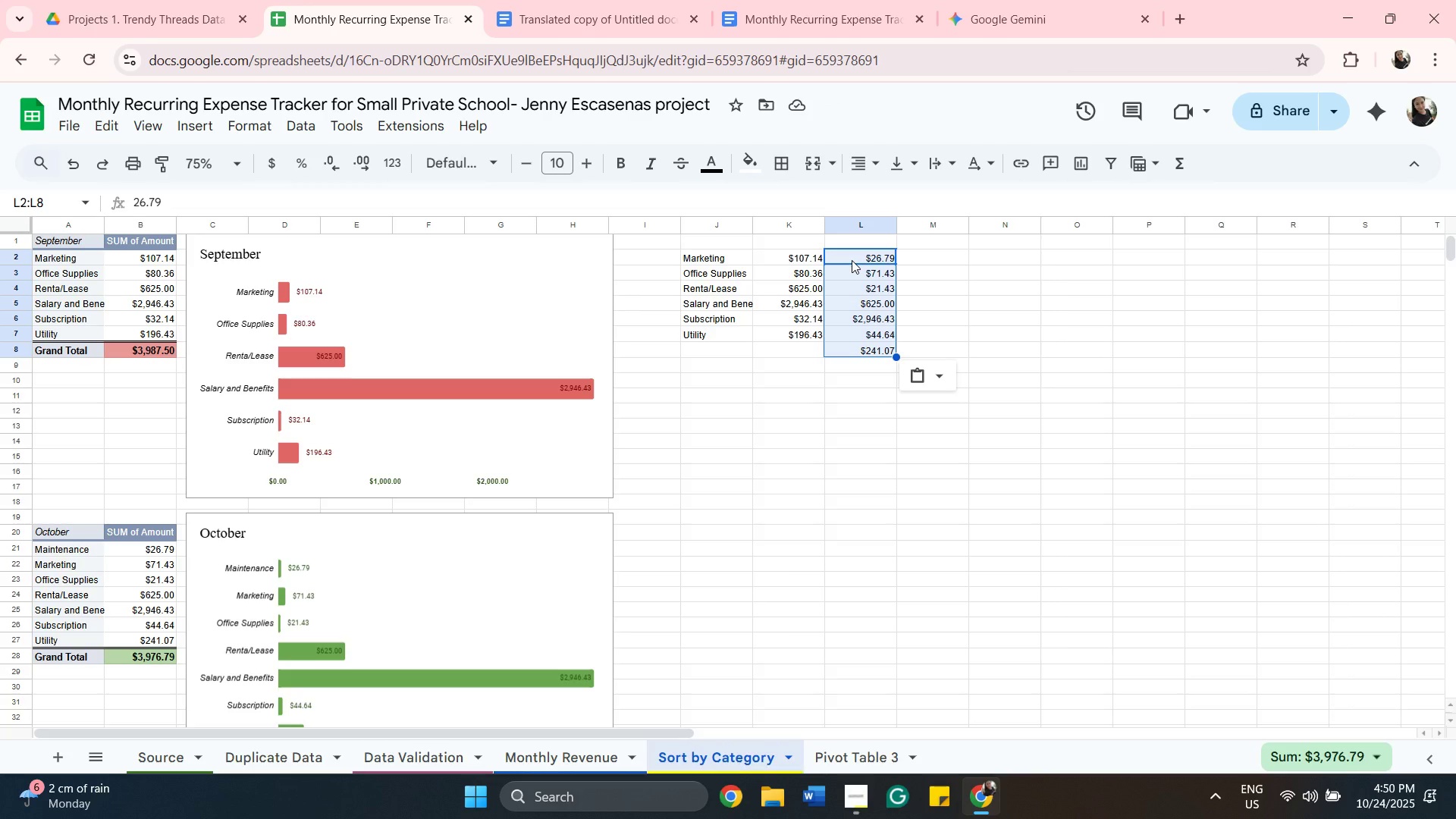 
wait(7.32)
 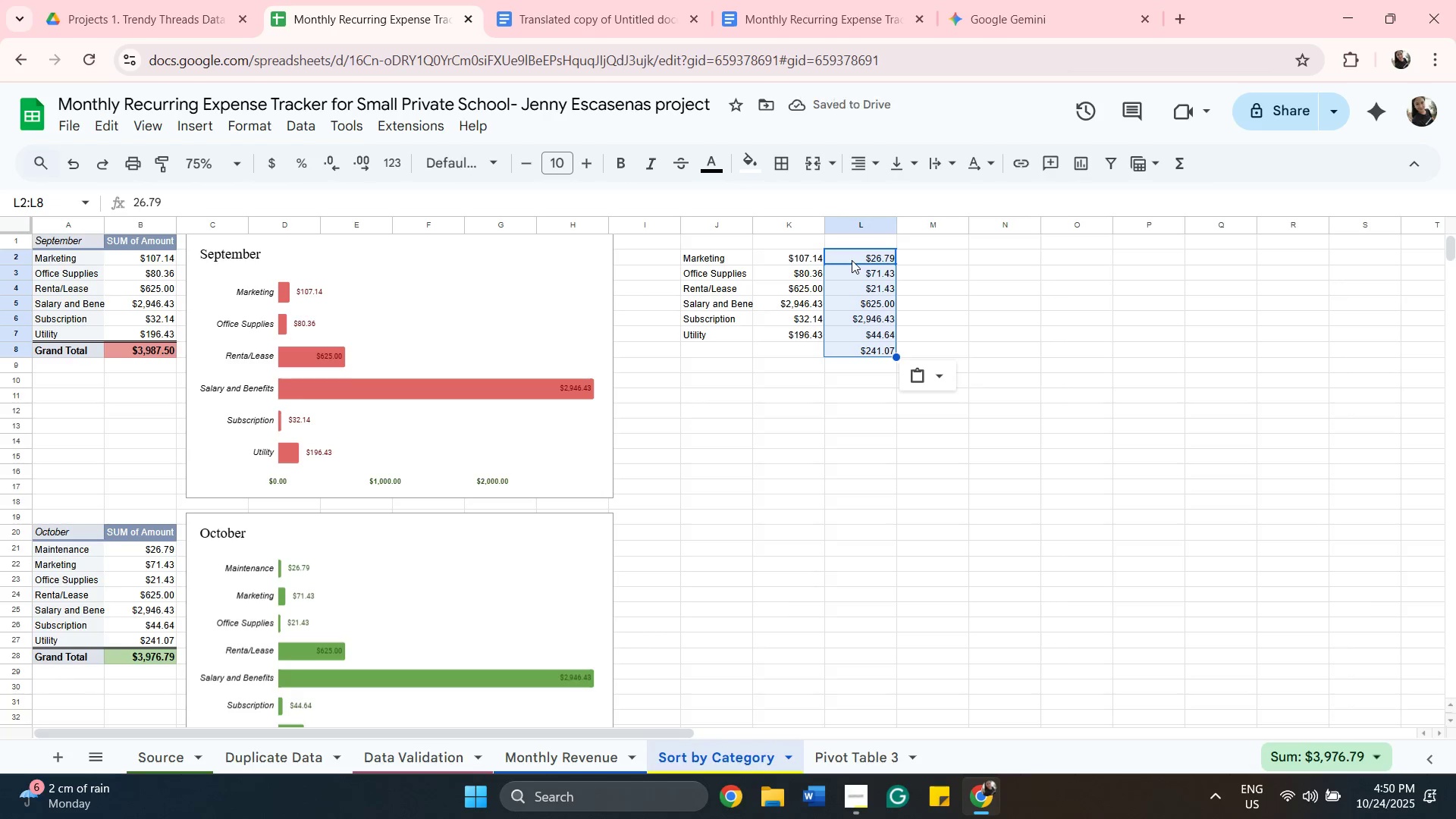 
key(Backspace)
 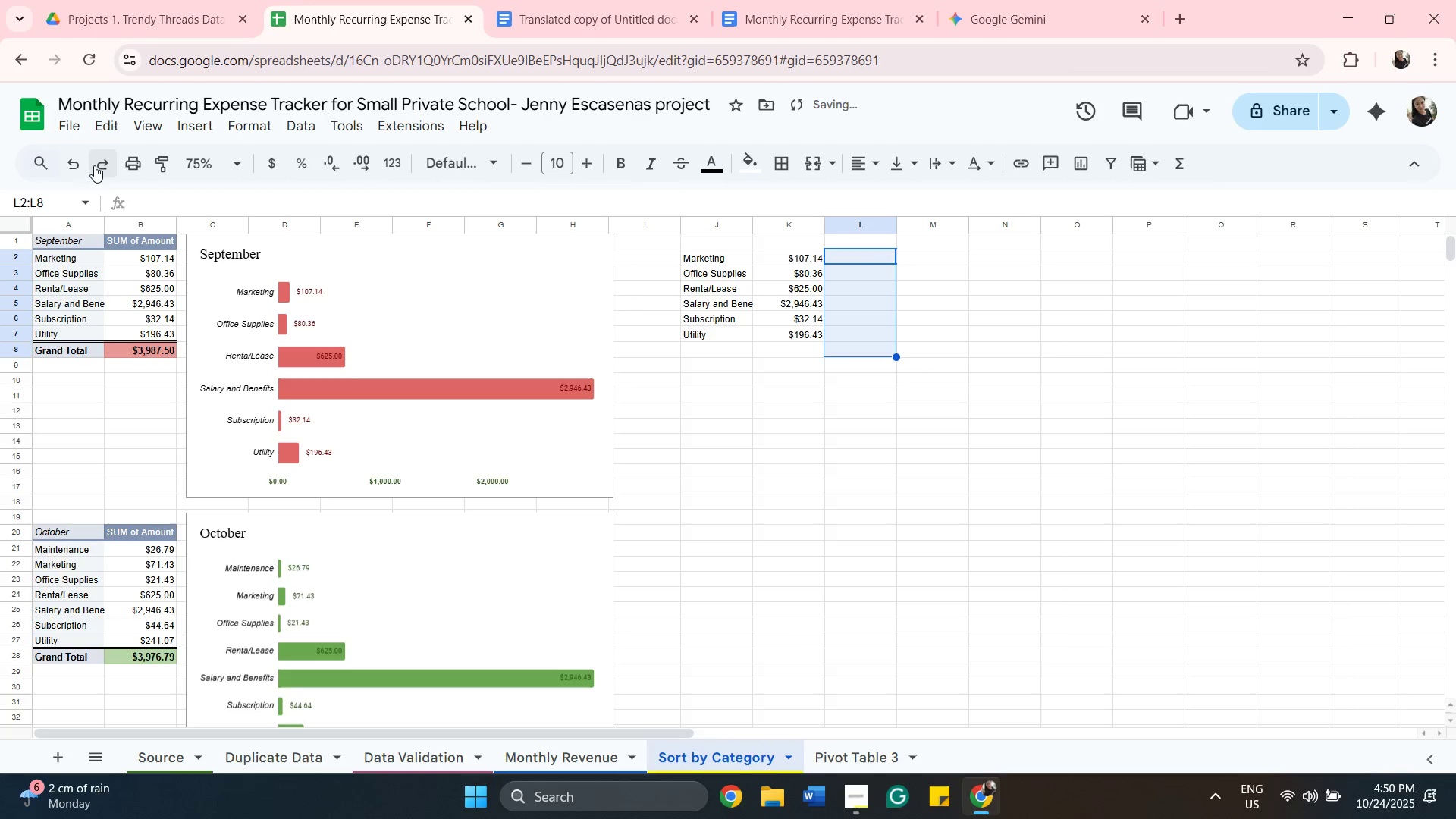 
left_click([79, 165])
 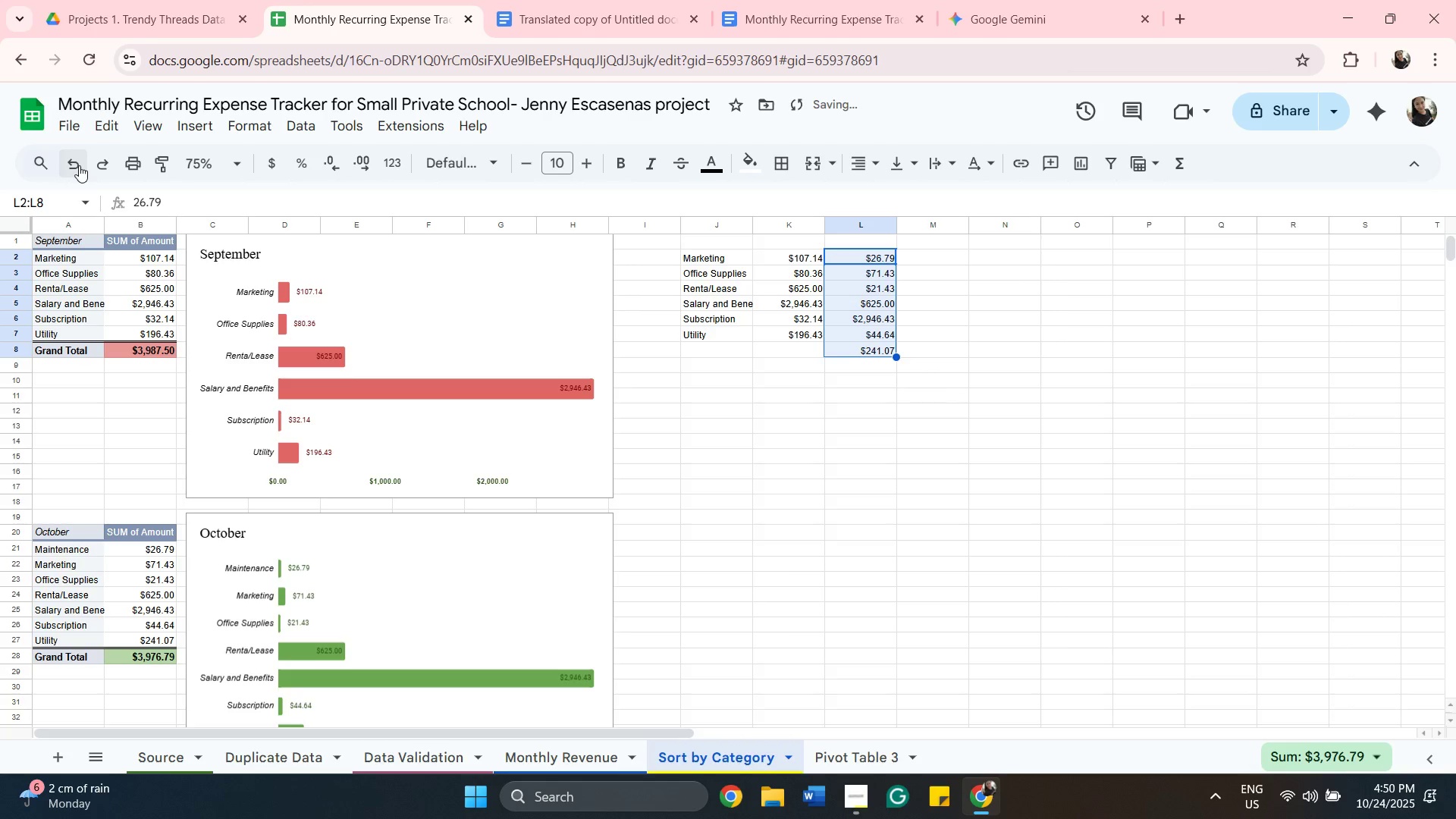 
left_click([79, 165])
 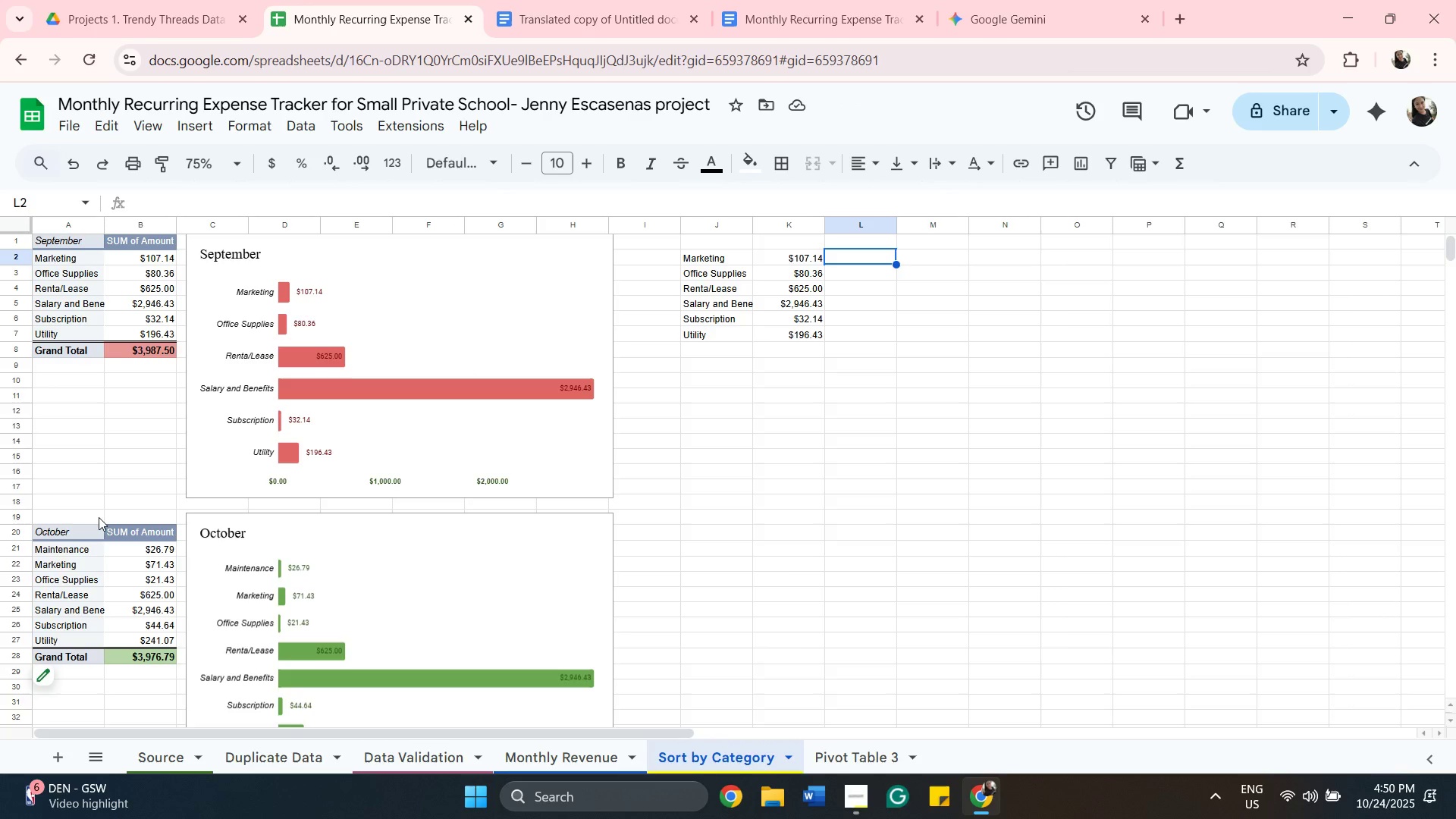 
wait(12.28)
 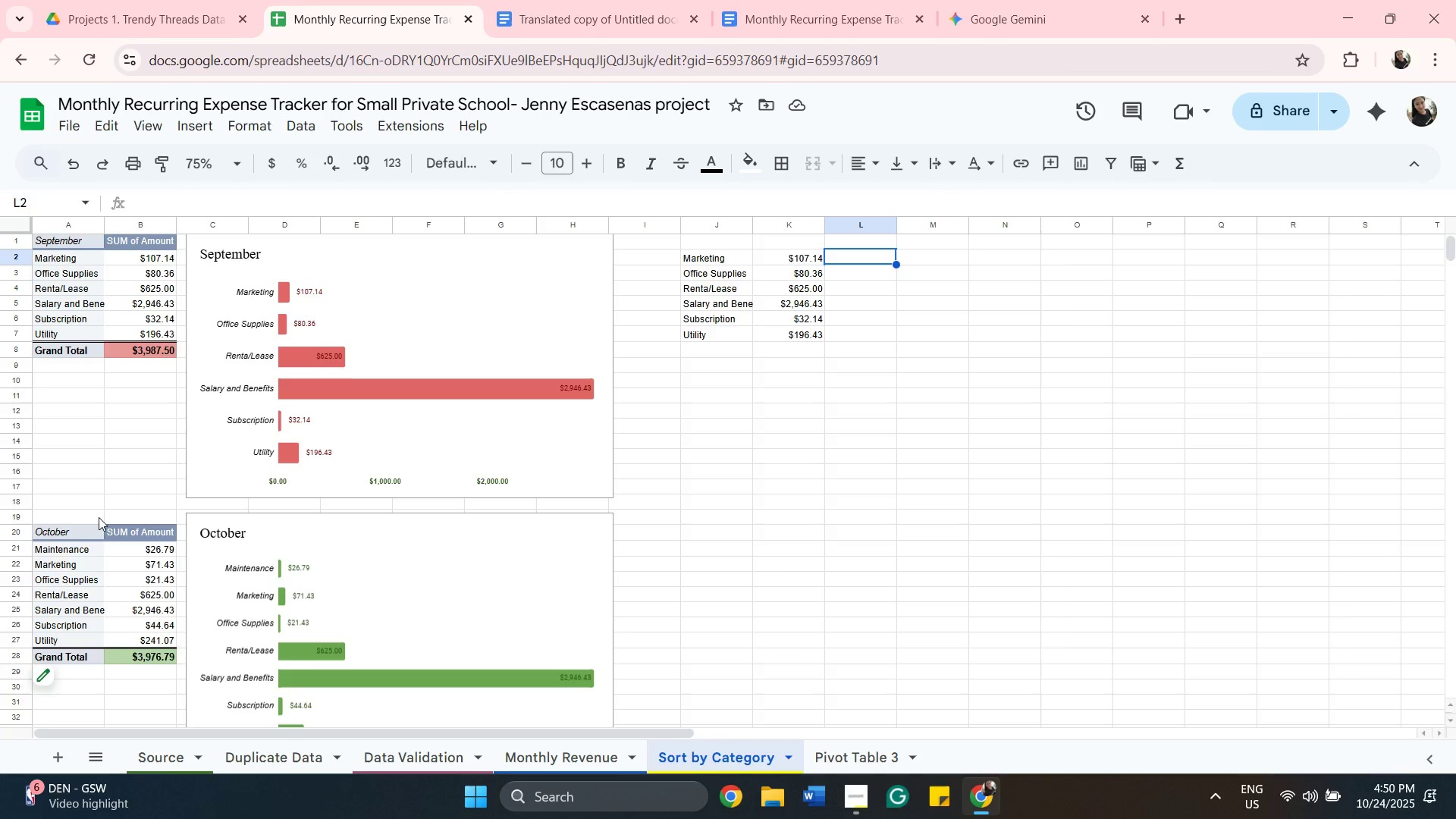 
left_click([63, 166])
 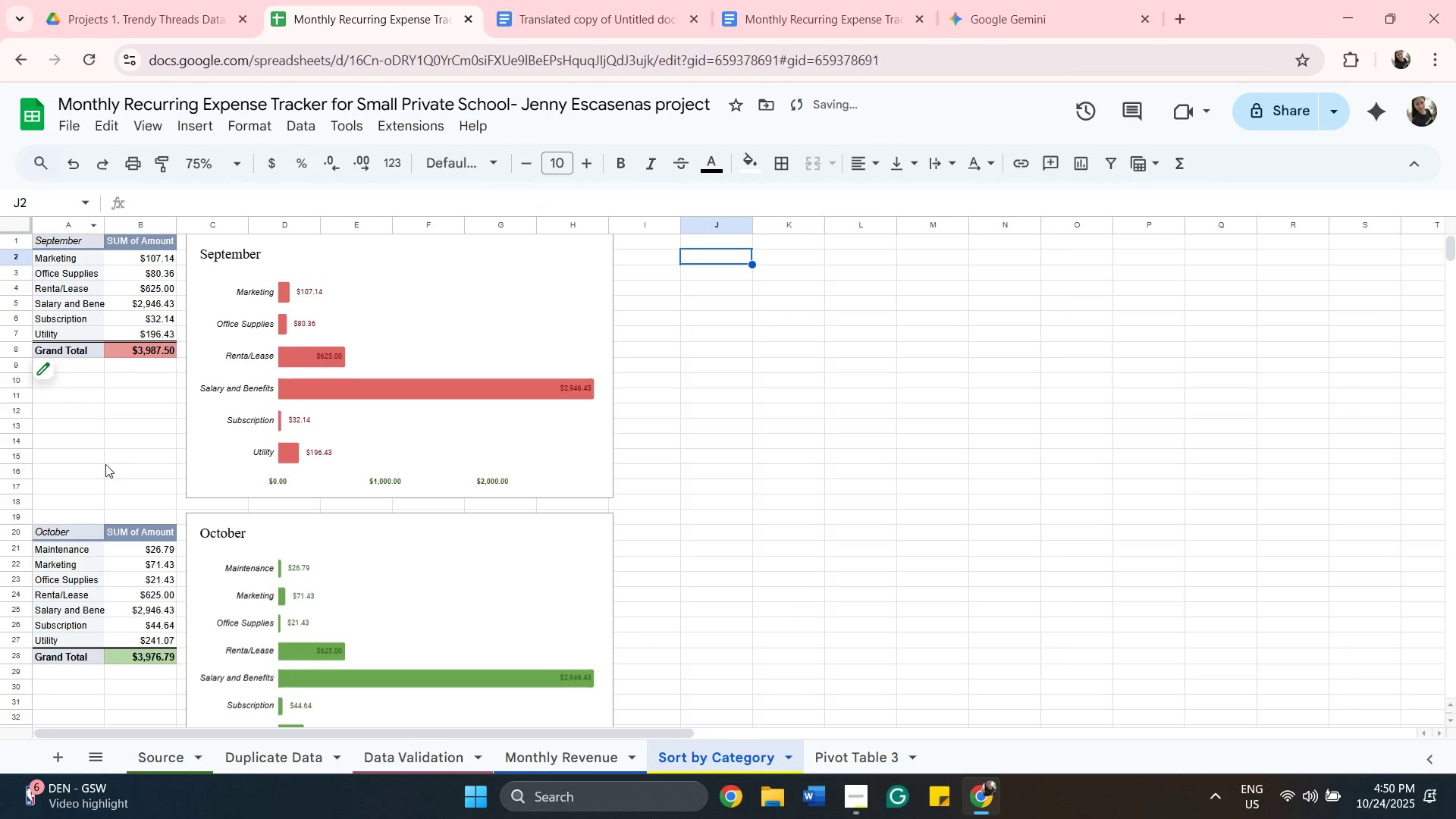 
scroll: coordinate [115, 453], scroll_direction: down, amount: 5.0
 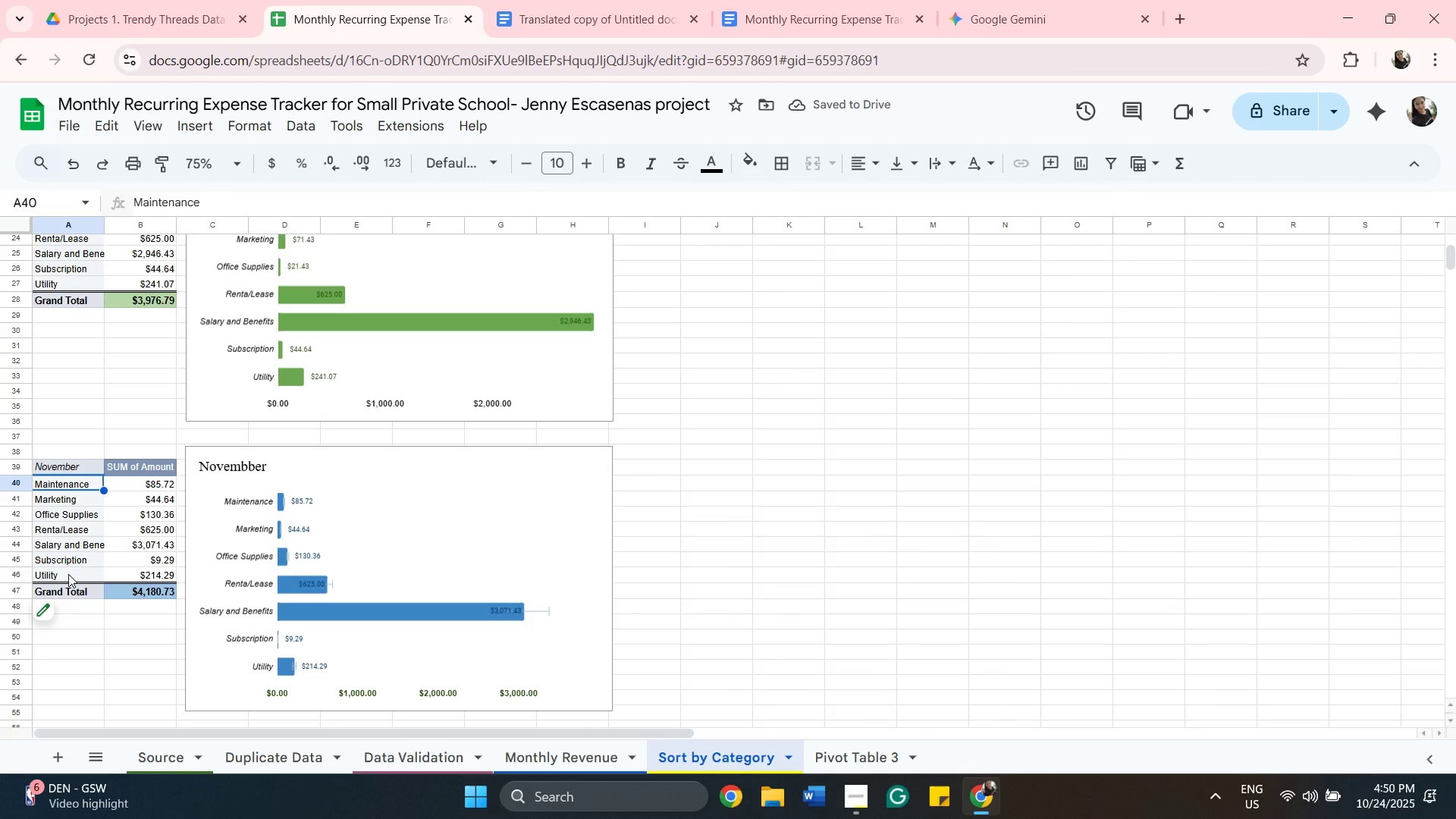 
hold_key(key=ShiftLeft, duration=0.33)
left_click([68, 574])
 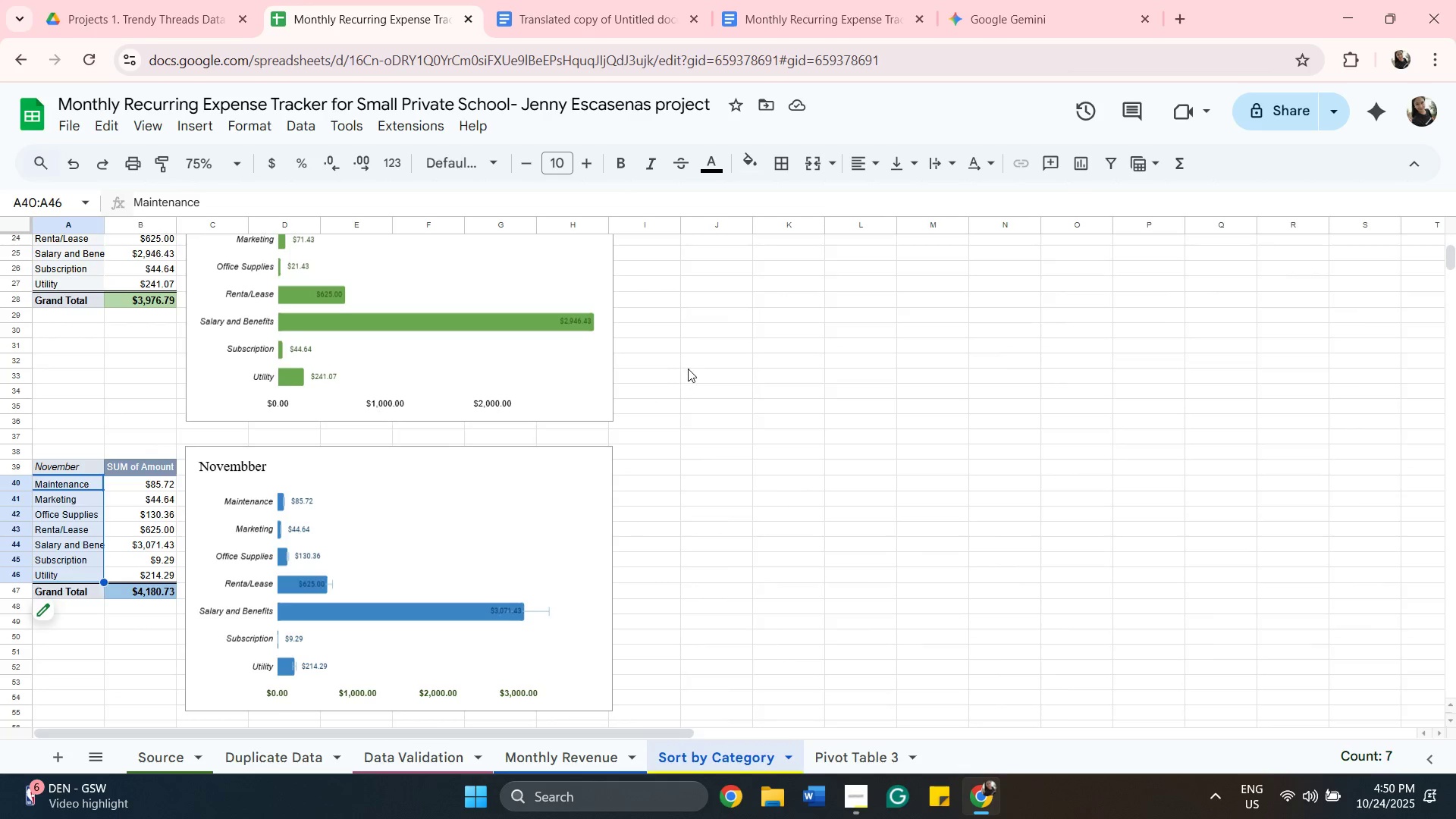 
scroll: coordinate [679, 332], scroll_direction: up, amount: 9.0
 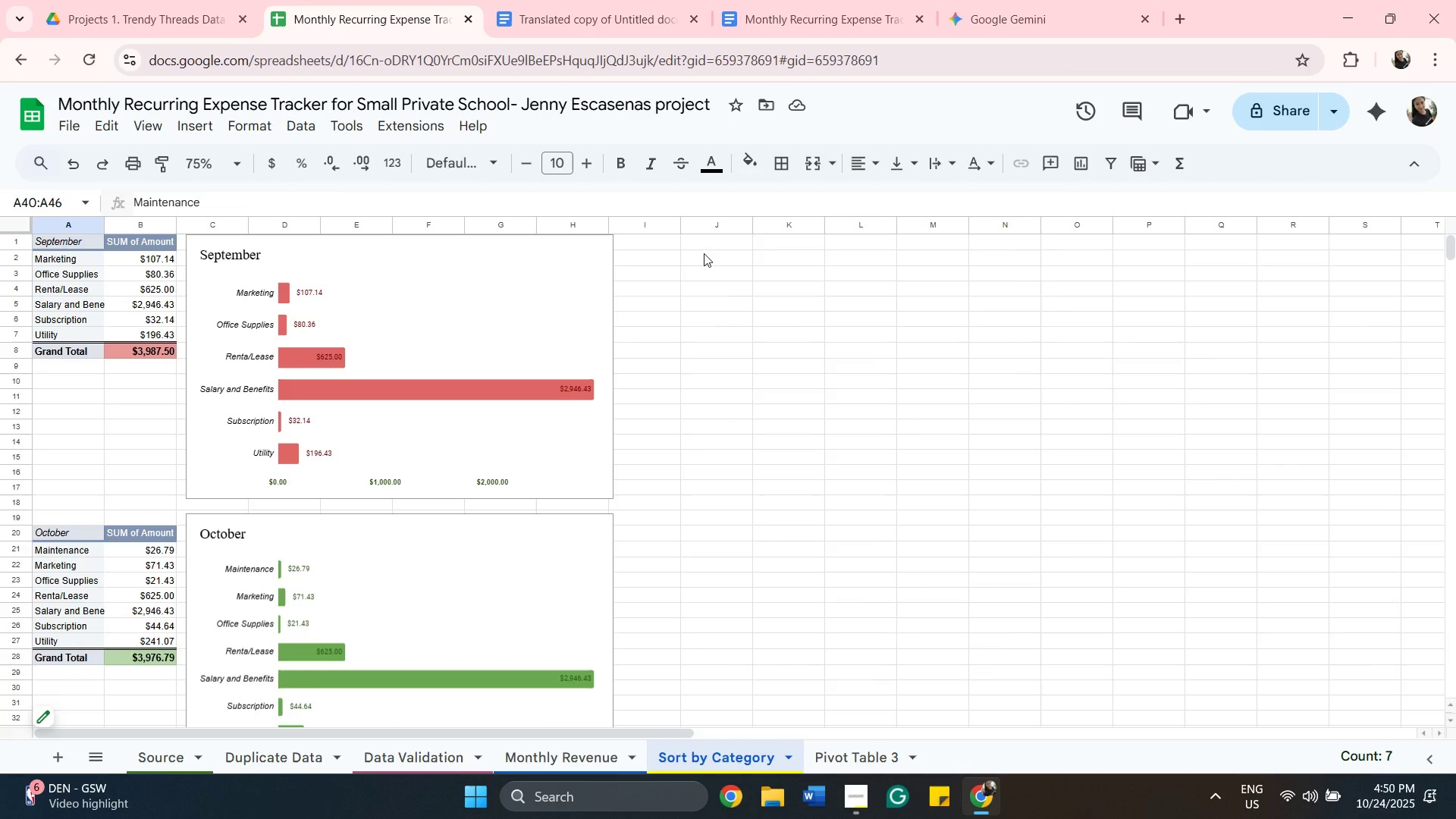 
left_click([704, 253])
 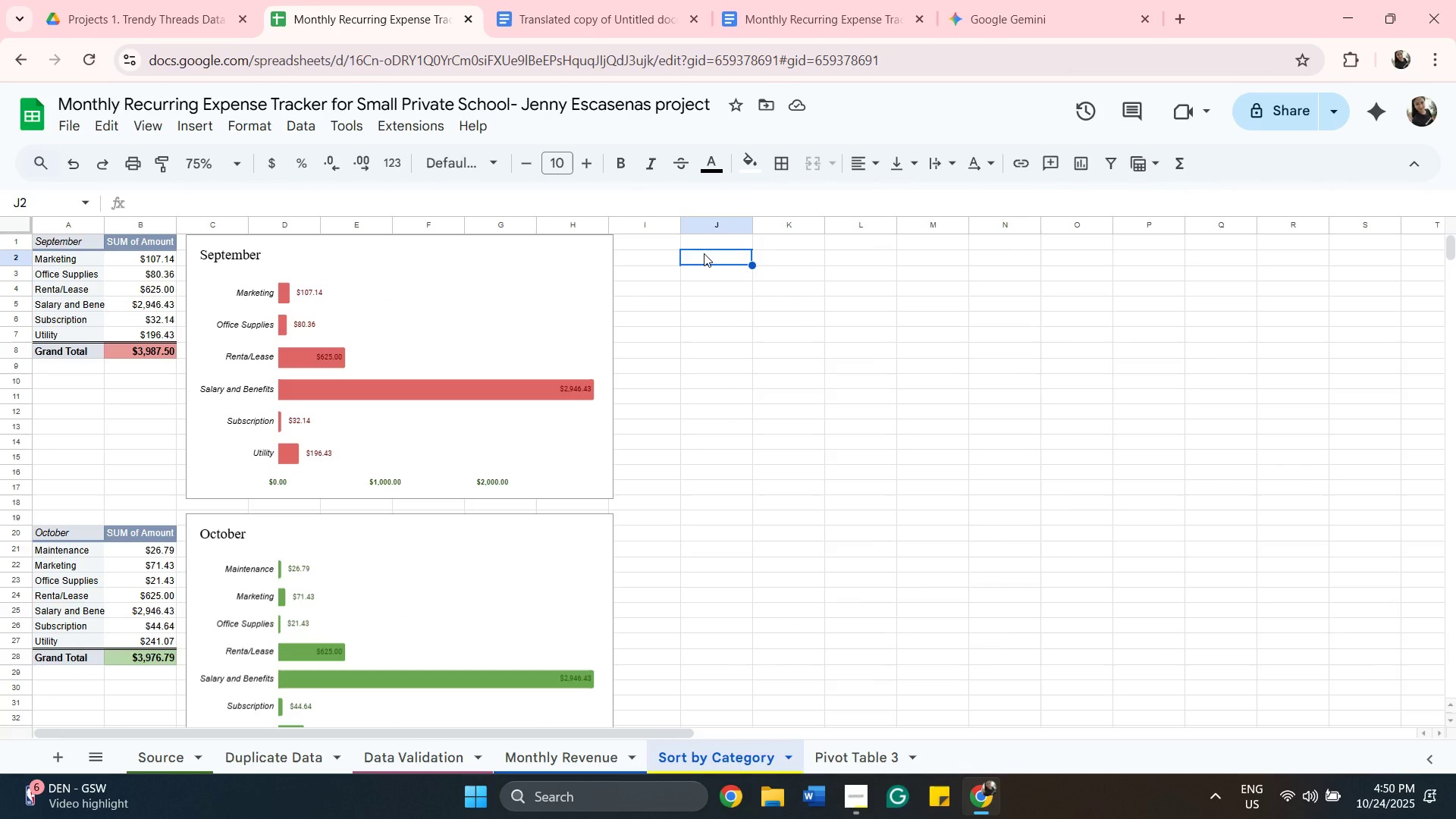 
scroll: coordinate [704, 264], scroll_direction: down, amount: 5.0
 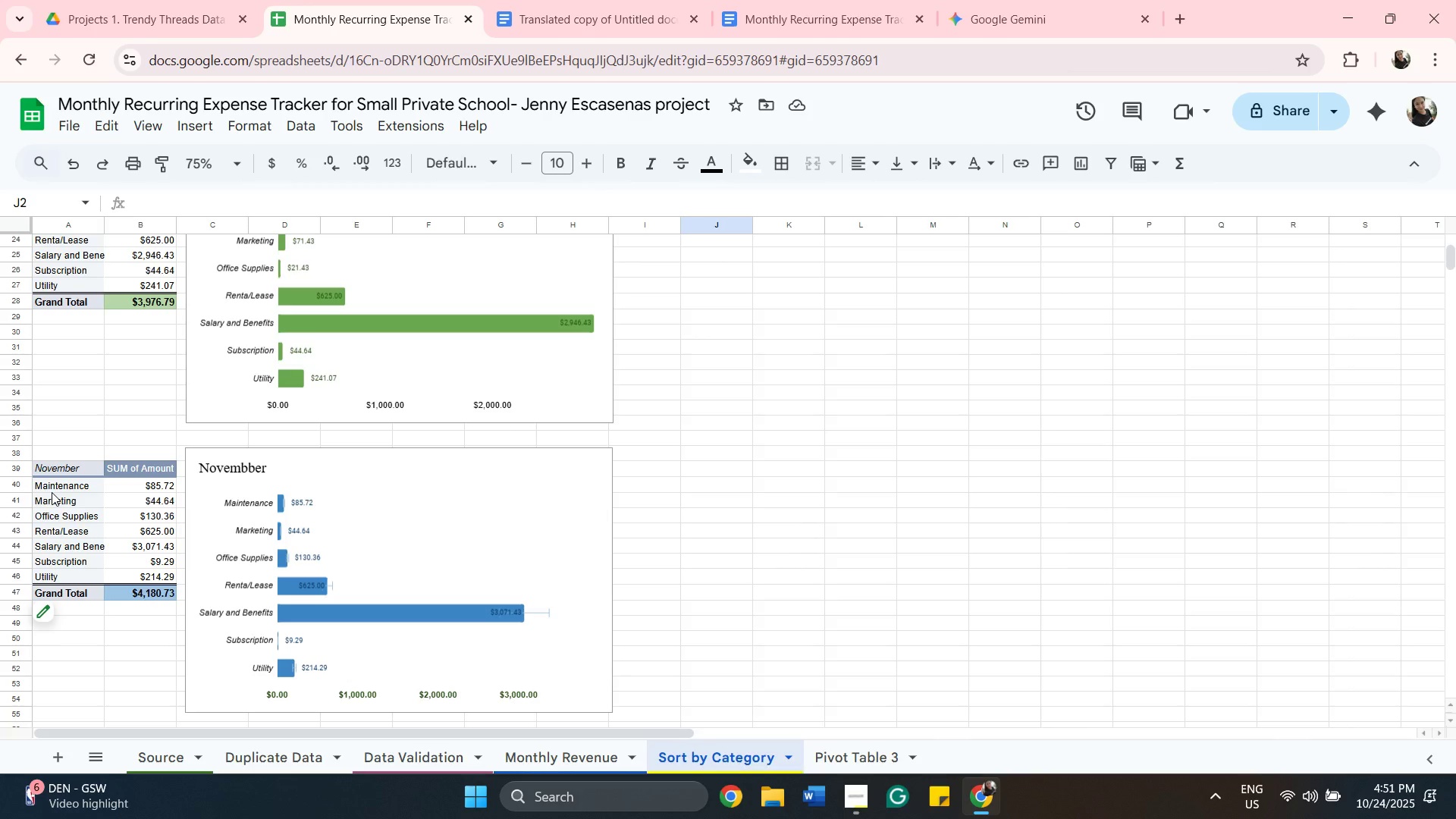 
left_click([52, 491])
 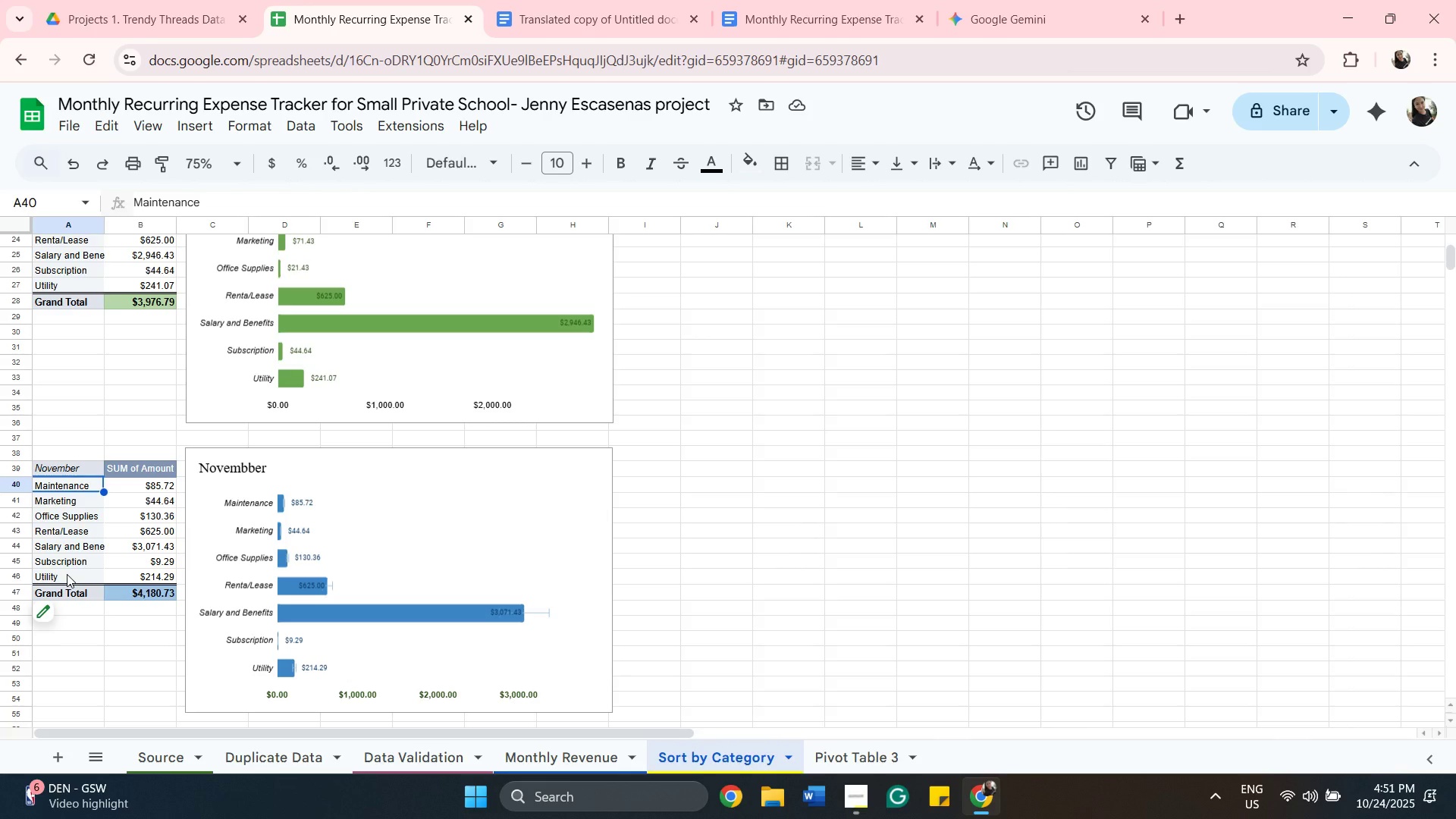 
hold_key(key=ShiftLeft, duration=0.33)
 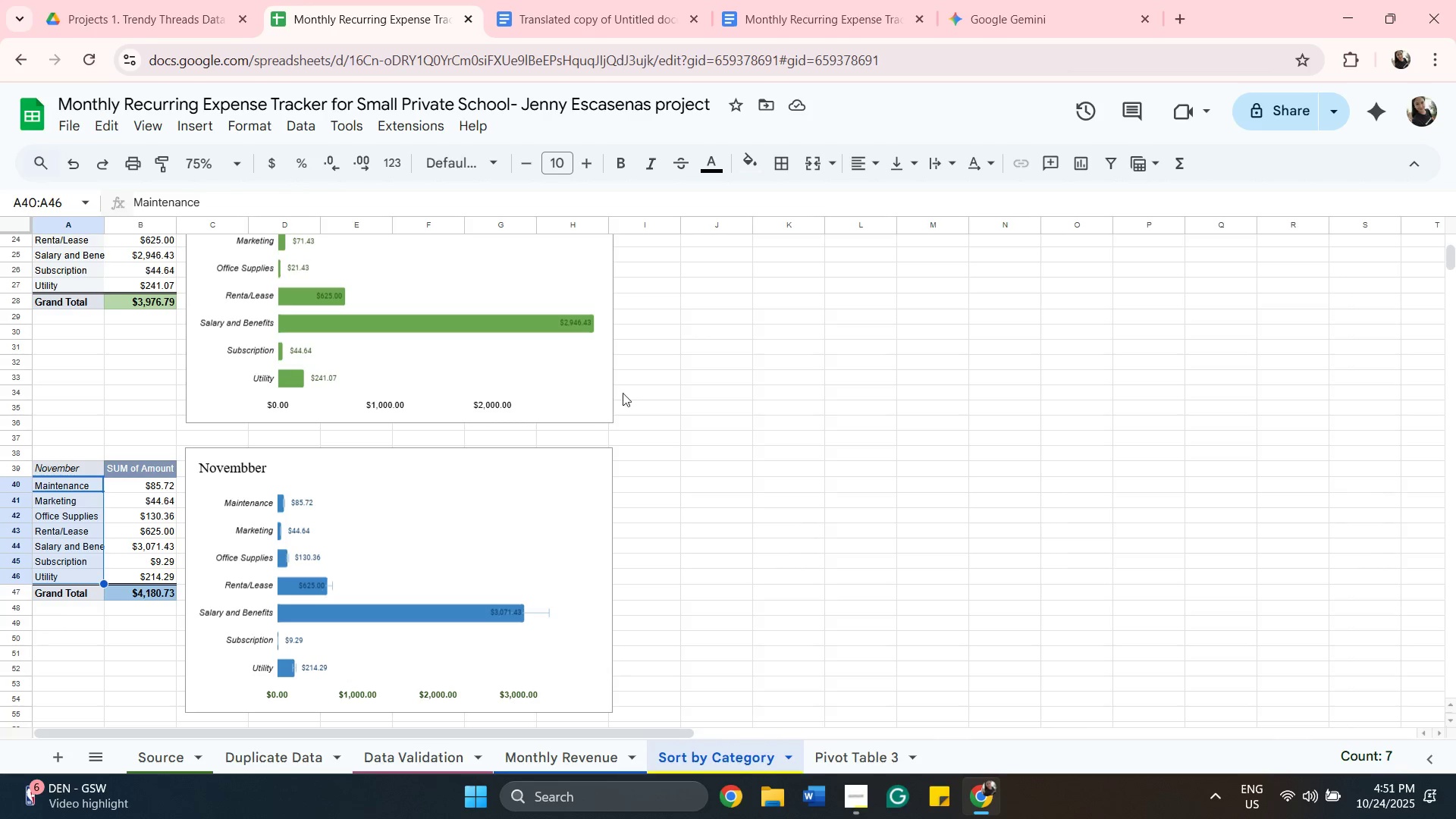 
scroll: coordinate [758, 357], scroll_direction: up, amount: 12.0
 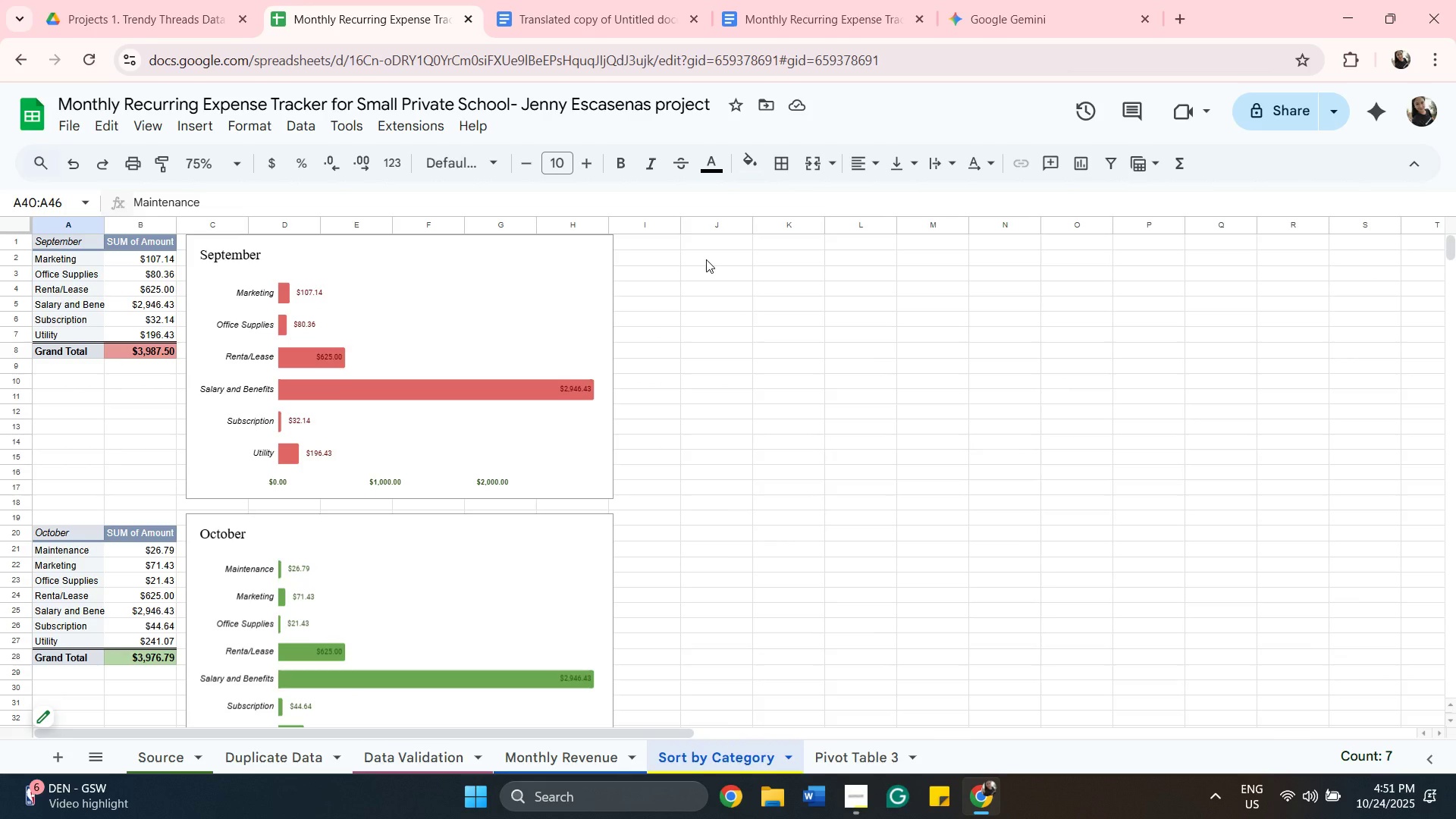 
left_click([706, 259])
 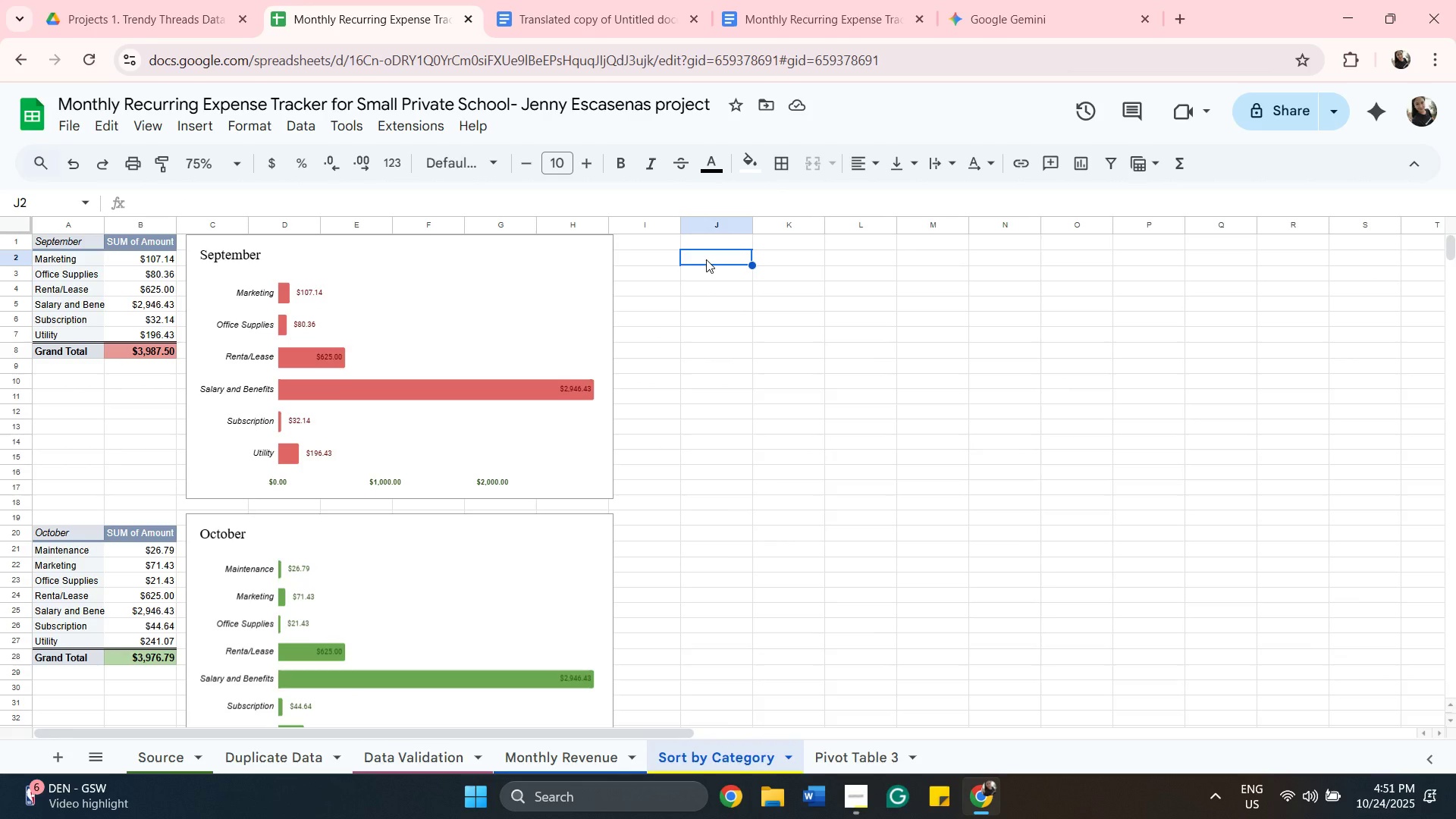 
scroll: coordinate [706, 259], scroll_direction: down, amount: 6.0
 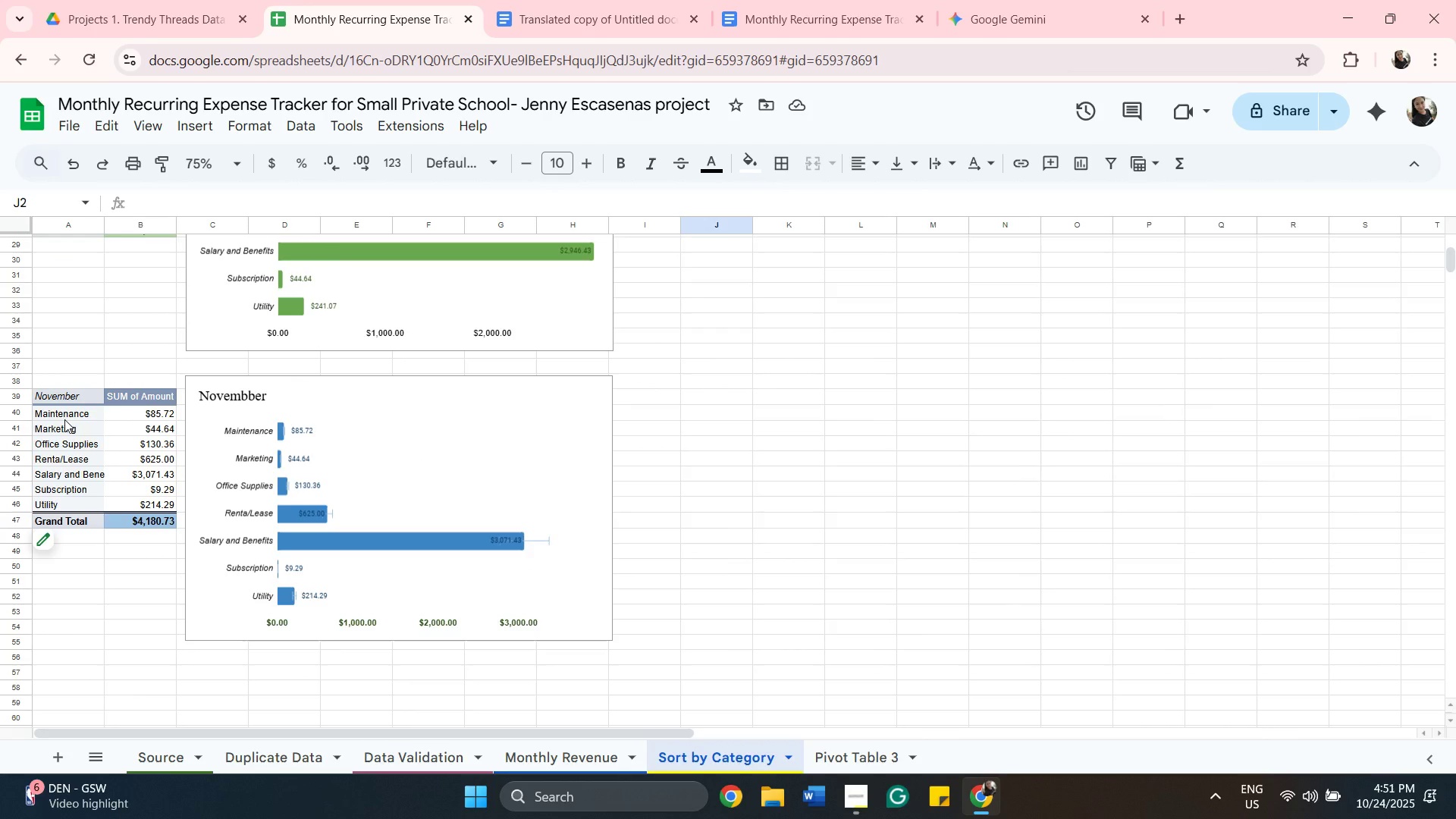 
left_click([64, 419])
 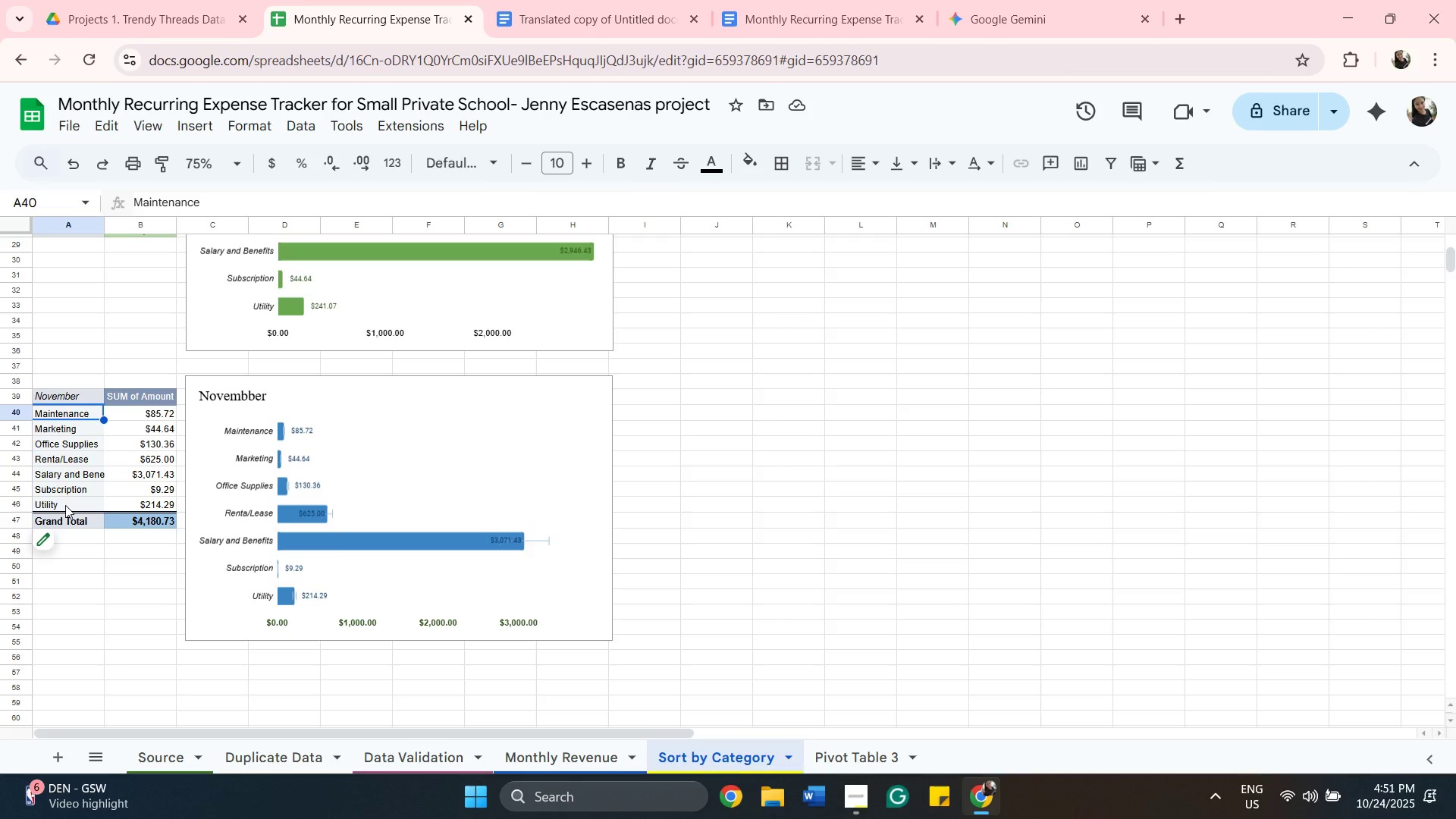 
hold_key(key=ShiftLeft, duration=0.47)
left_click([65, 505])
 